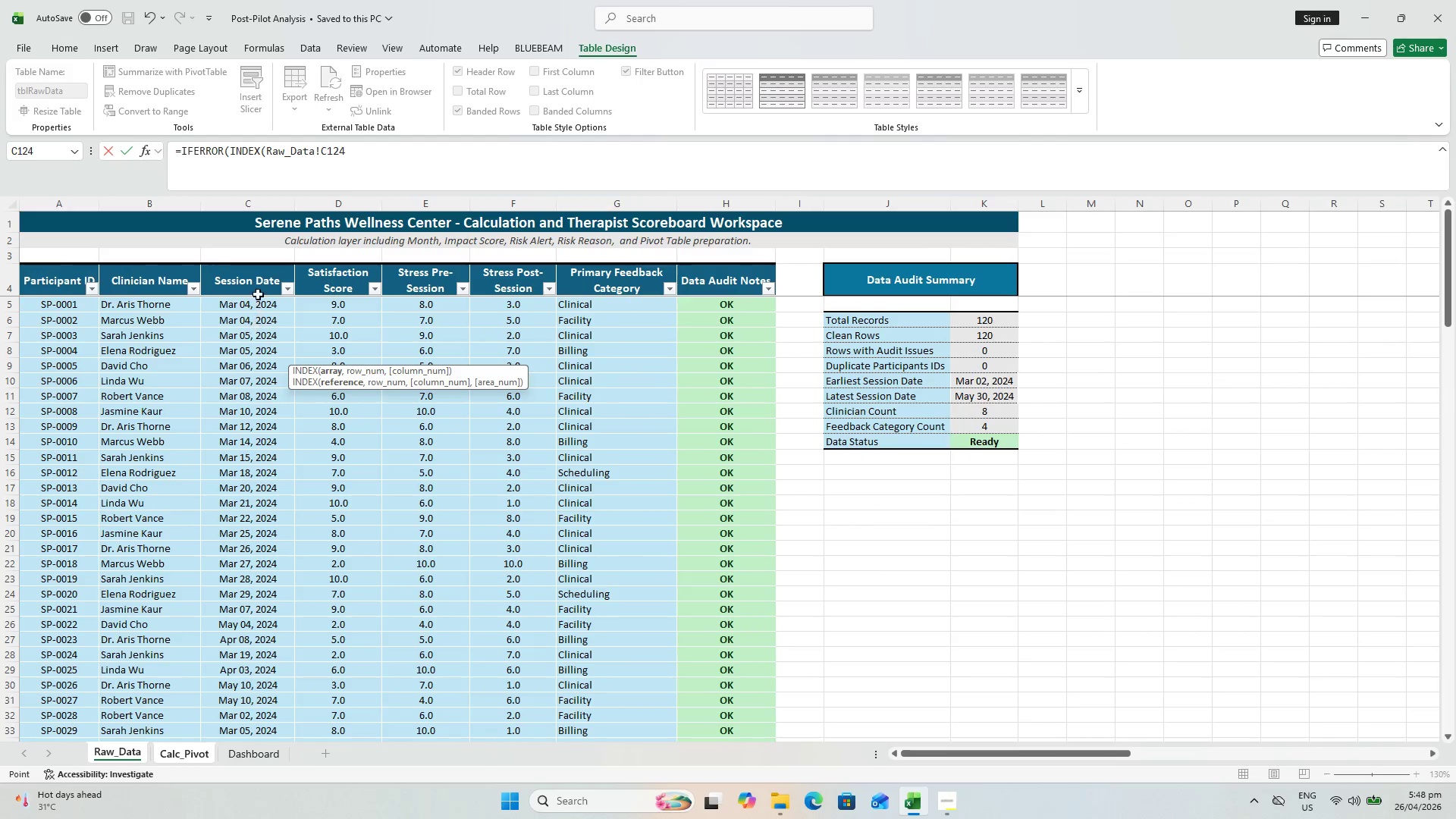 
type(,ROWS()
 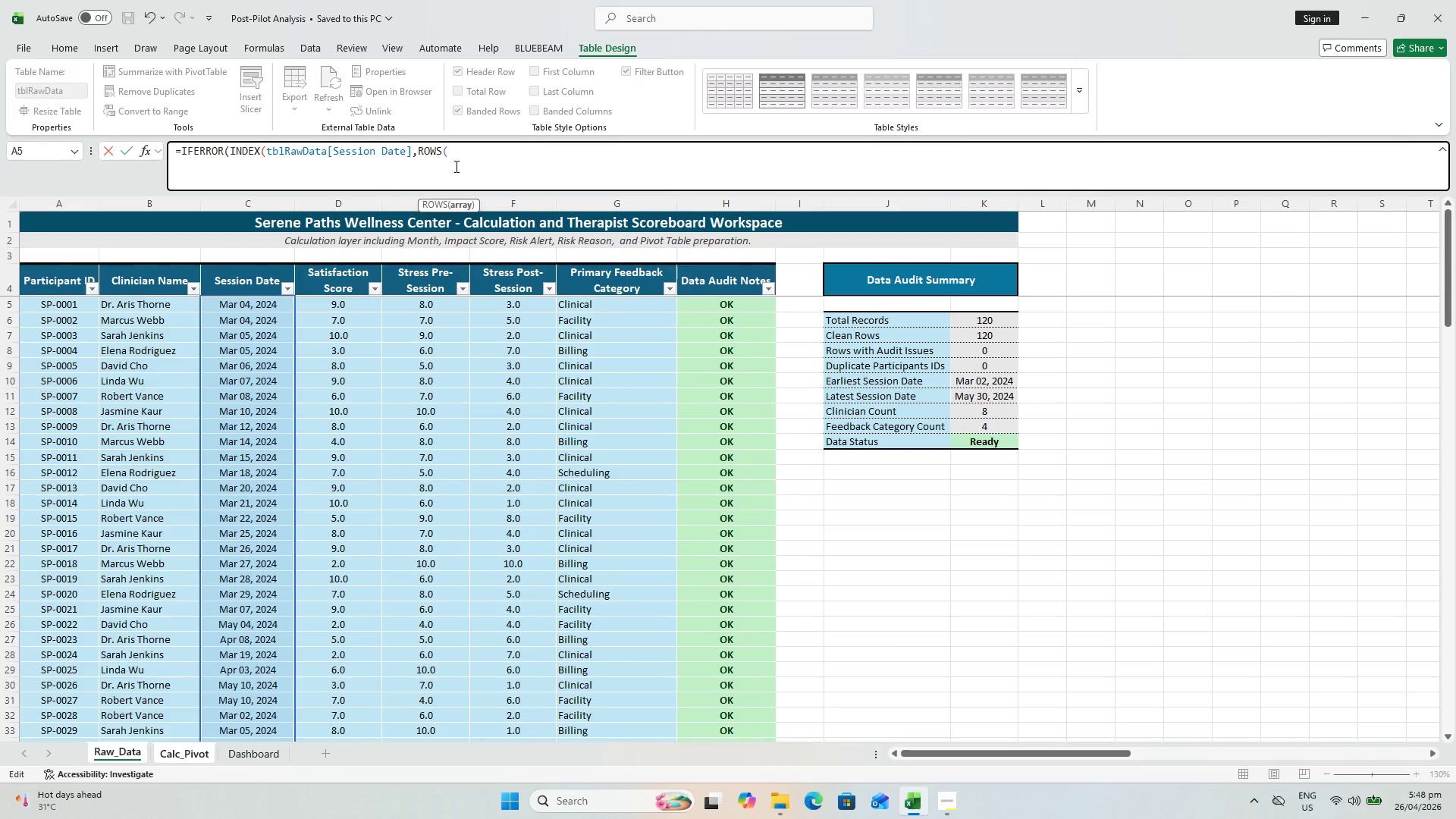 
type($A)
 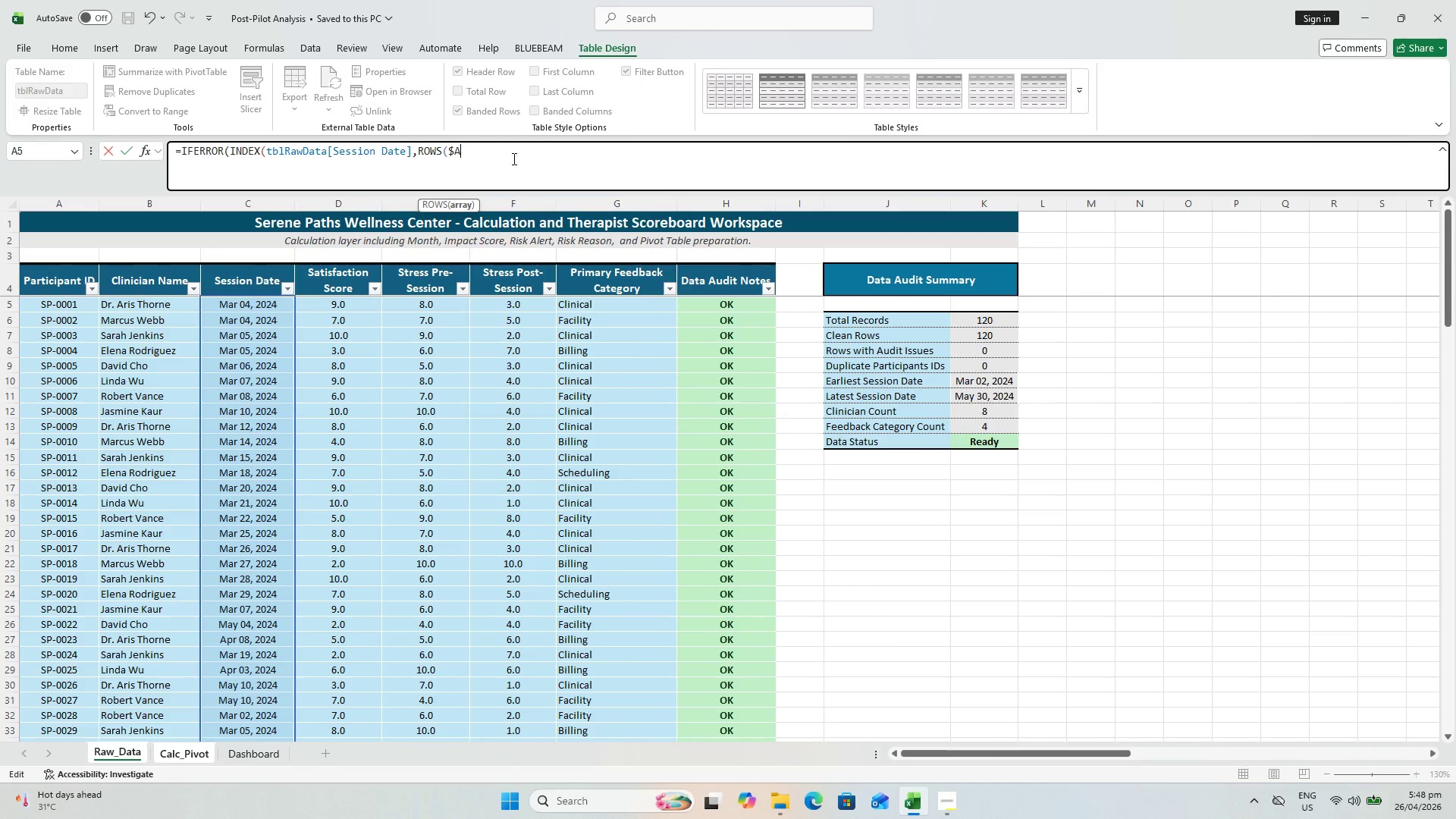 
key(Shift+4)
 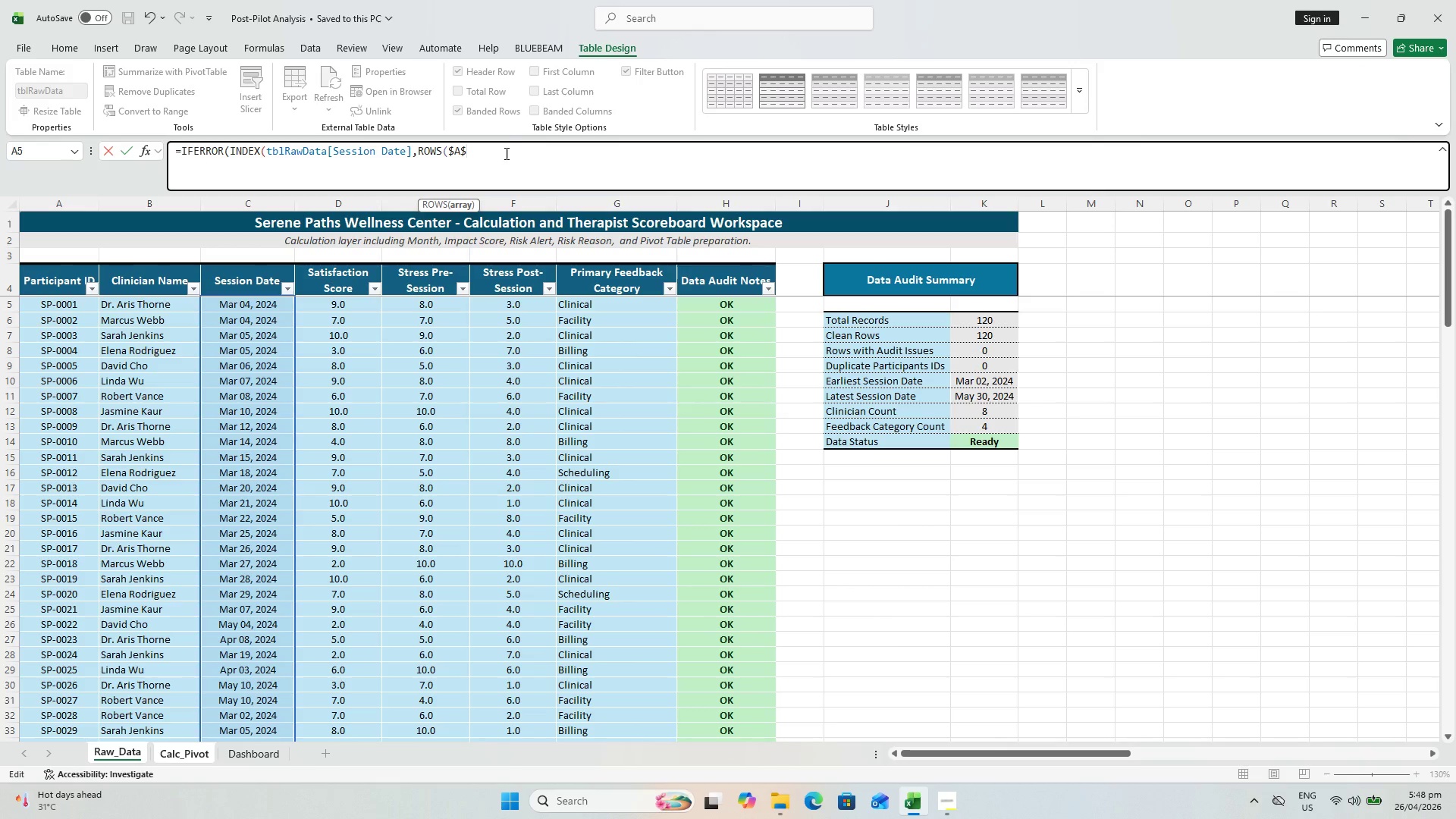 
type(6:A6)
 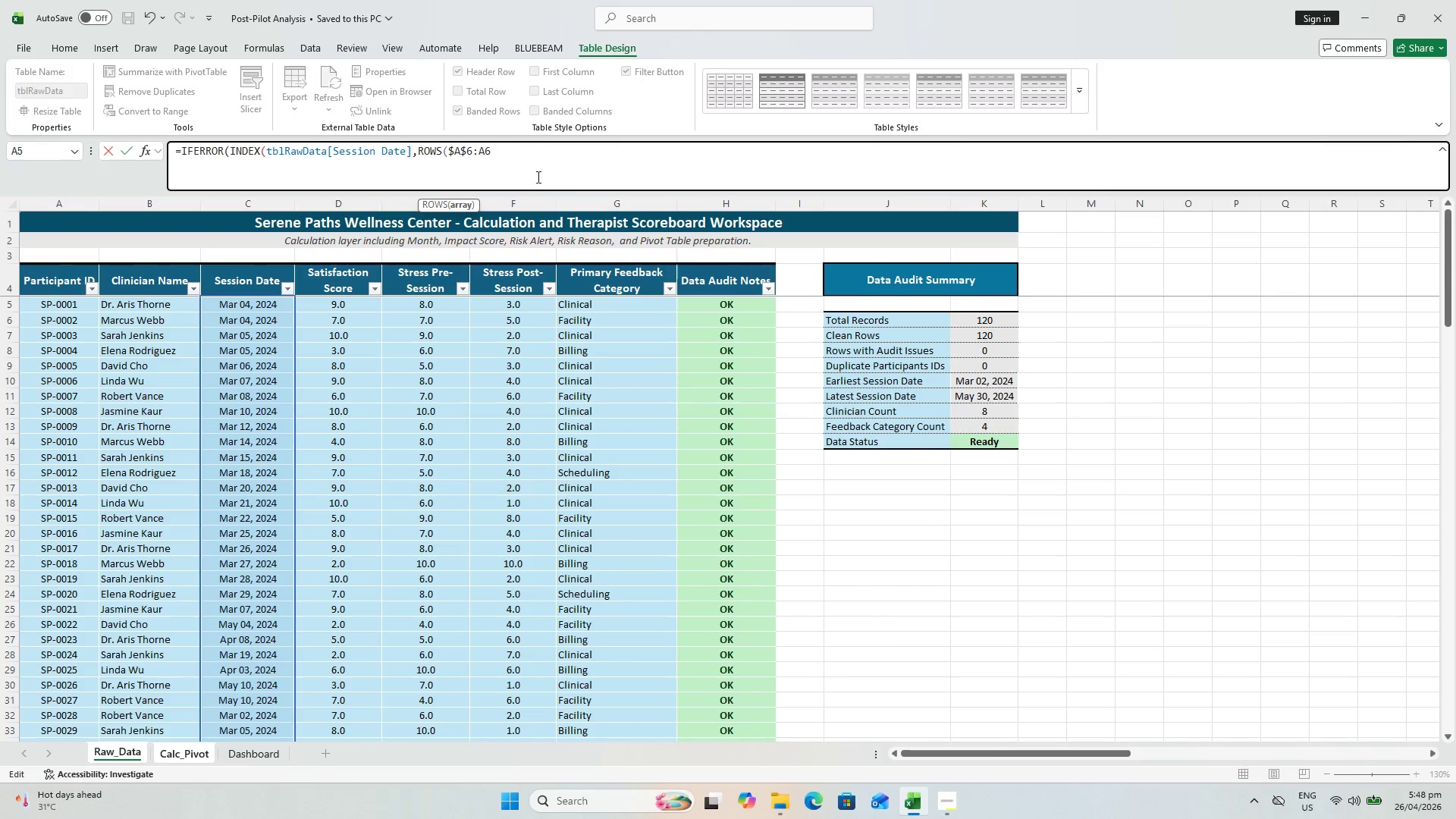 
type()),""))
 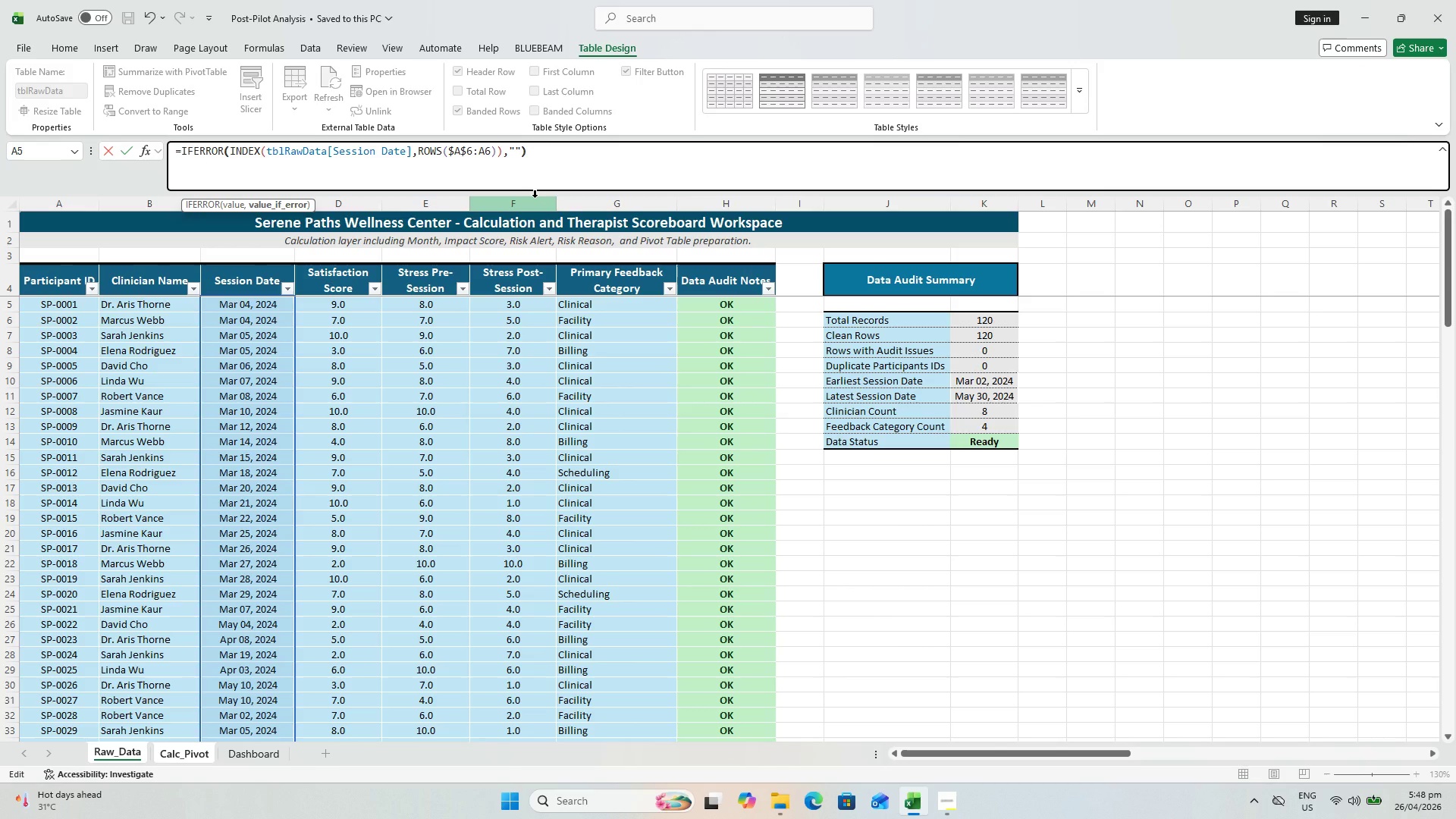 
key(Enter)
 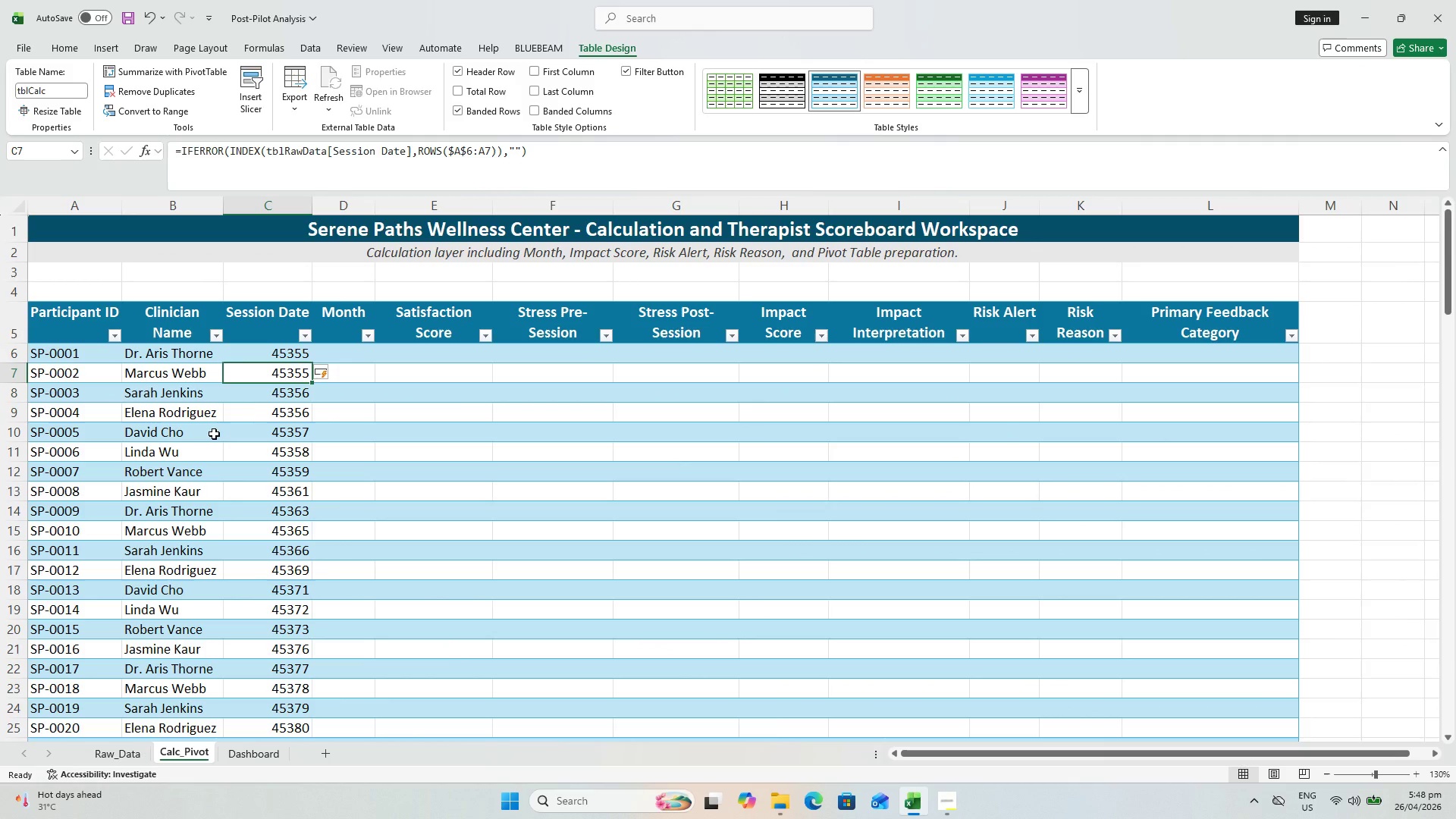 
key(Control+S)
 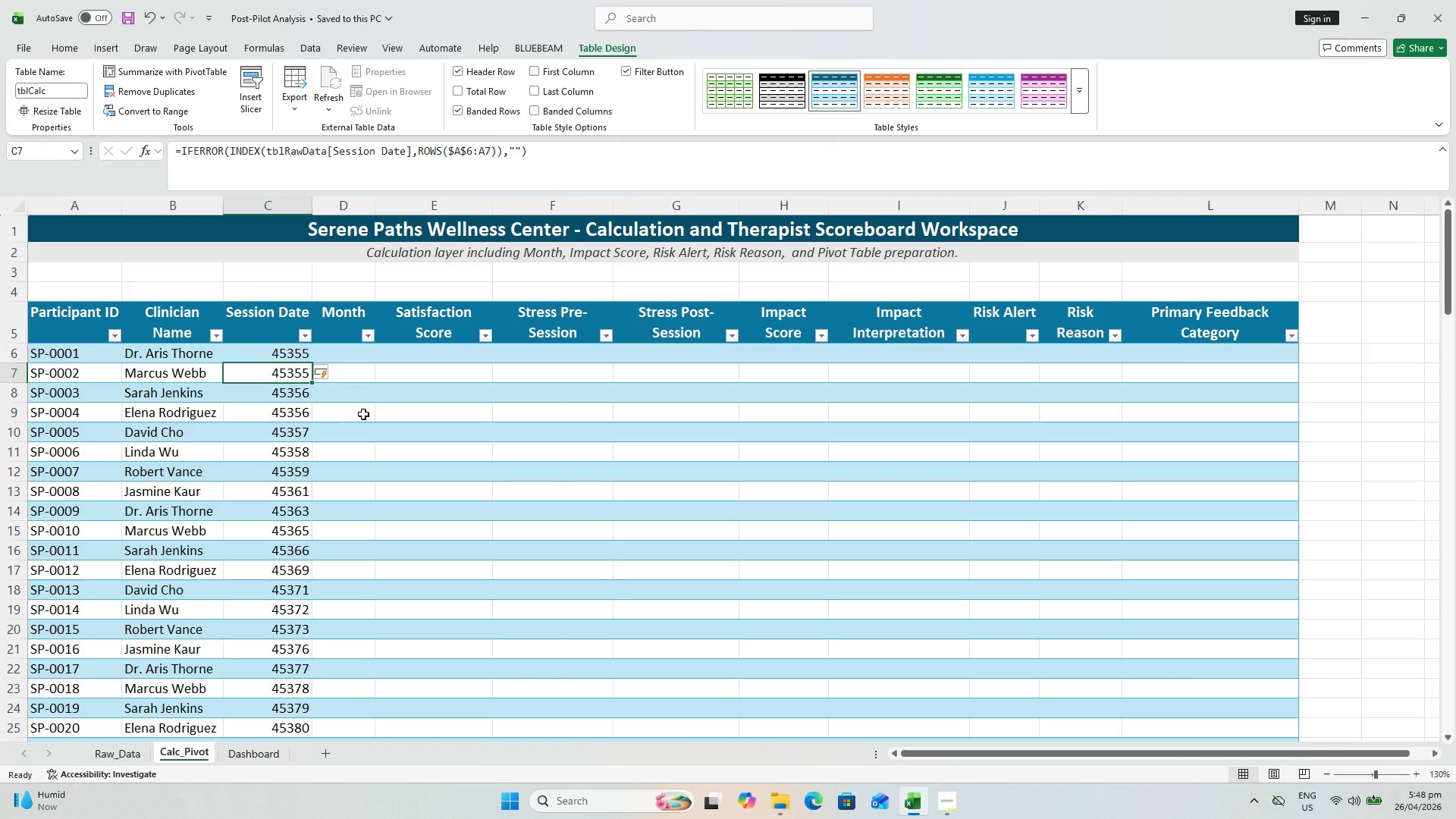 
wait(14.05)
 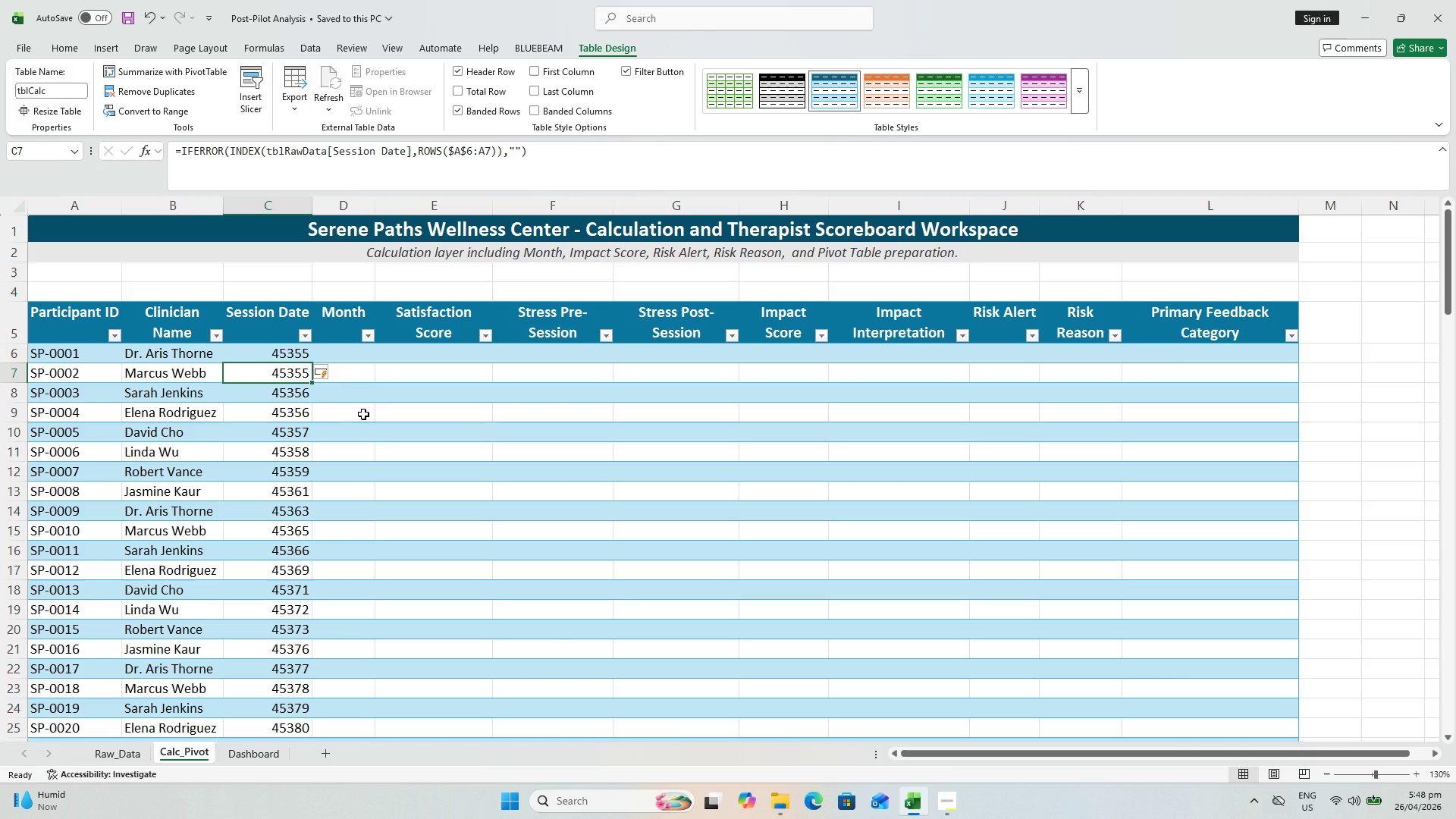 
key(Control+ControlLeft)
 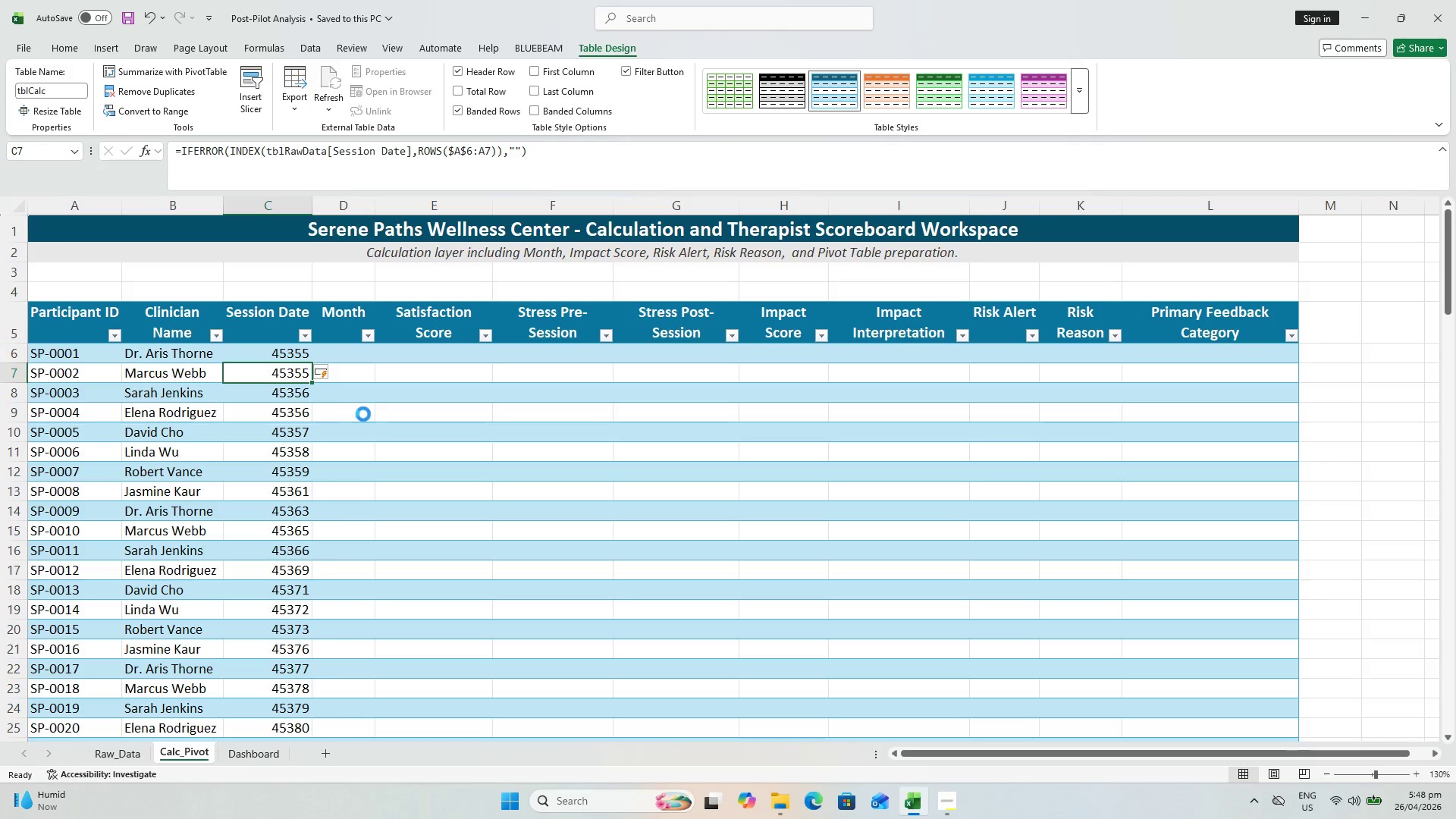 
key(Control+S)
 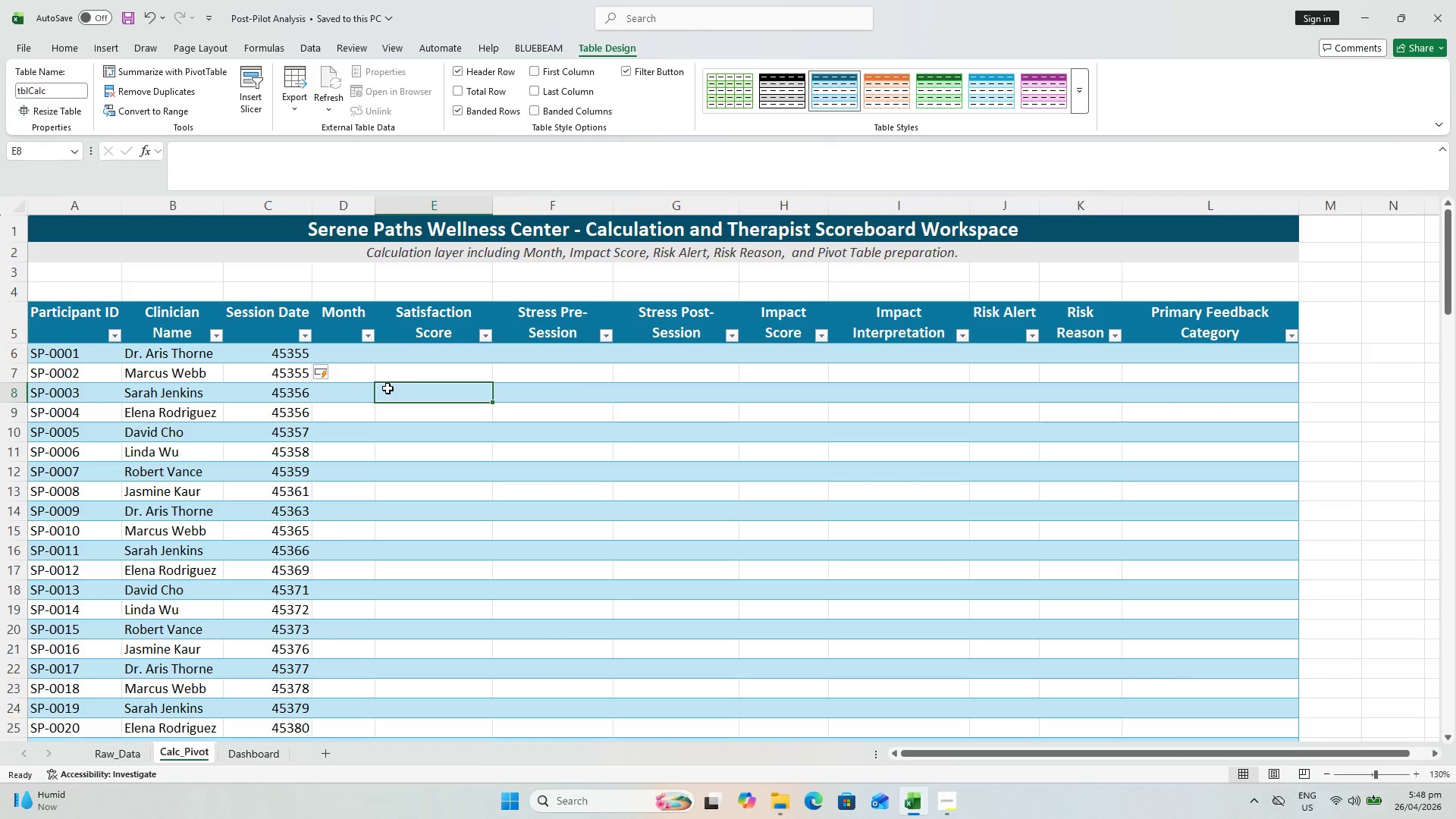 
key(Control+S)
 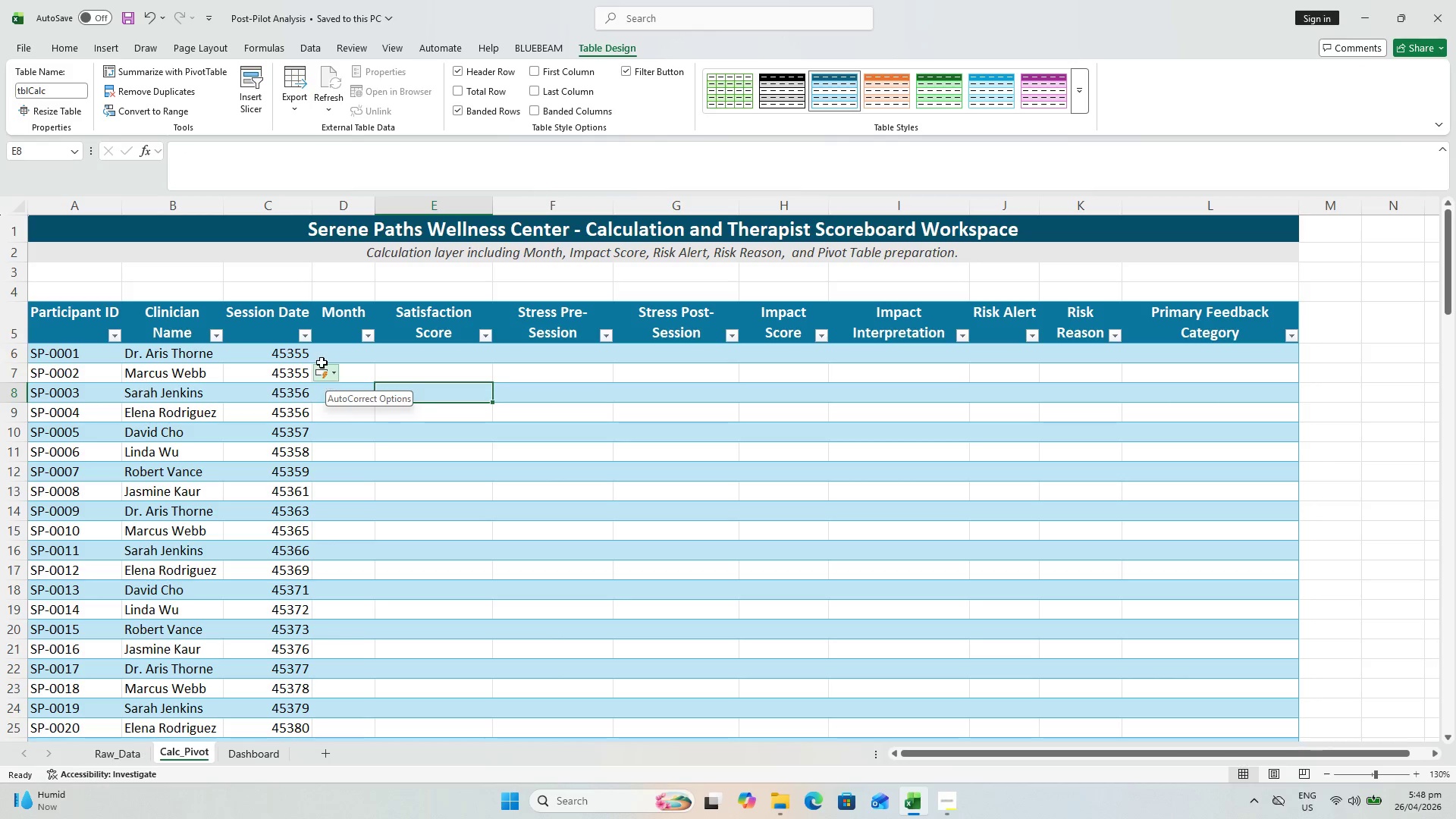 
left_click([346, 346])
 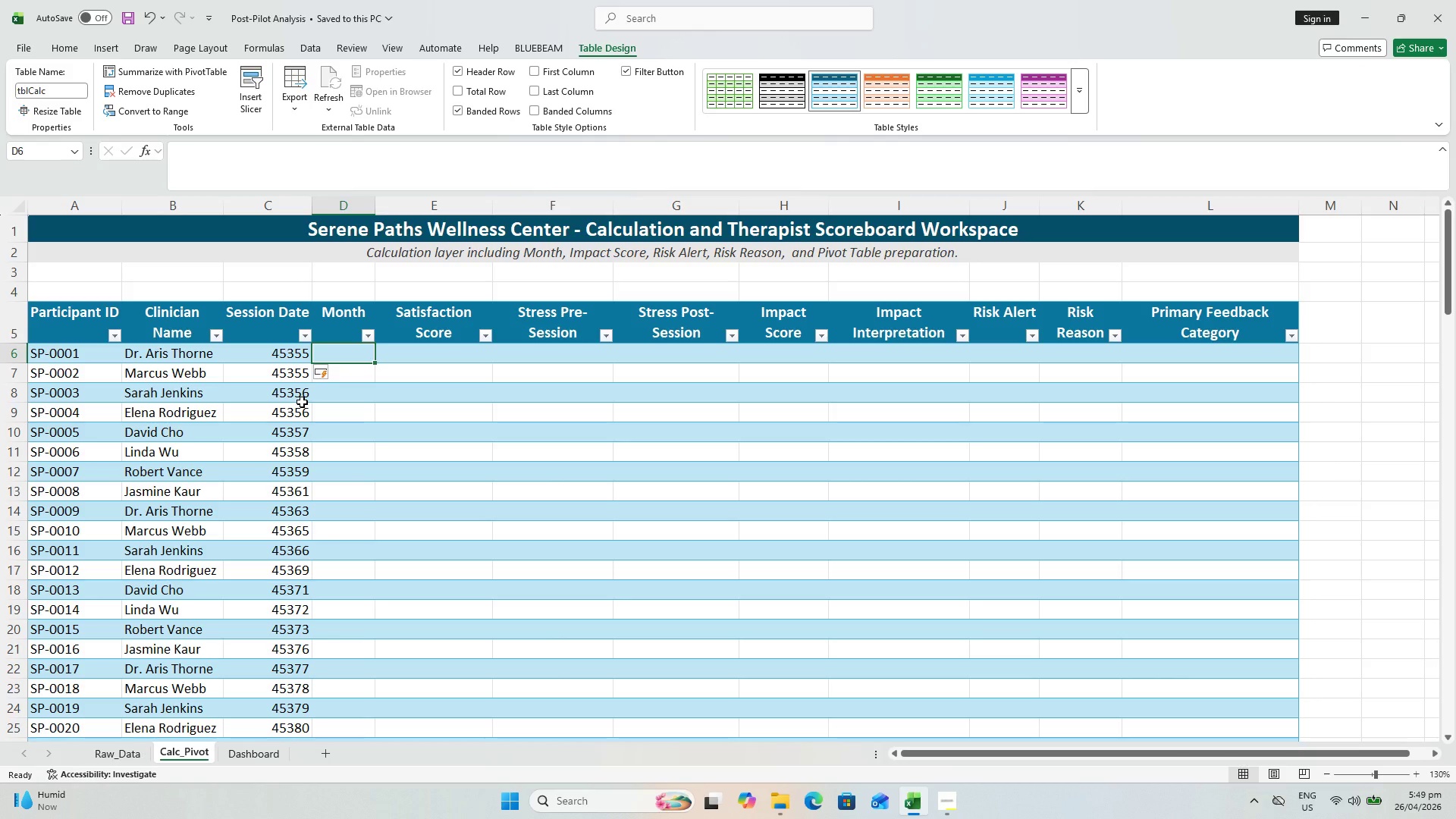 
wait(12.09)
 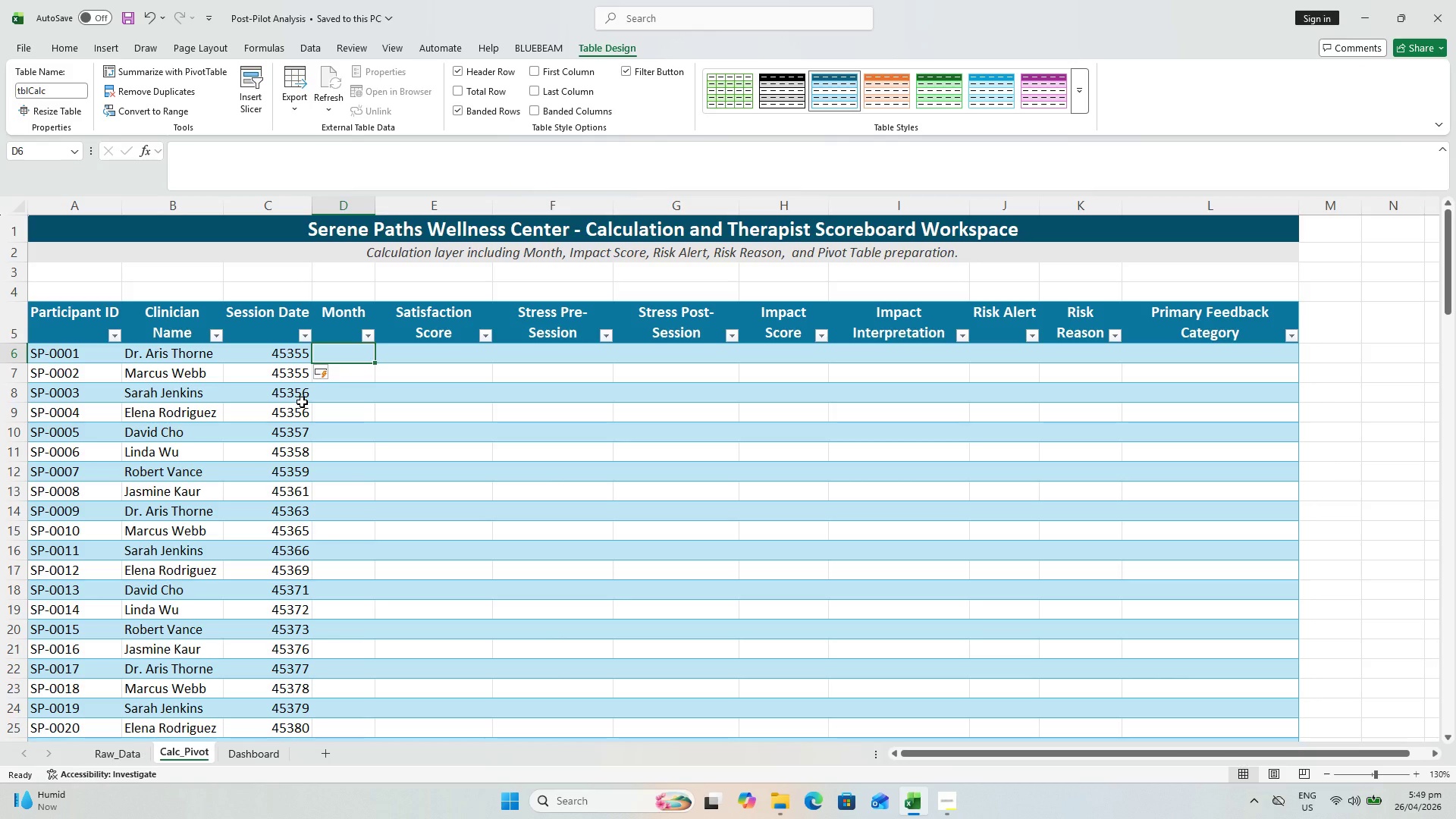 
key(Equal)
 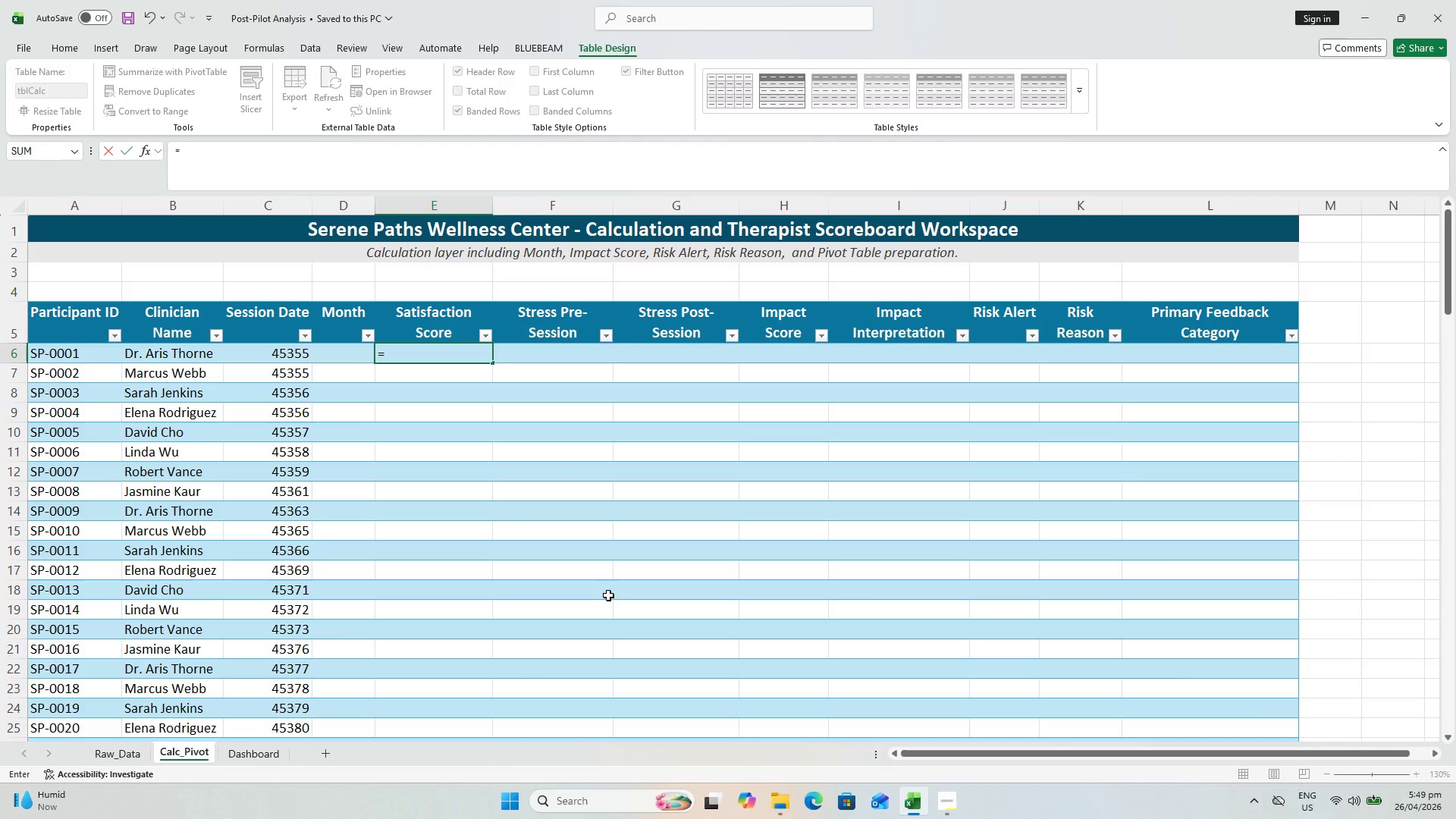 
type(IFERROR)
 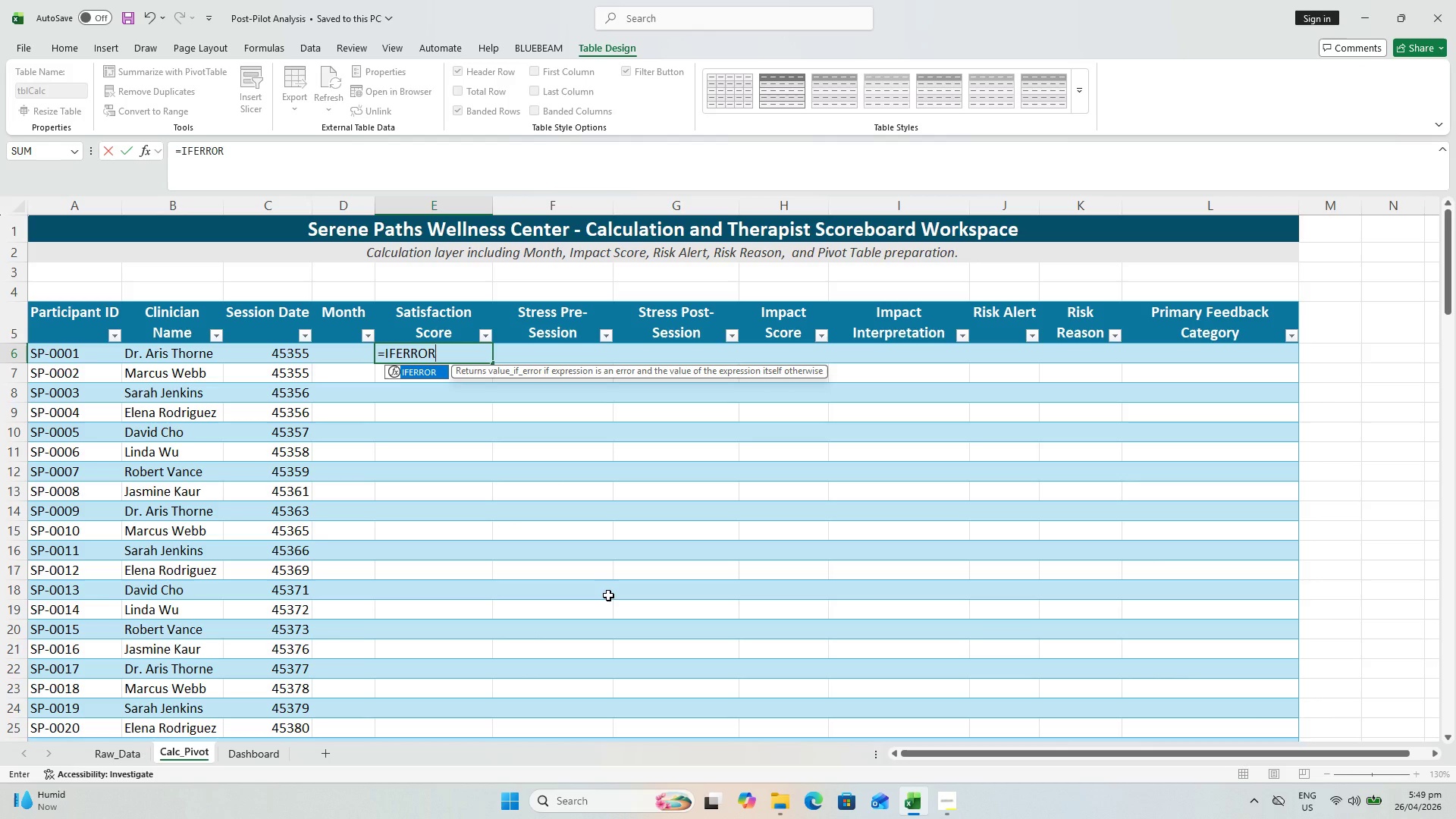 
type((INDEX()
 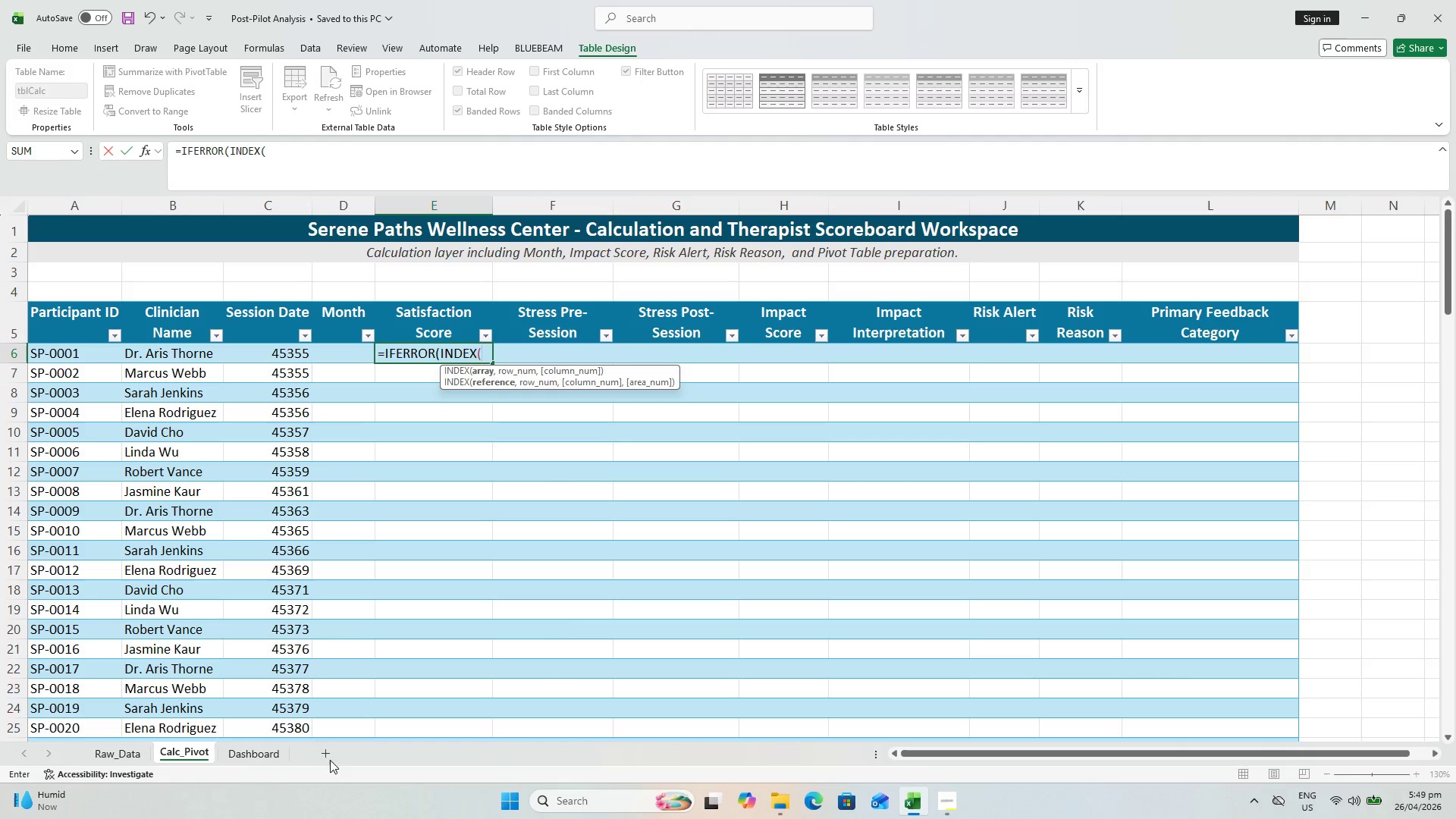 
left_click([127, 756])
 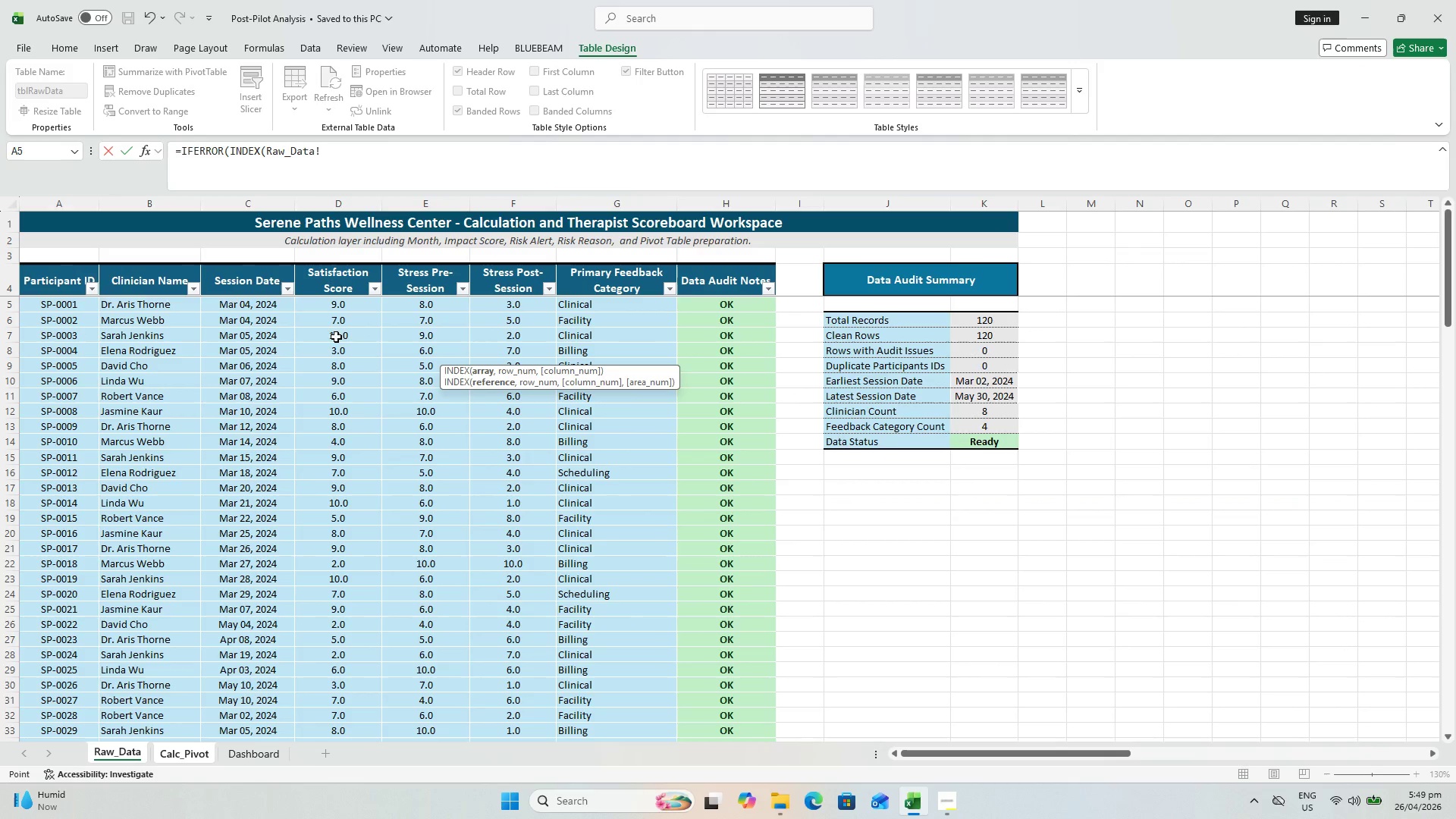 
scroll: coordinate [336, 331], scroll_direction: up, amount: 1.0
 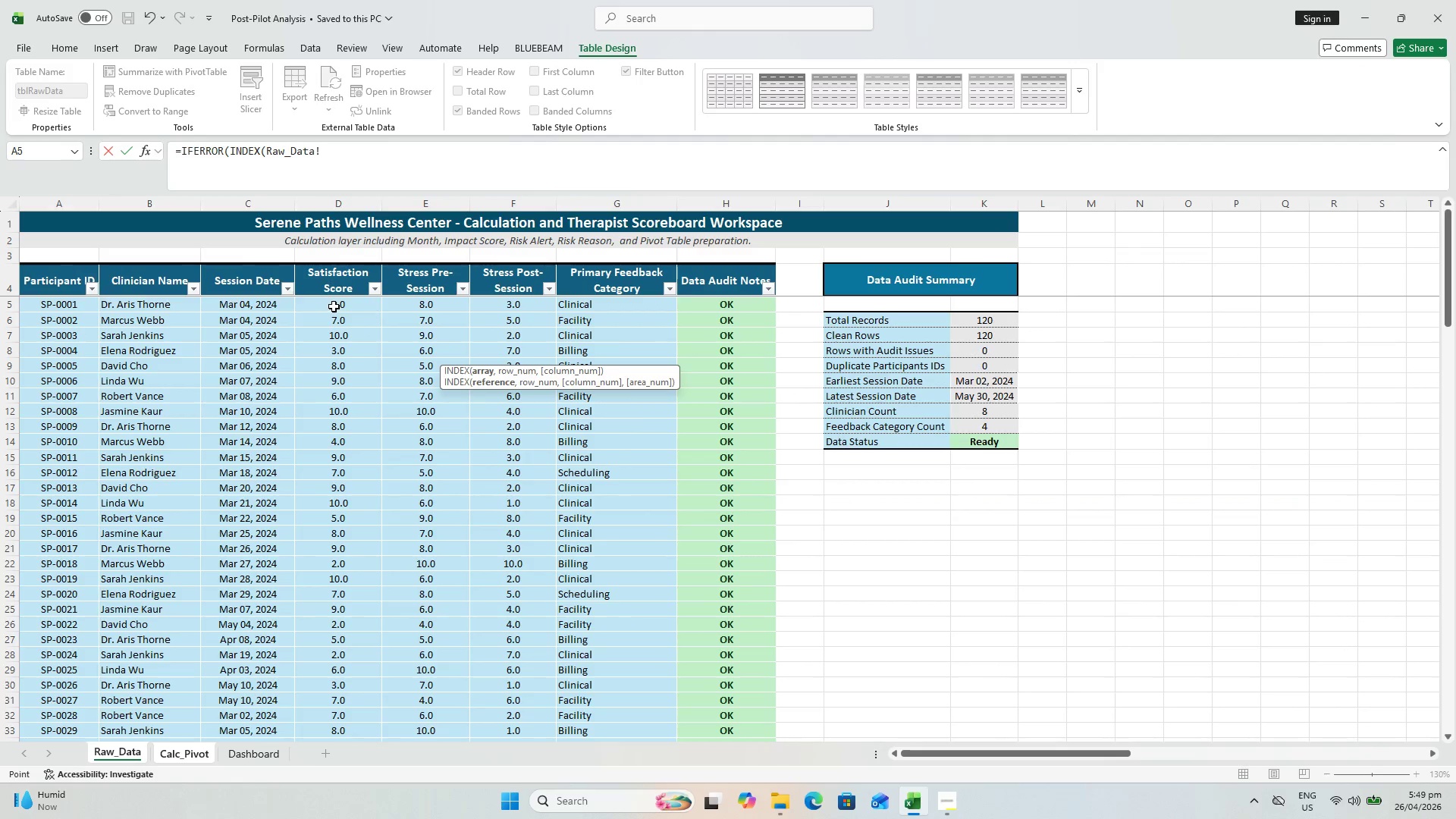 
left_click([334, 306])
 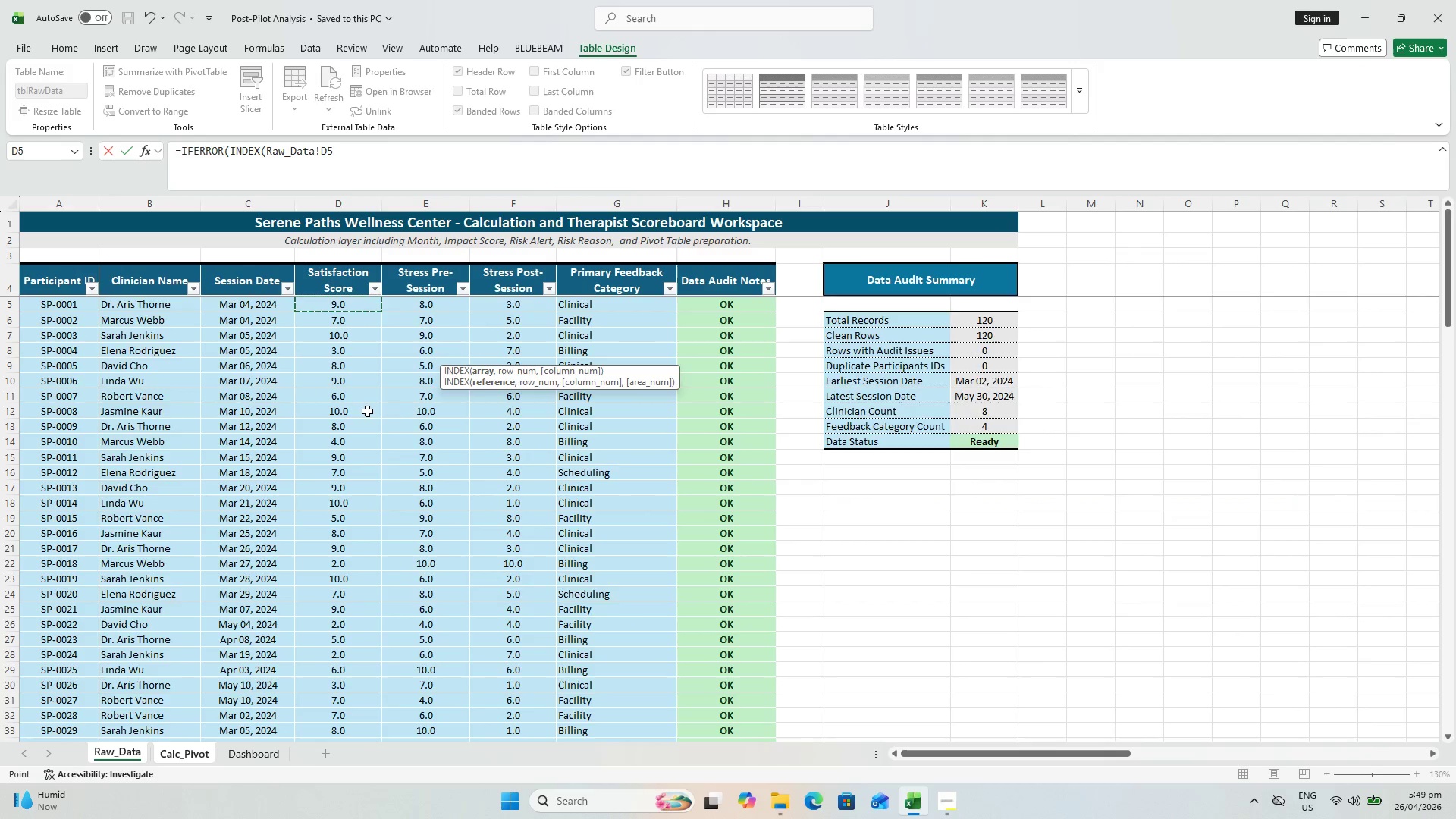 
hold_key(key=ShiftLeft, duration=1.06)
 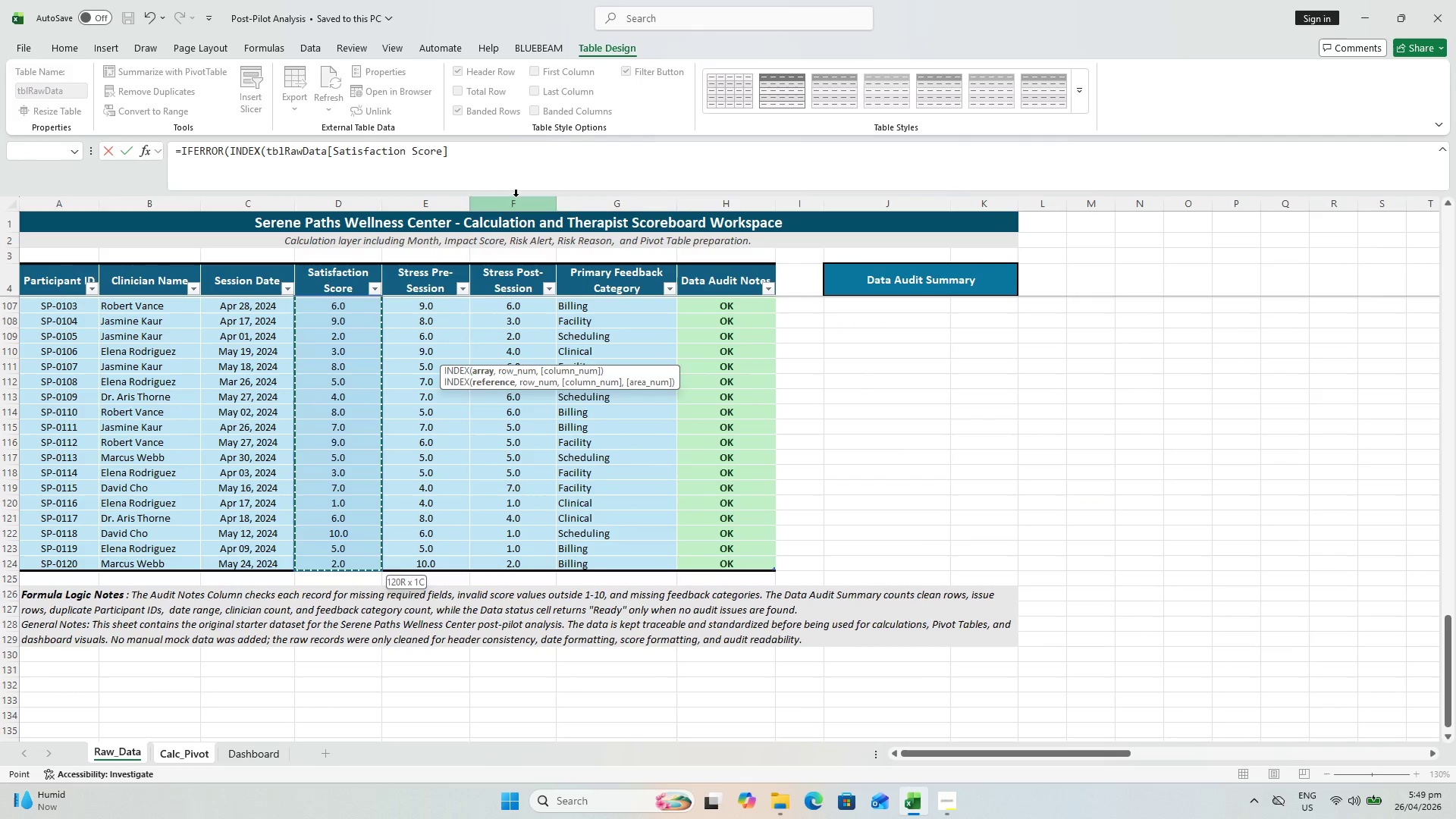 
scroll: coordinate [344, 495], scroll_direction: down, amount: 34.0
 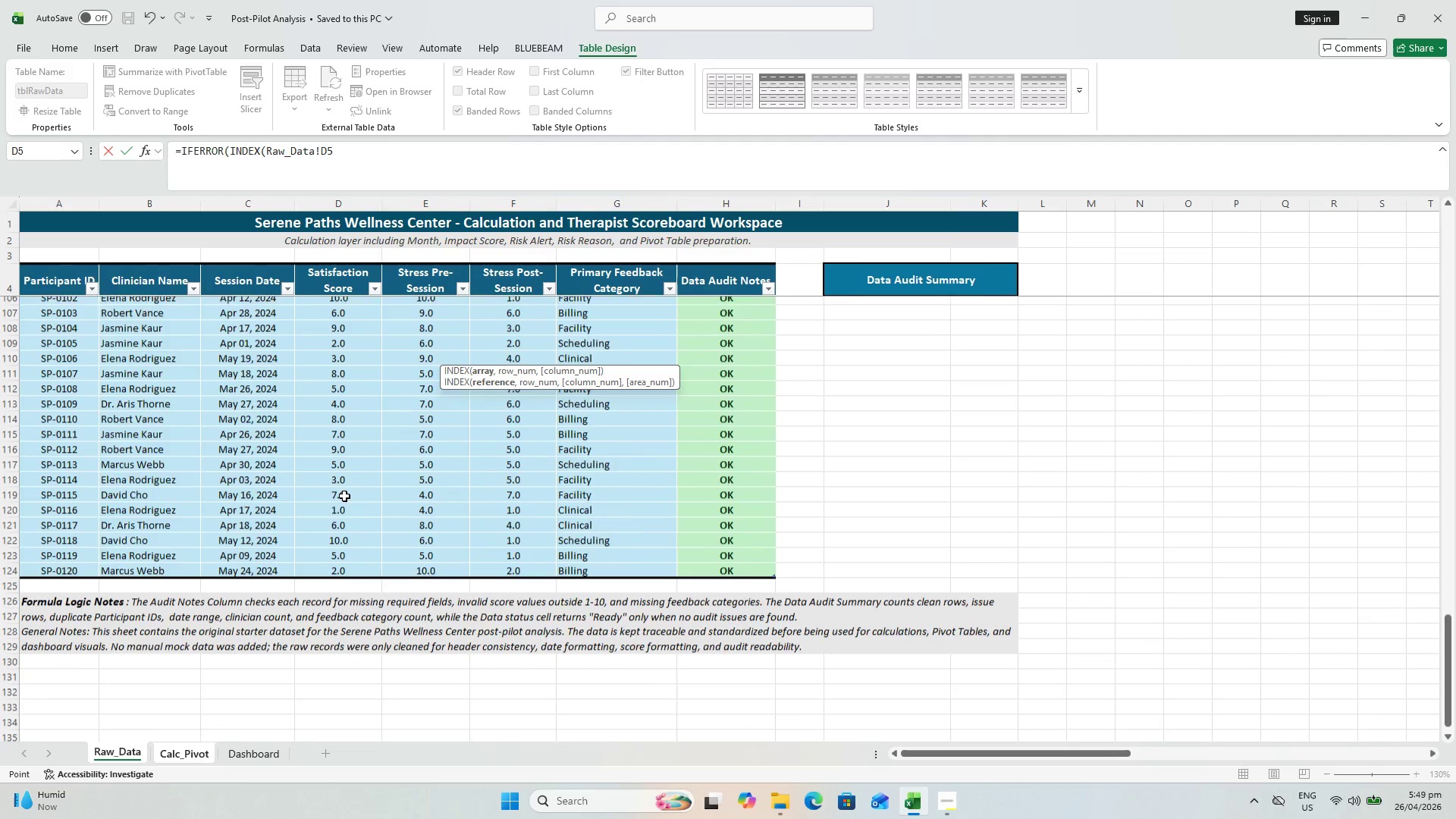 
left_click([338, 560])
 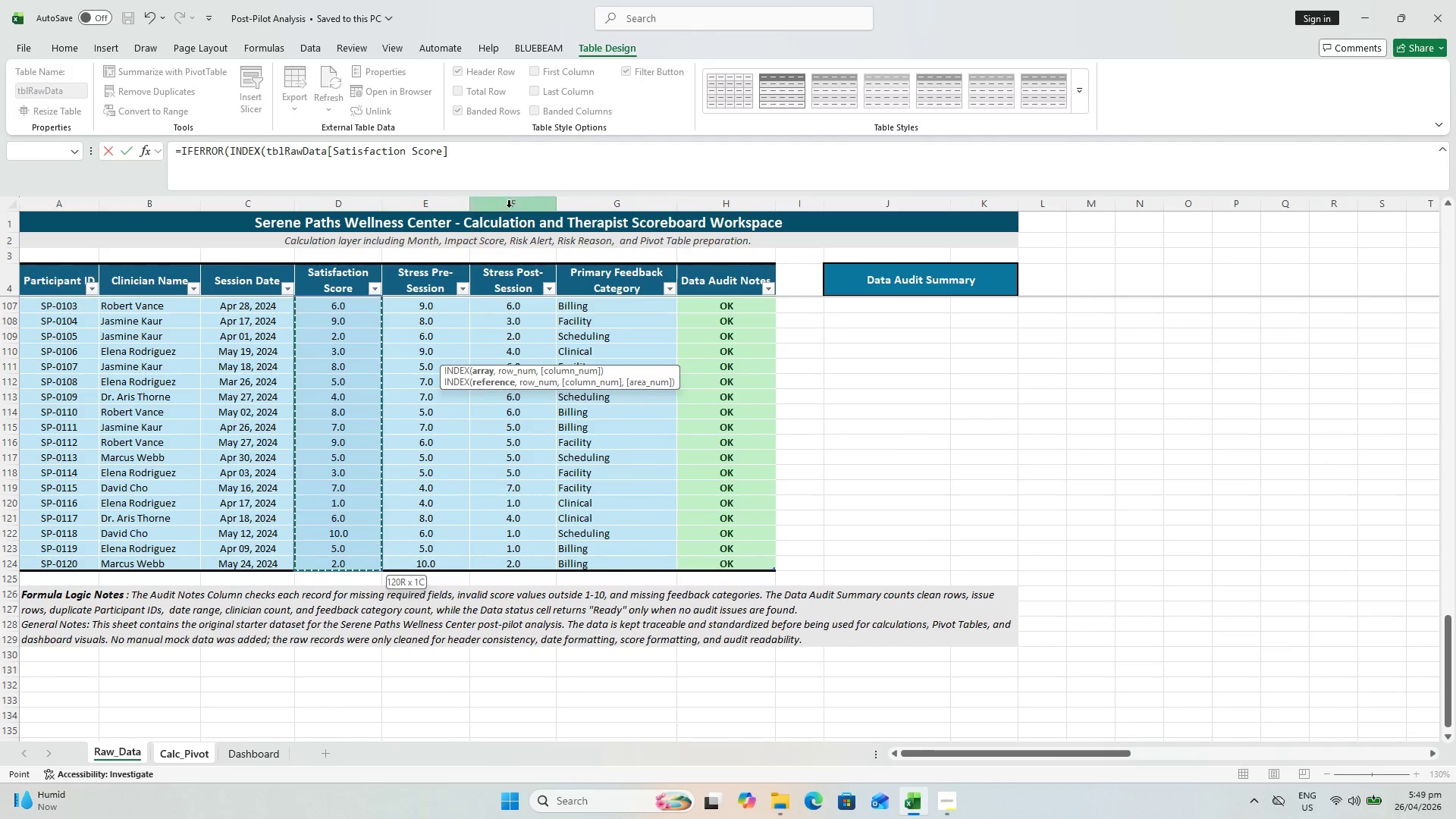 
left_click([526, 176])
 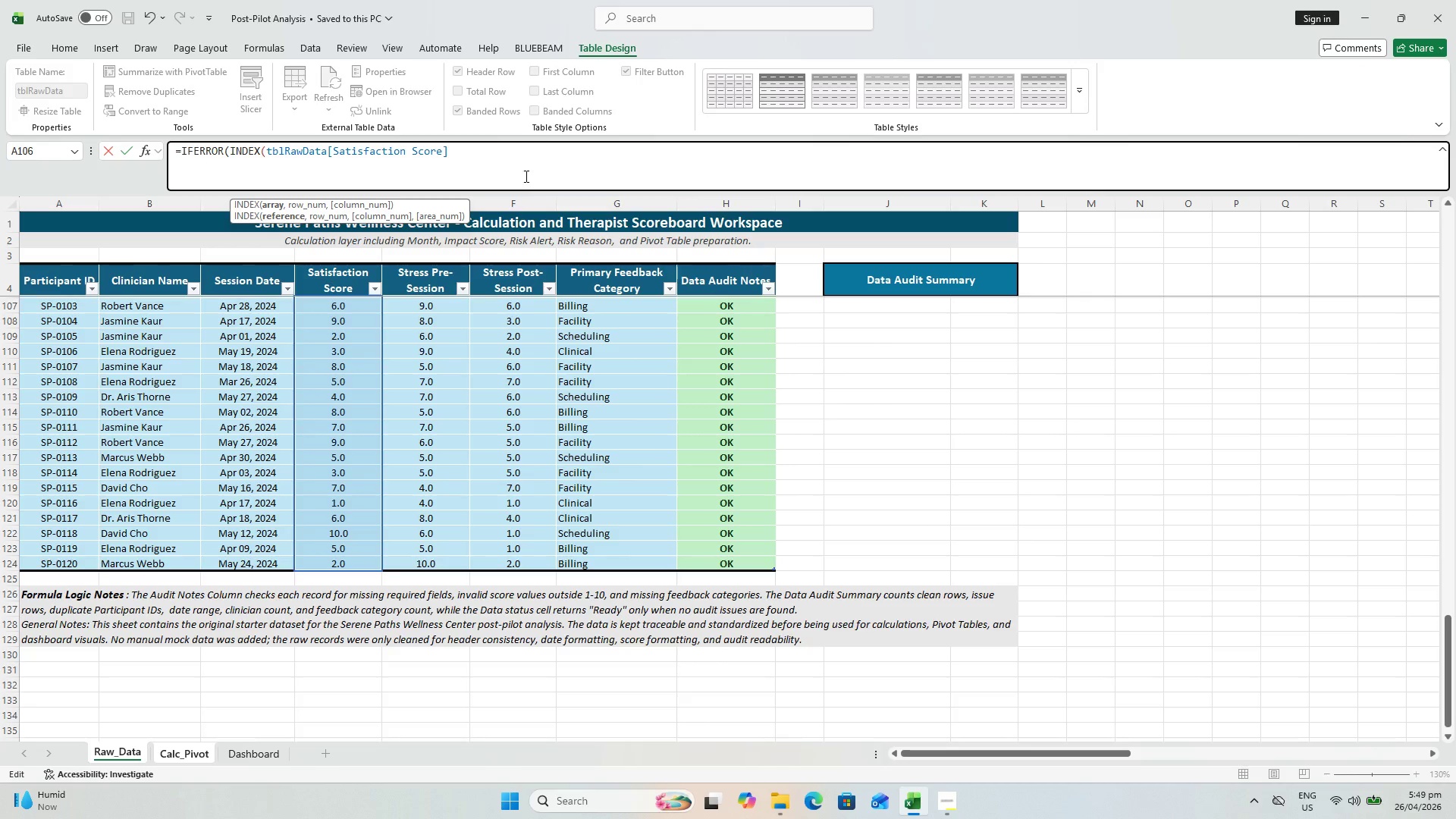 
type(,ROWS($A$6:A6)),""))
 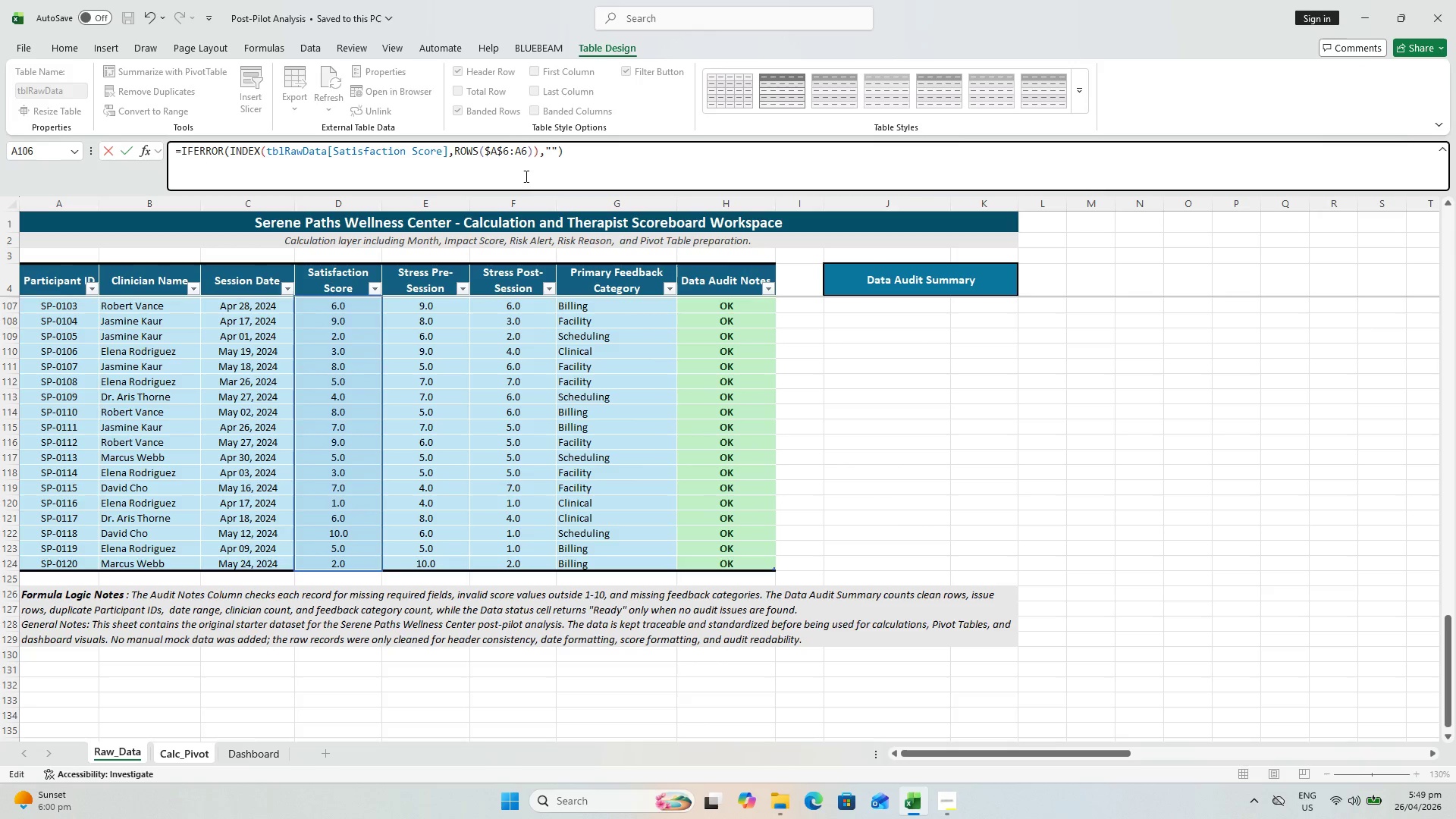 
key(Enter)
 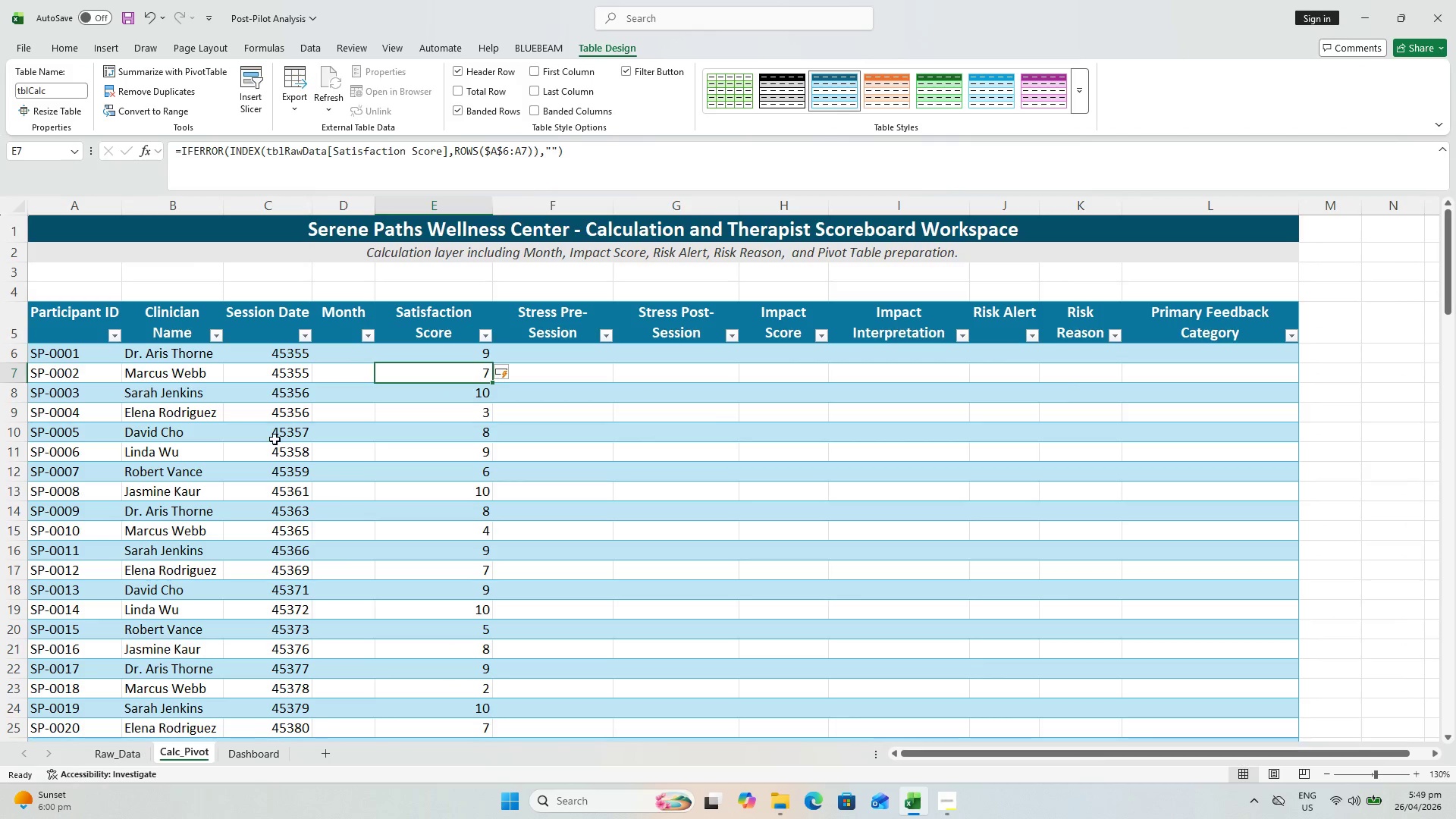 
key(Control+S)
 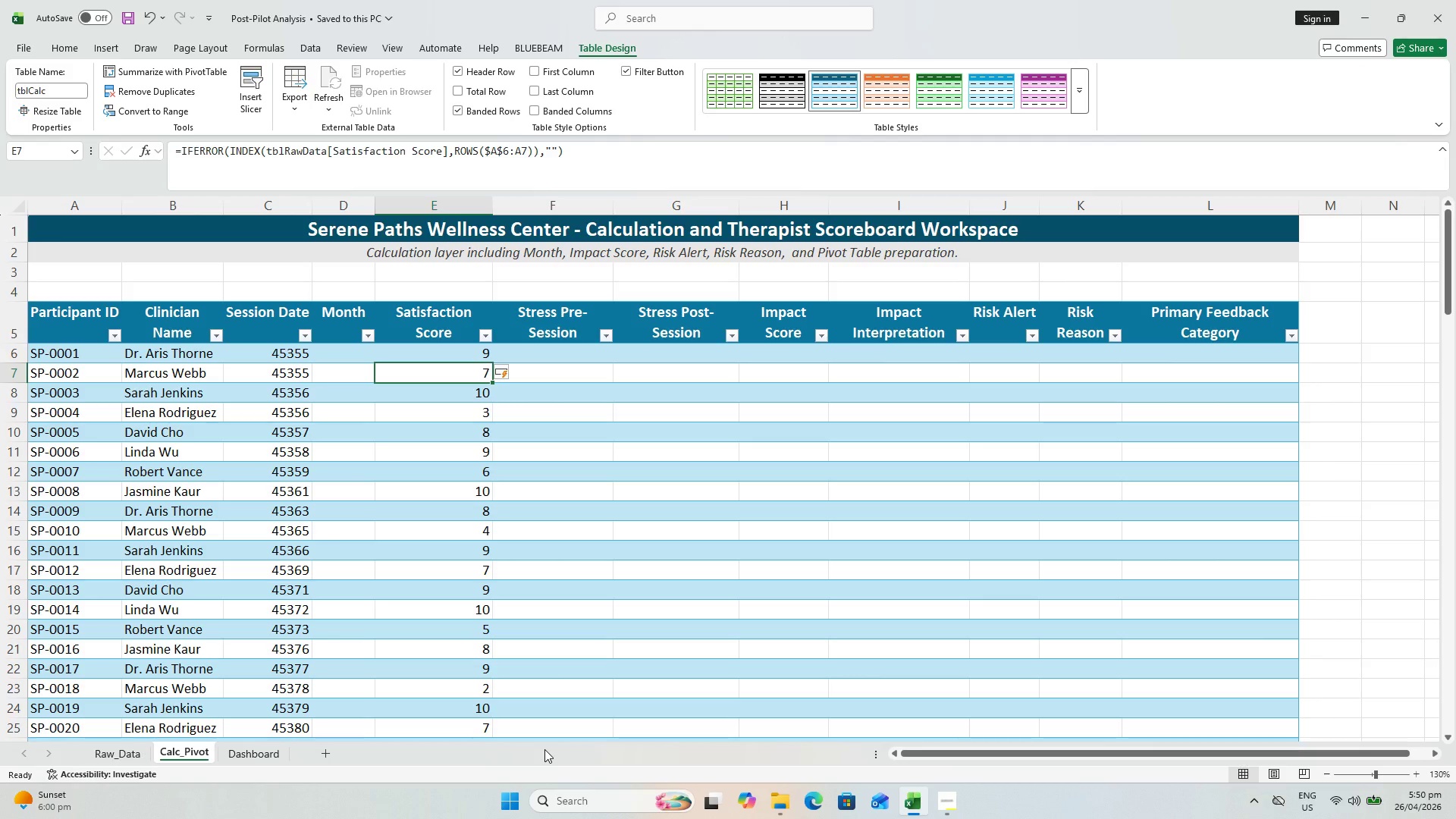 
wait(26.06)
 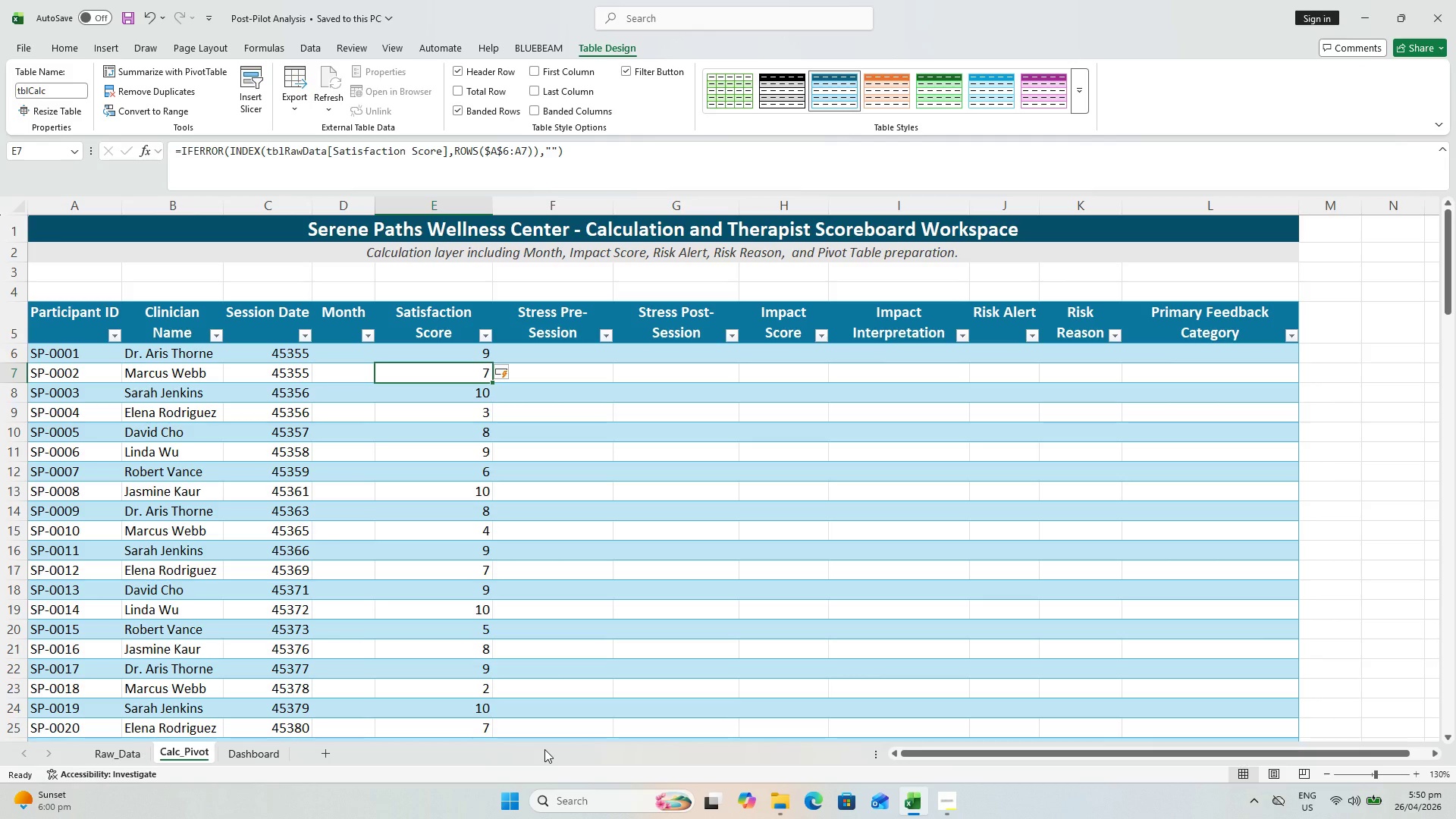 
key(Control+S)
 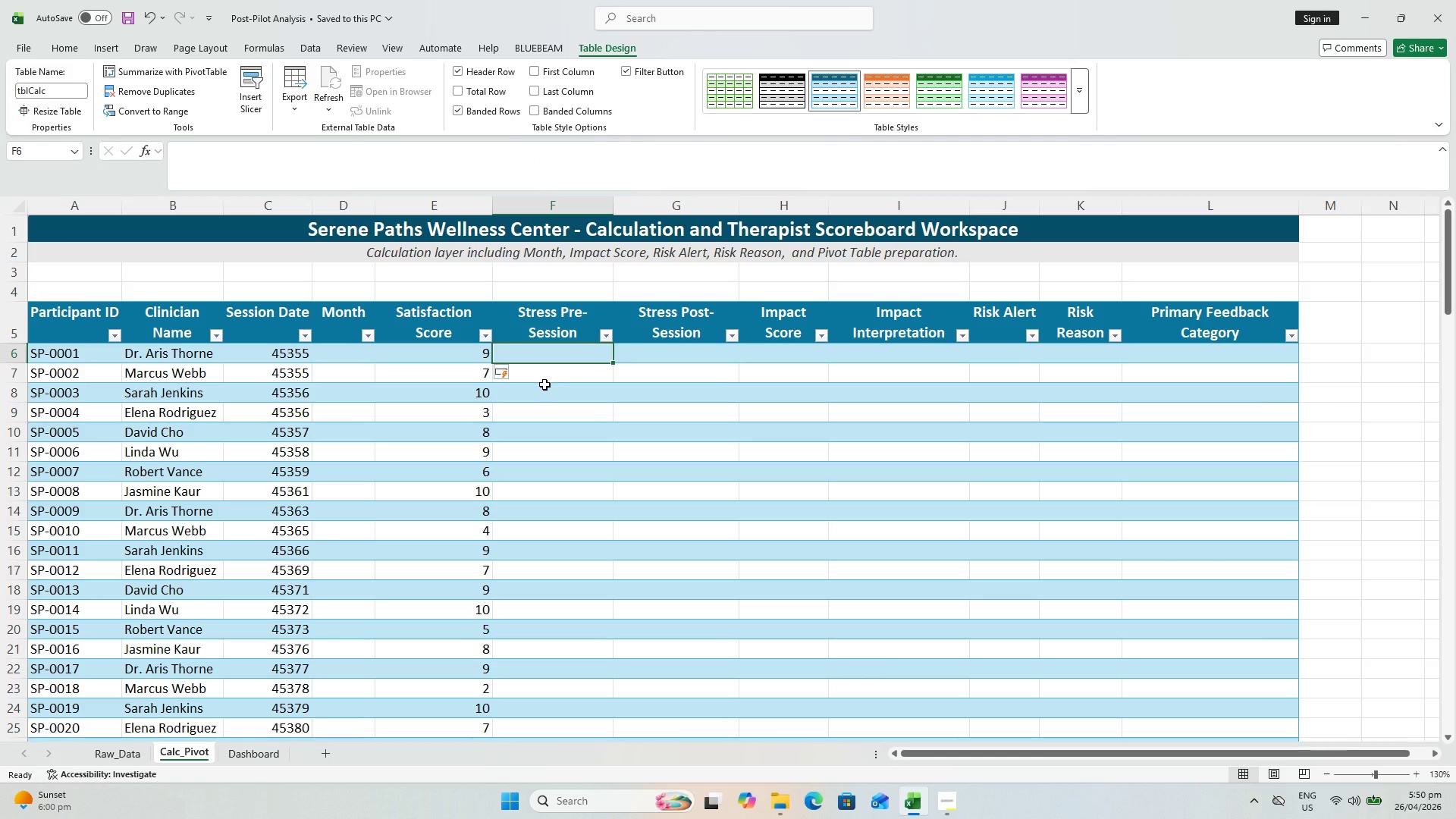 
type(IFERROR)
 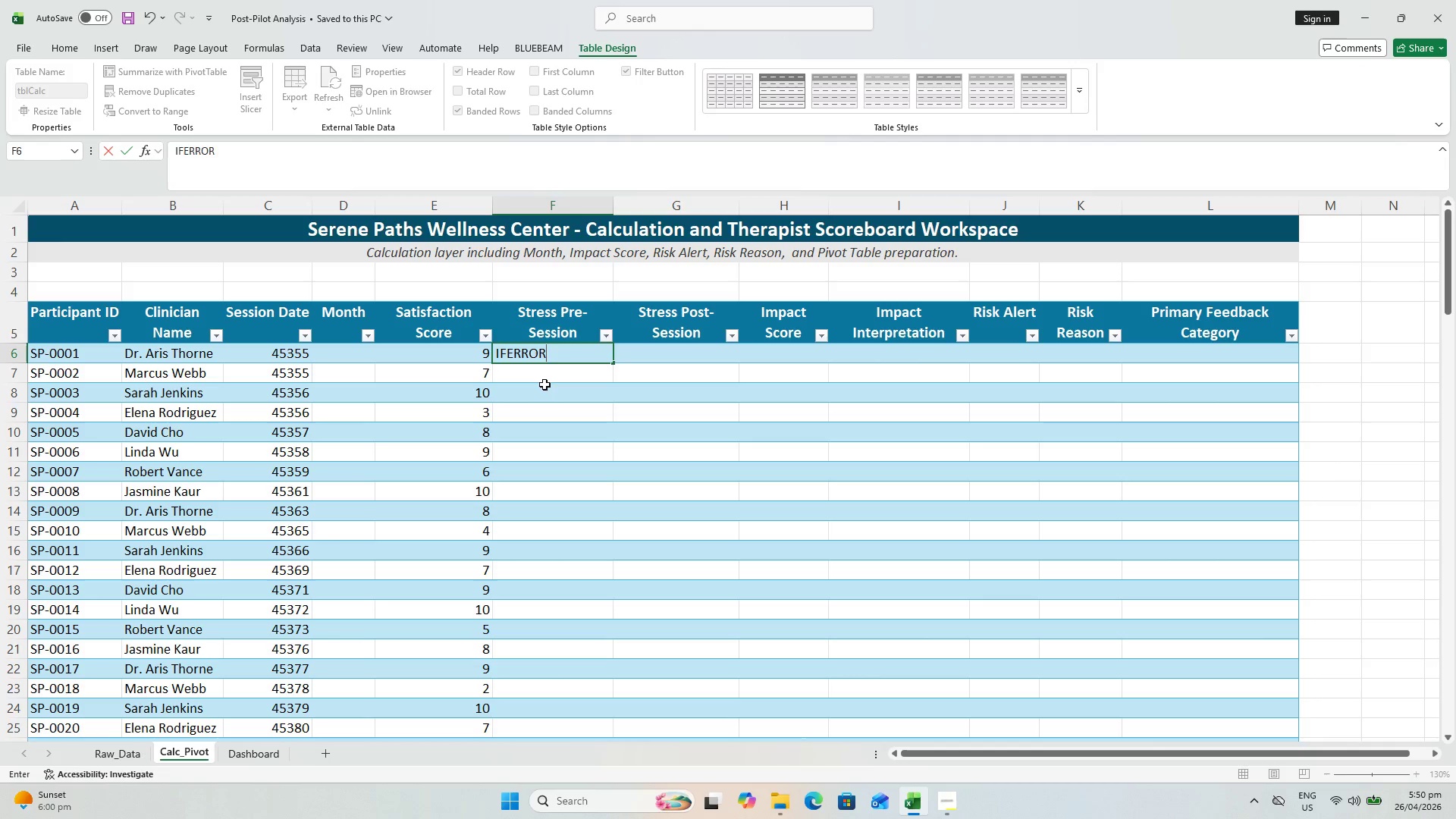 
hold_key(key=Backspace, duration=0.95)
 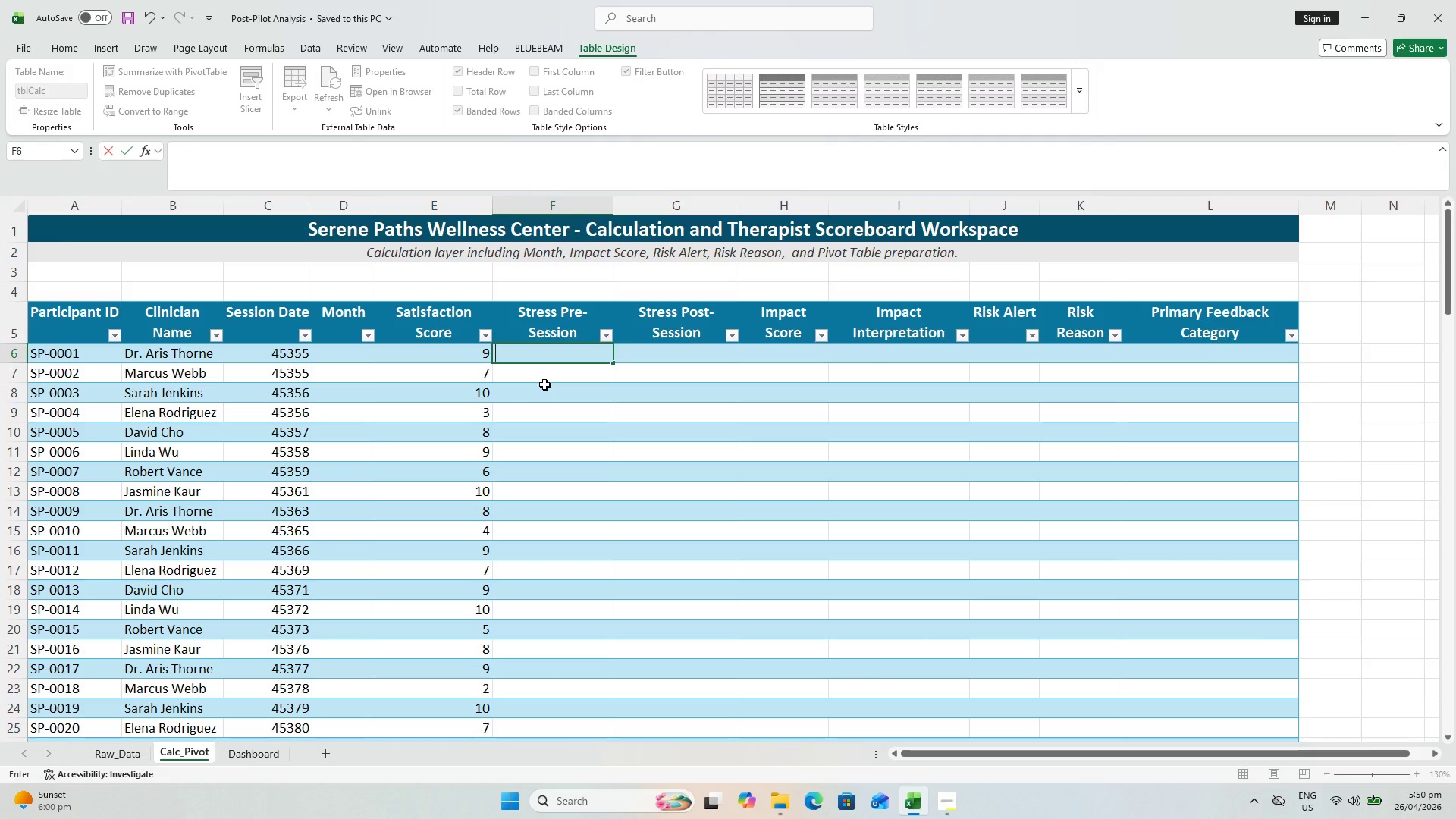 
type(=IFERROR(INDEX()
 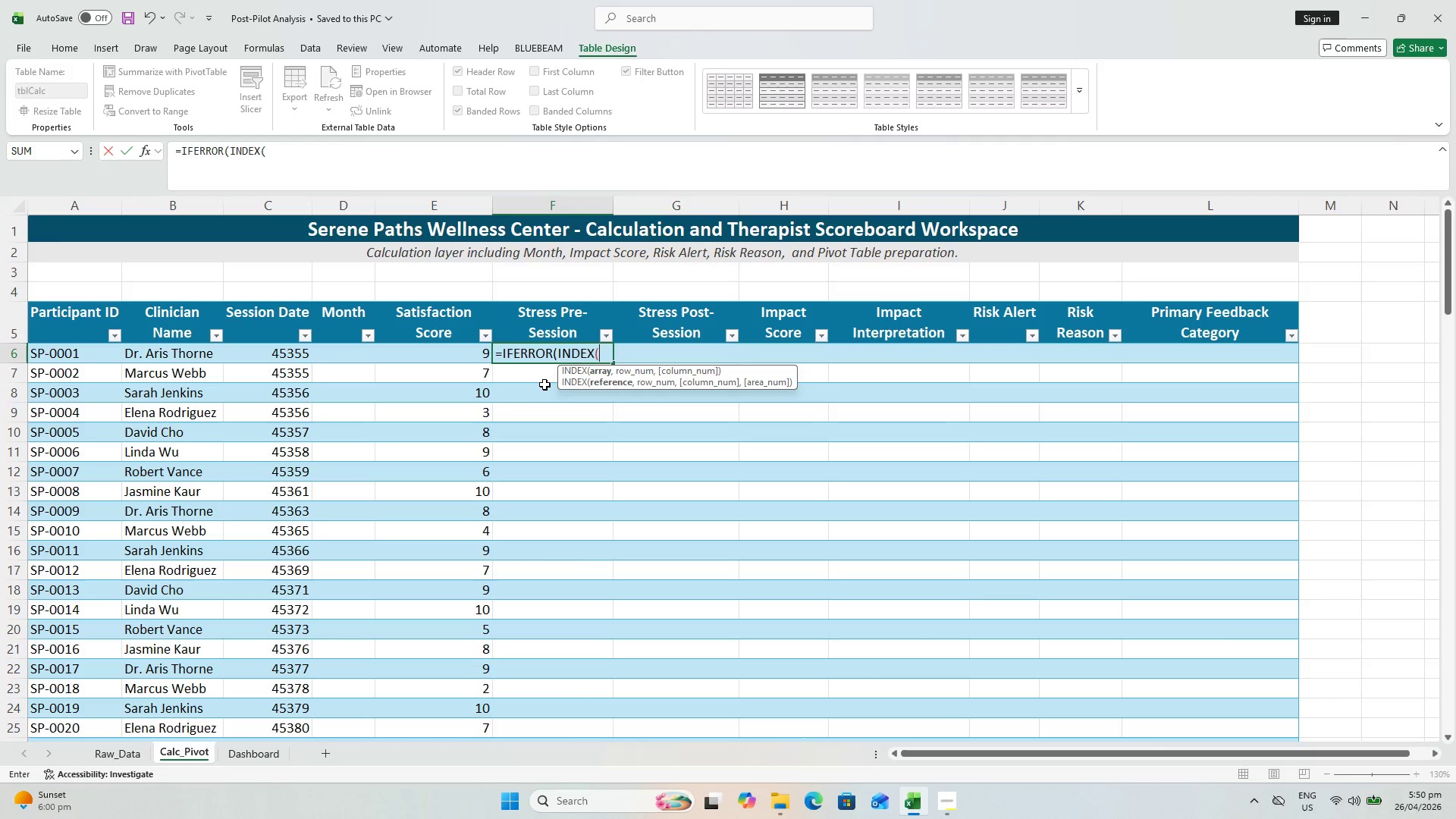 
left_click([124, 758])
 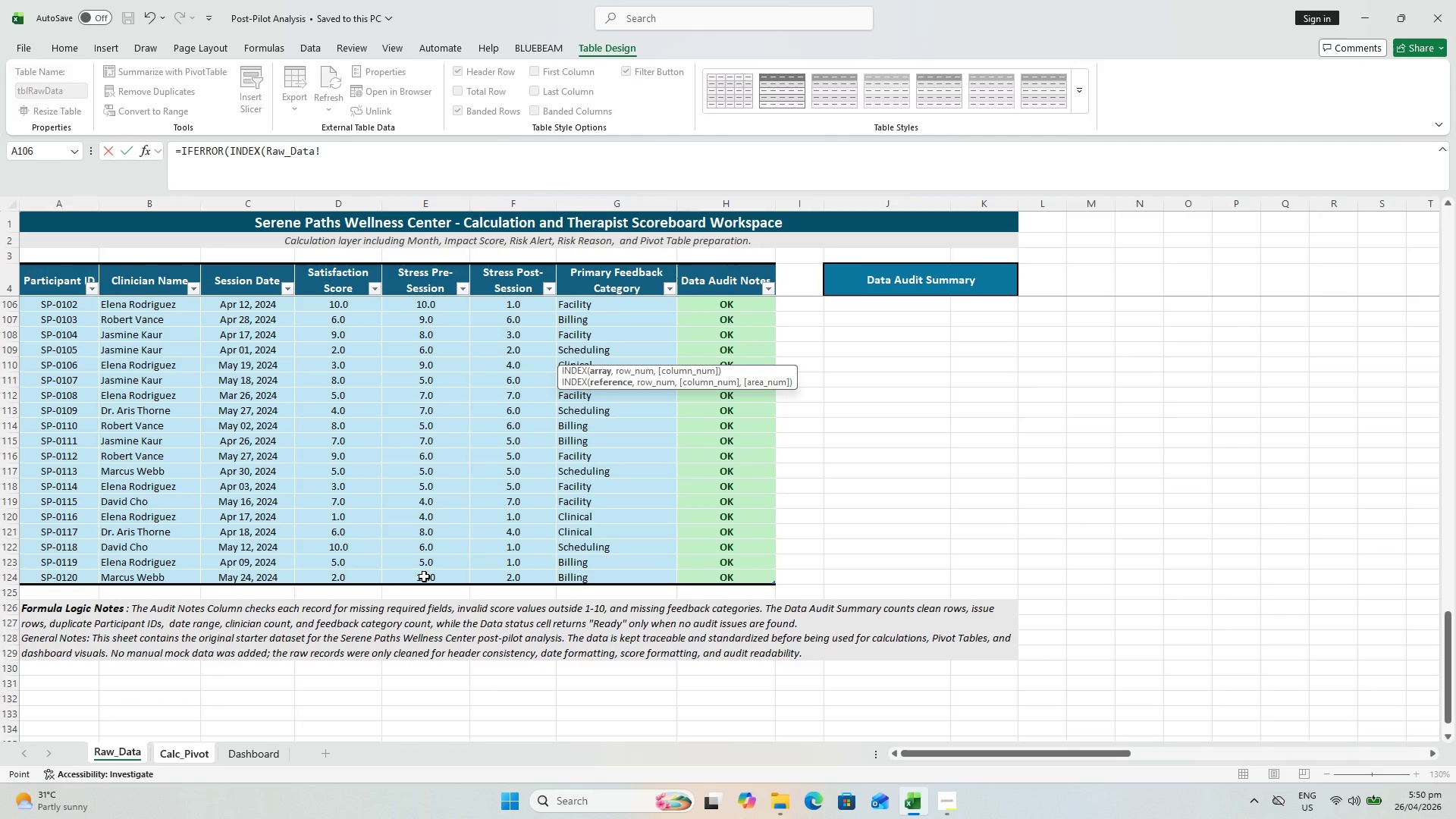 
hold_key(key=ShiftLeft, duration=0.92)
 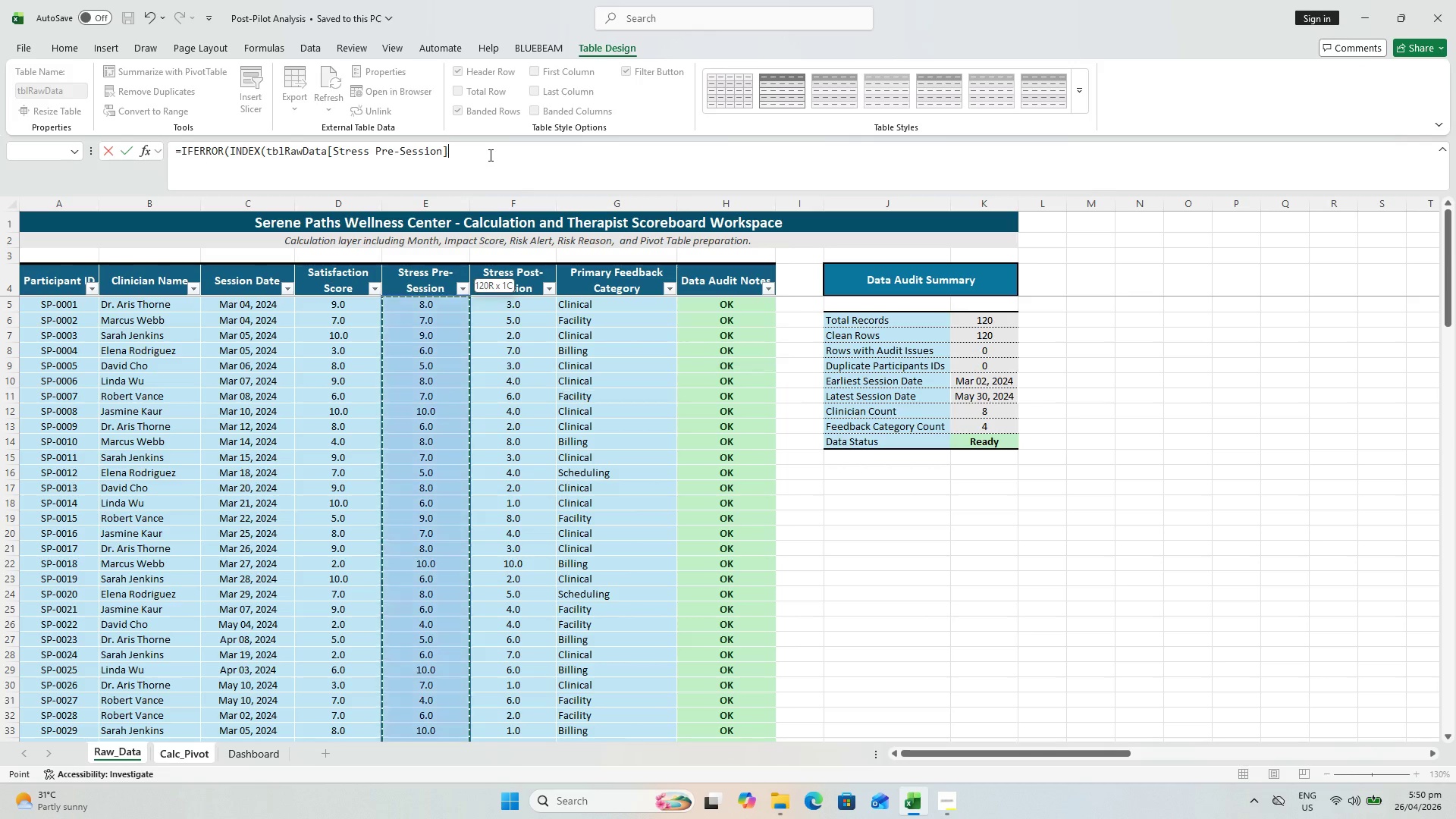 
scroll: coordinate [429, 565], scroll_direction: up, amount: 46.0
 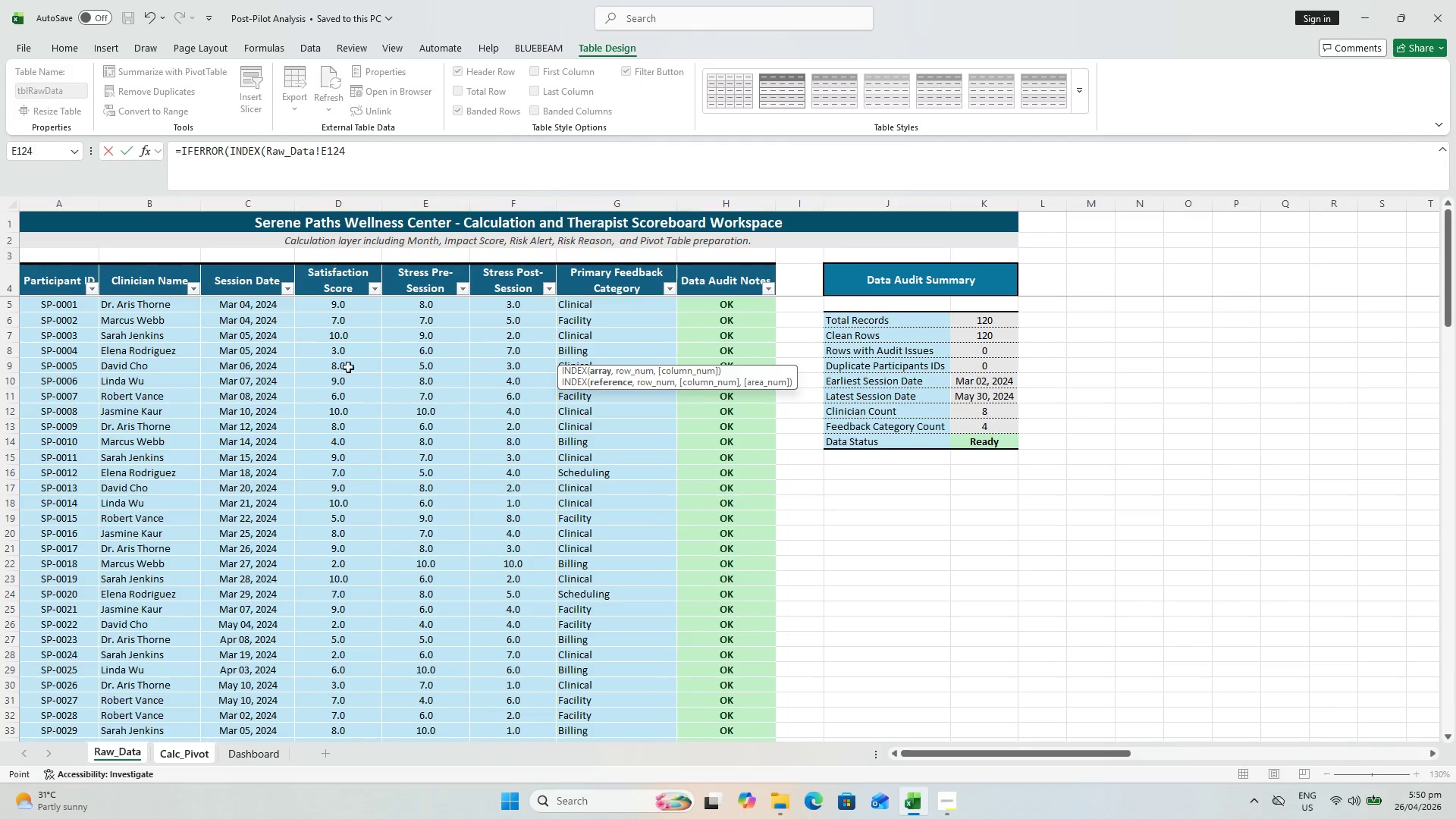 
left_click([418, 303])
 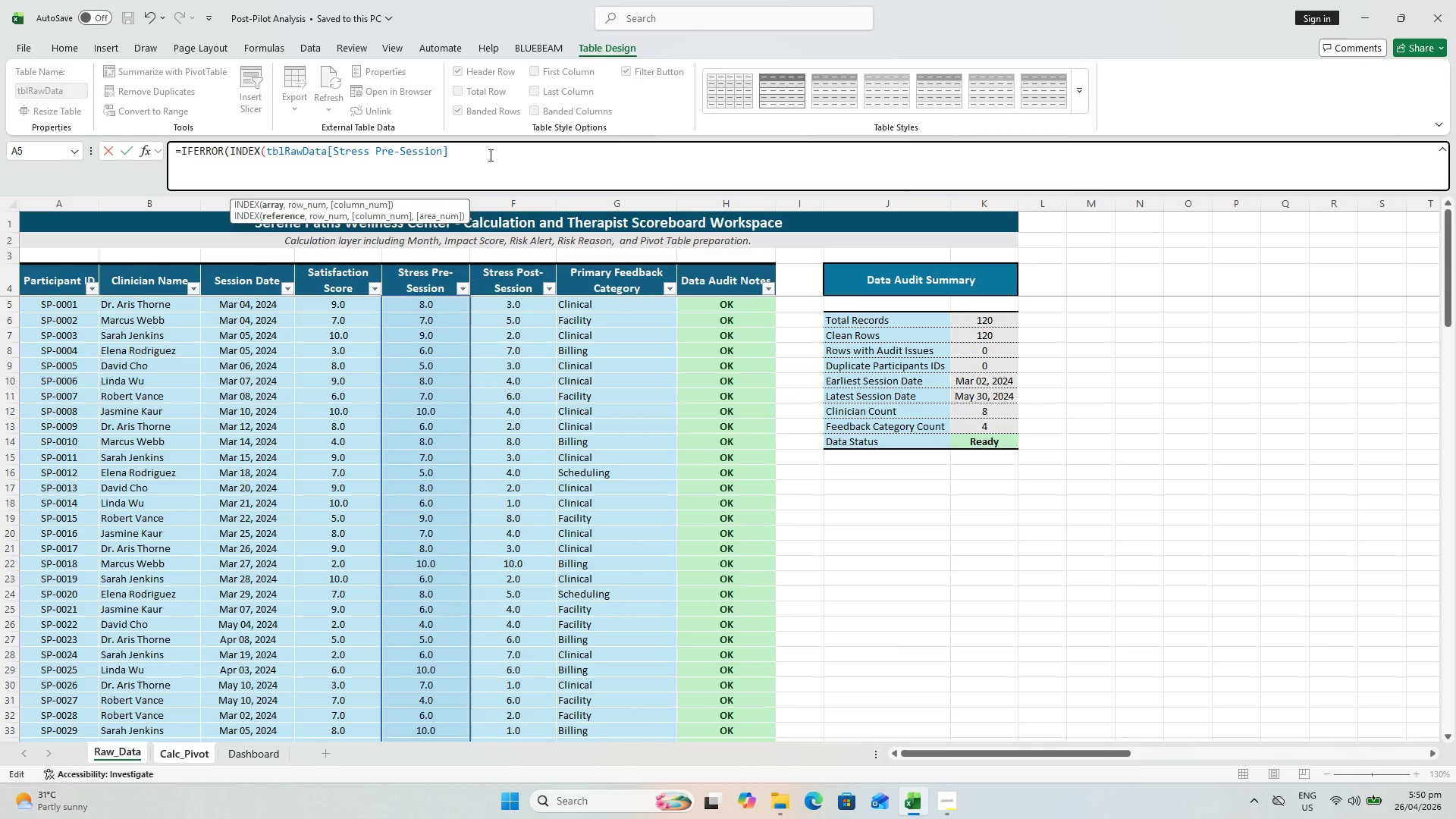 
type(,E)
key(Backspace)
type(OR)
key(Backspace)
key(Backspace)
type(ROQW)
key(Backspace)
type(W)
key(Backspace)
key(Backspace)
type(W()
 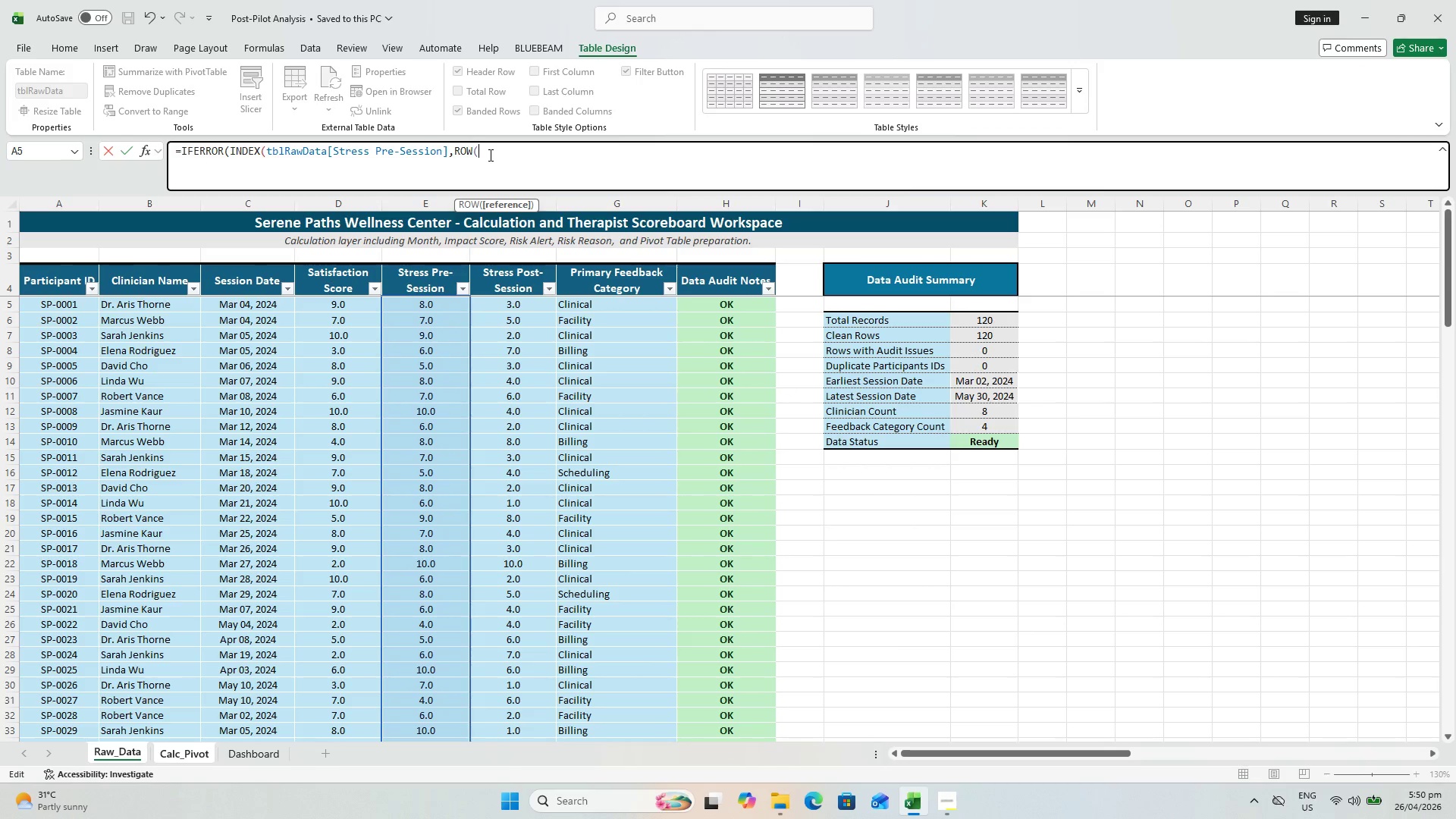 
type($A)
 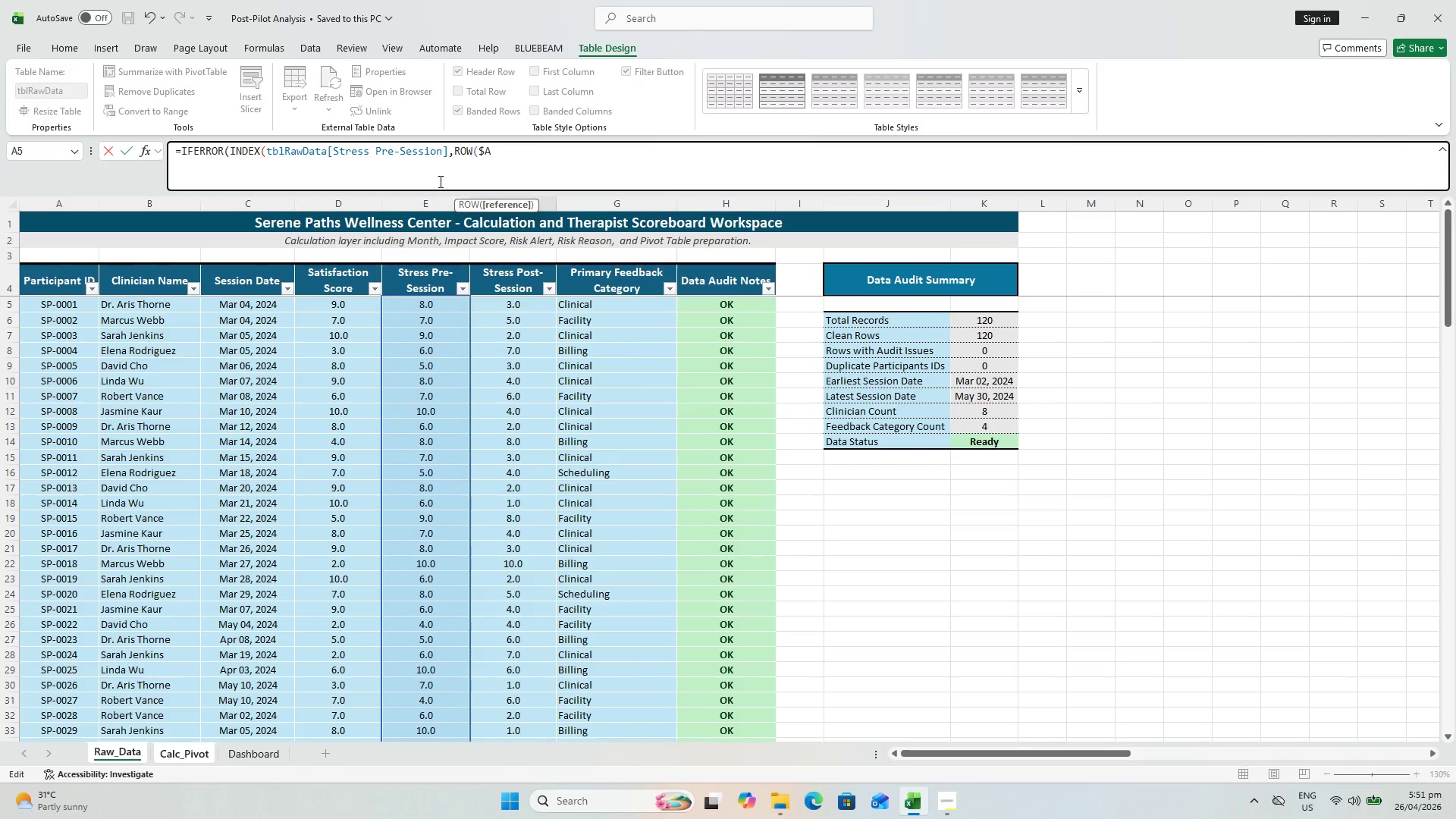 
key(Control+ControlLeft)
 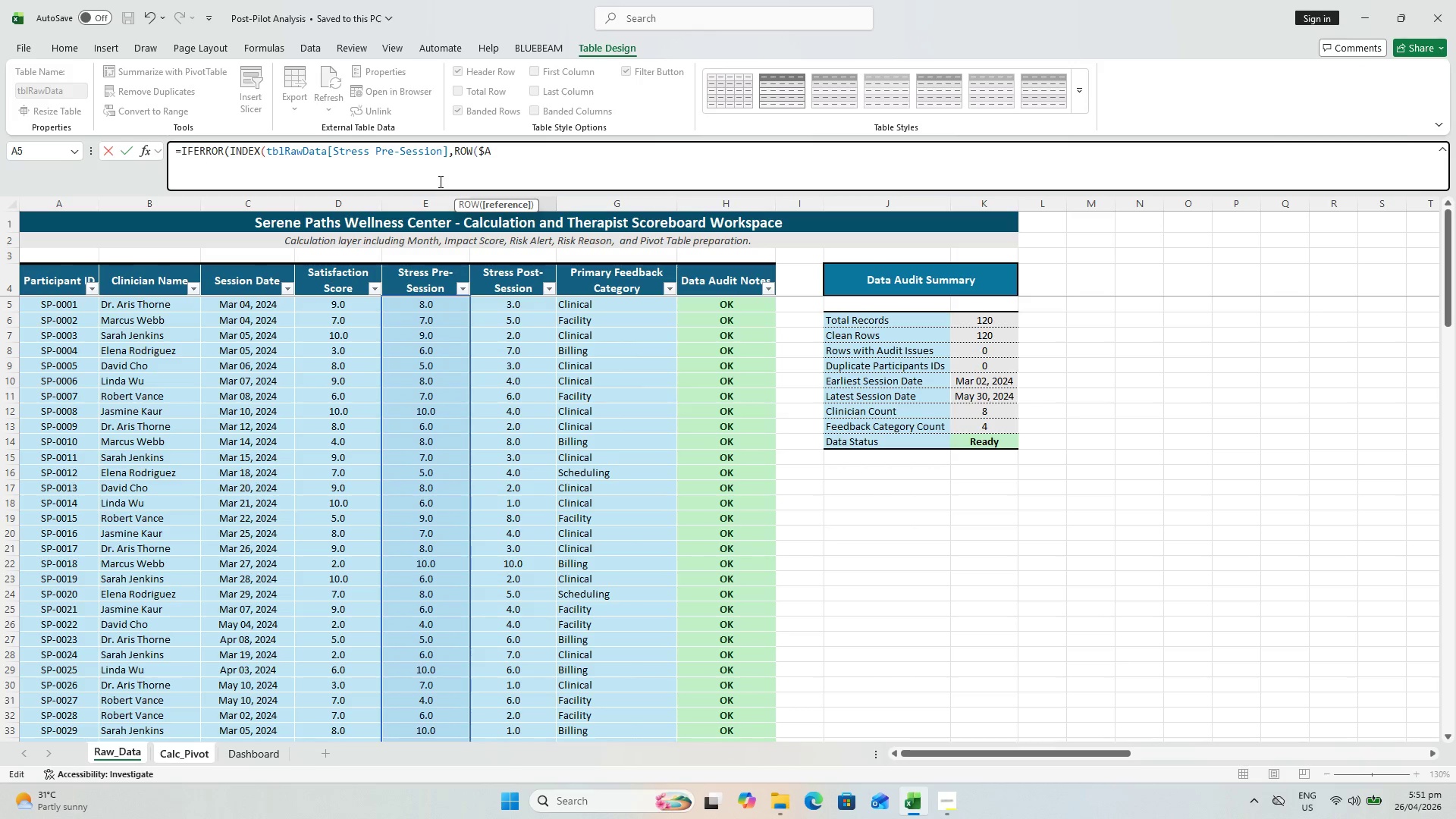 
key(Control+Shift+ShiftLeft)
 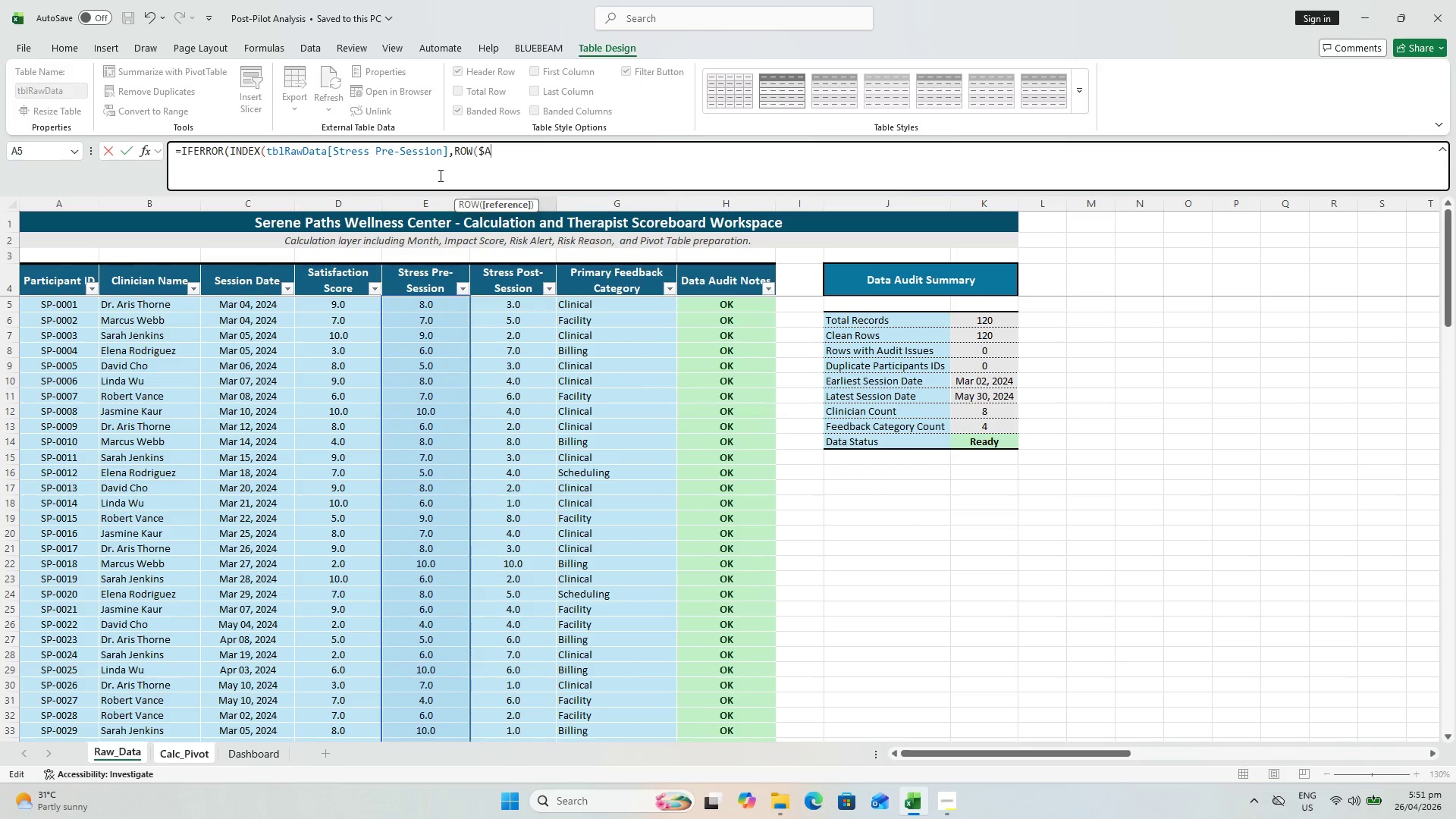 
key(Shift+4)
 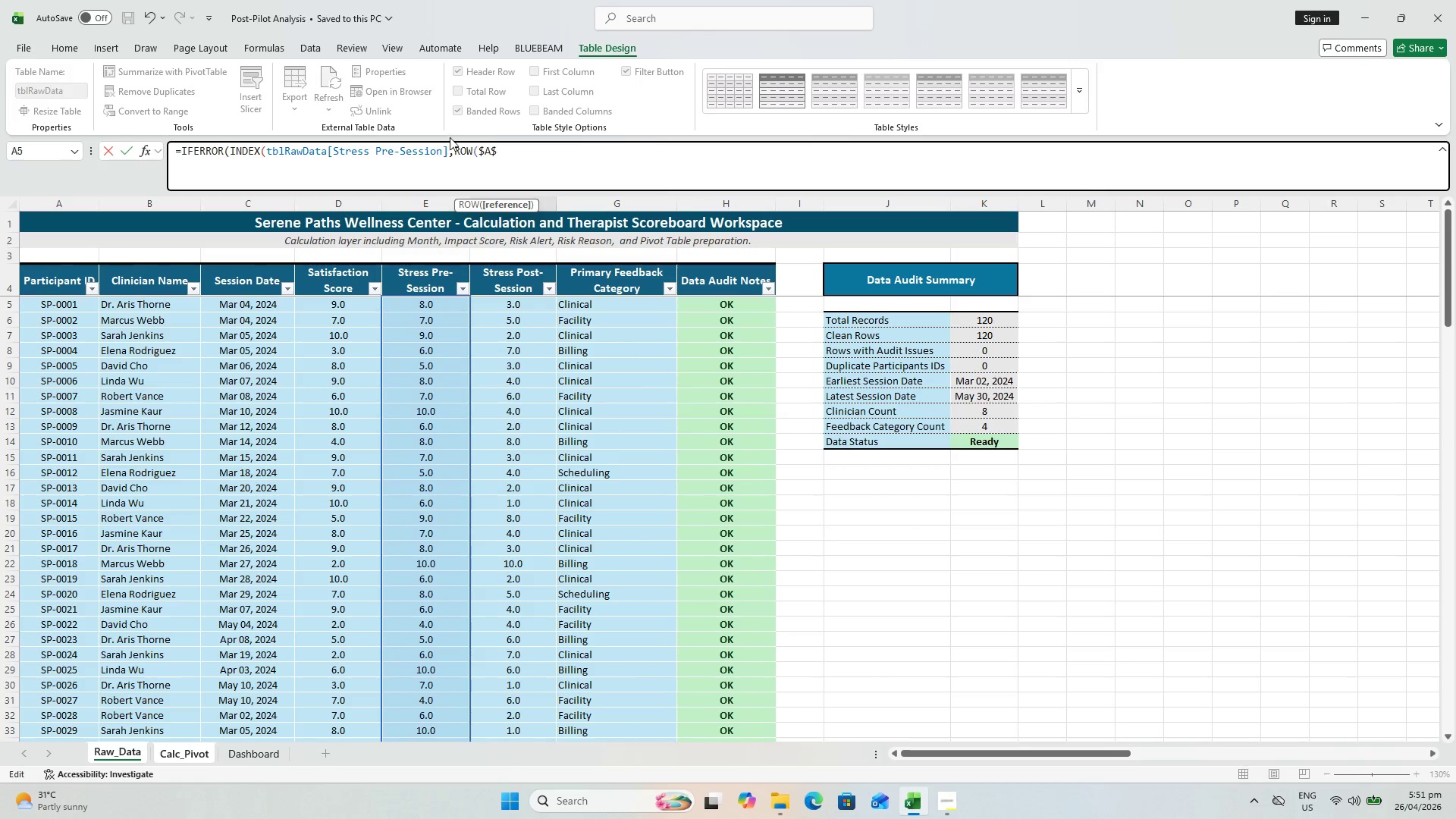 
type(6:A6)),""))
 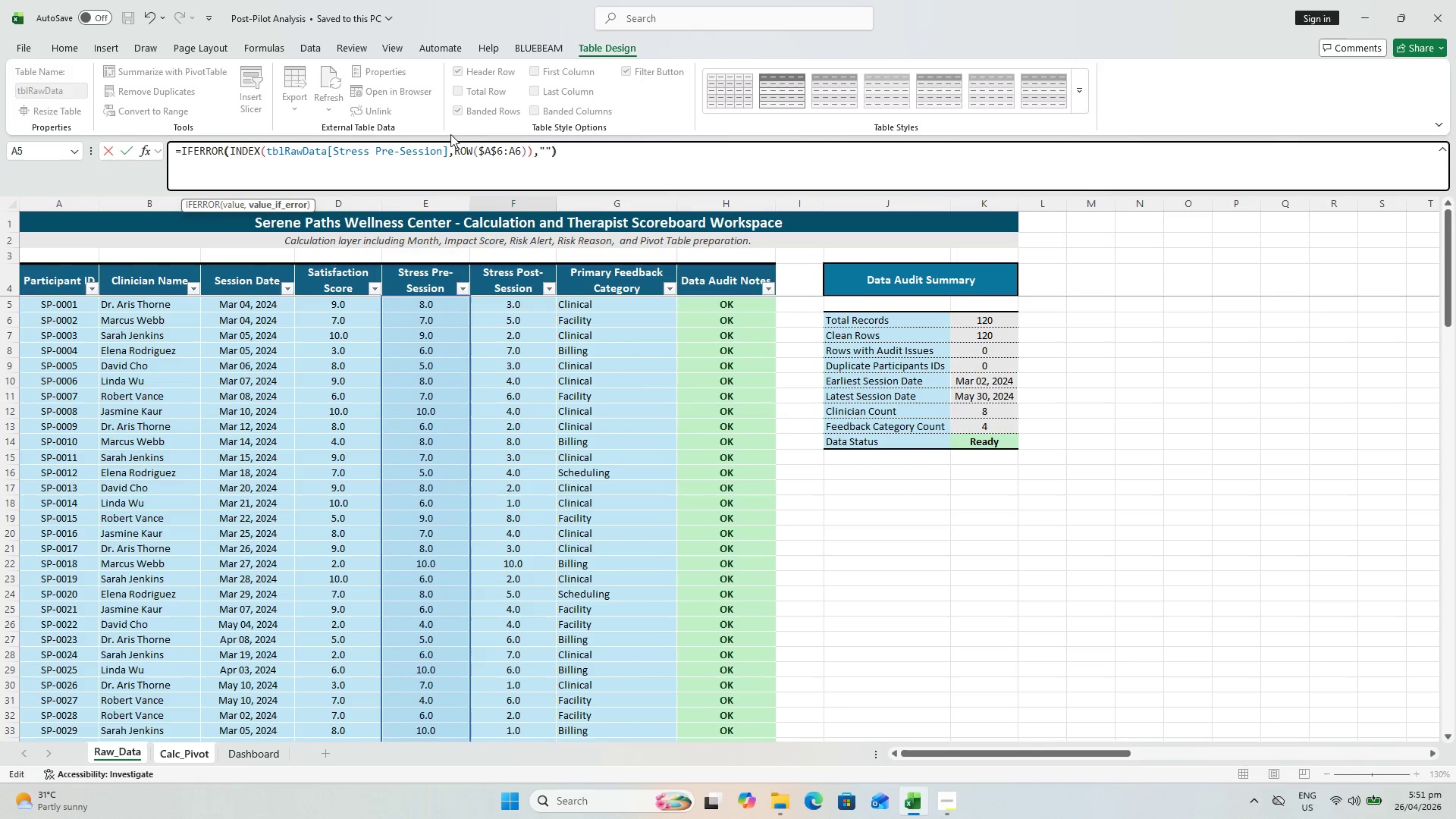 
left_click_drag(start_coordinate=[594, 155], to_coordinate=[454, 160])
 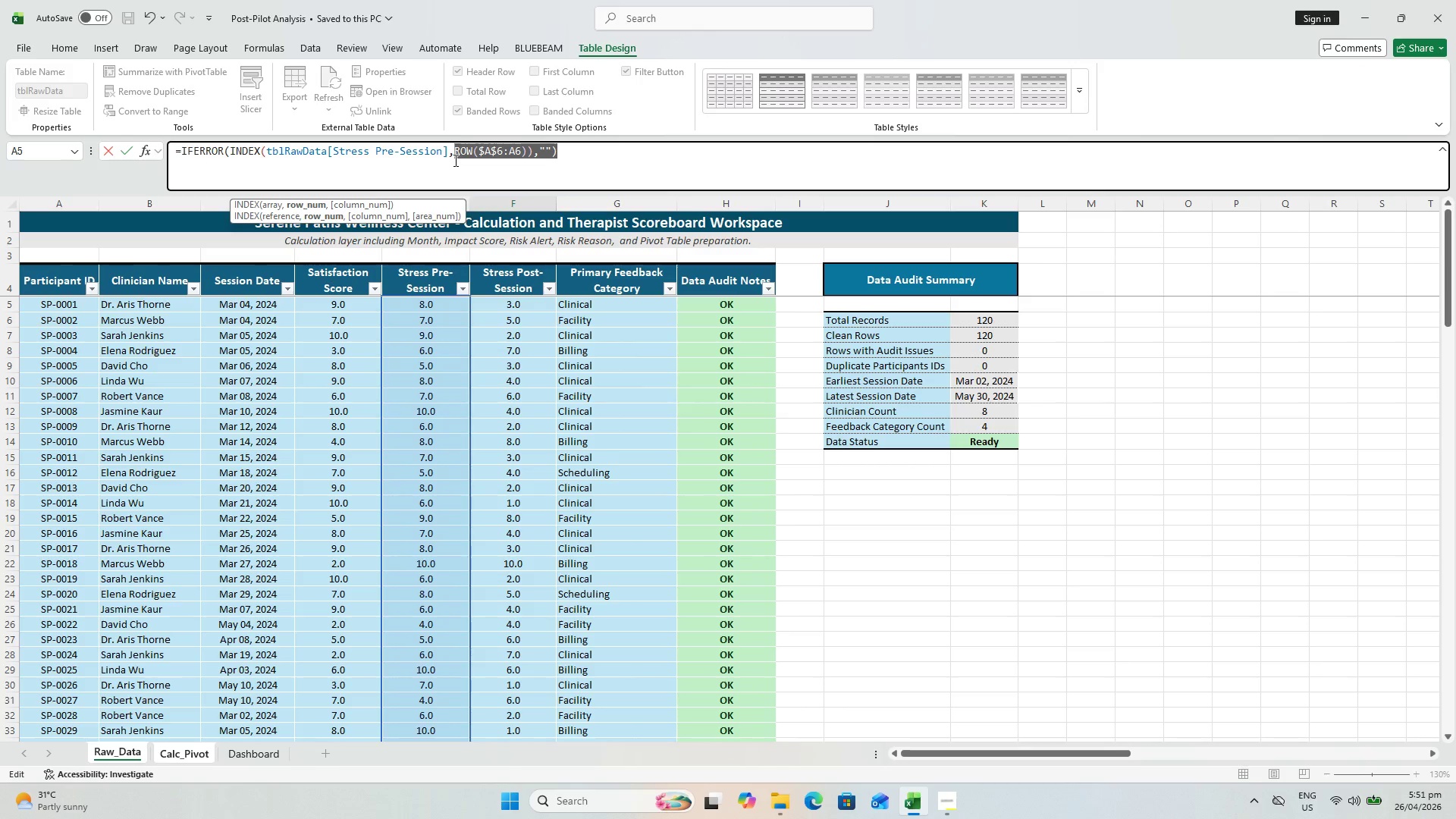 
key(Control+C)
 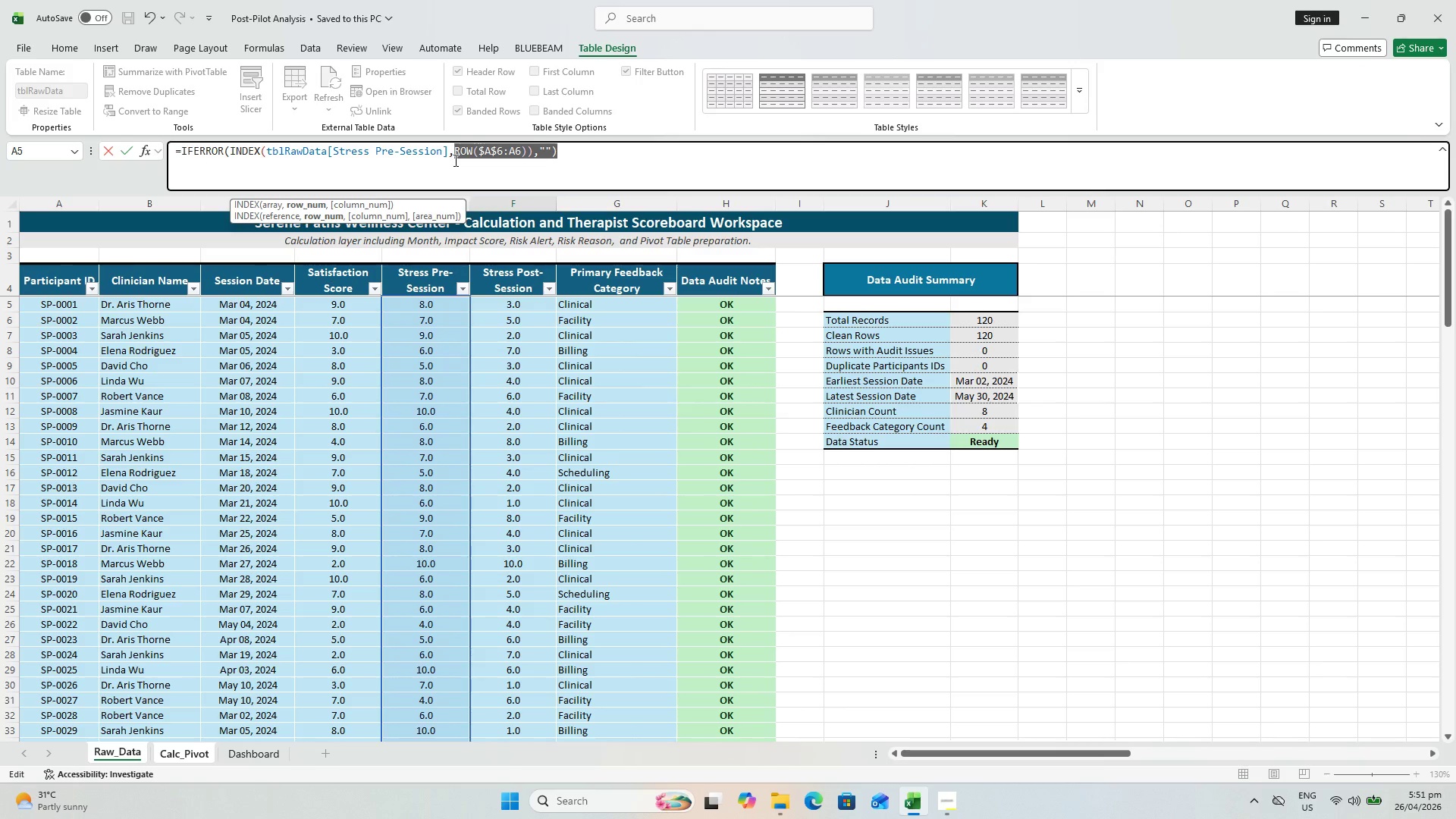 
key(Enter)
 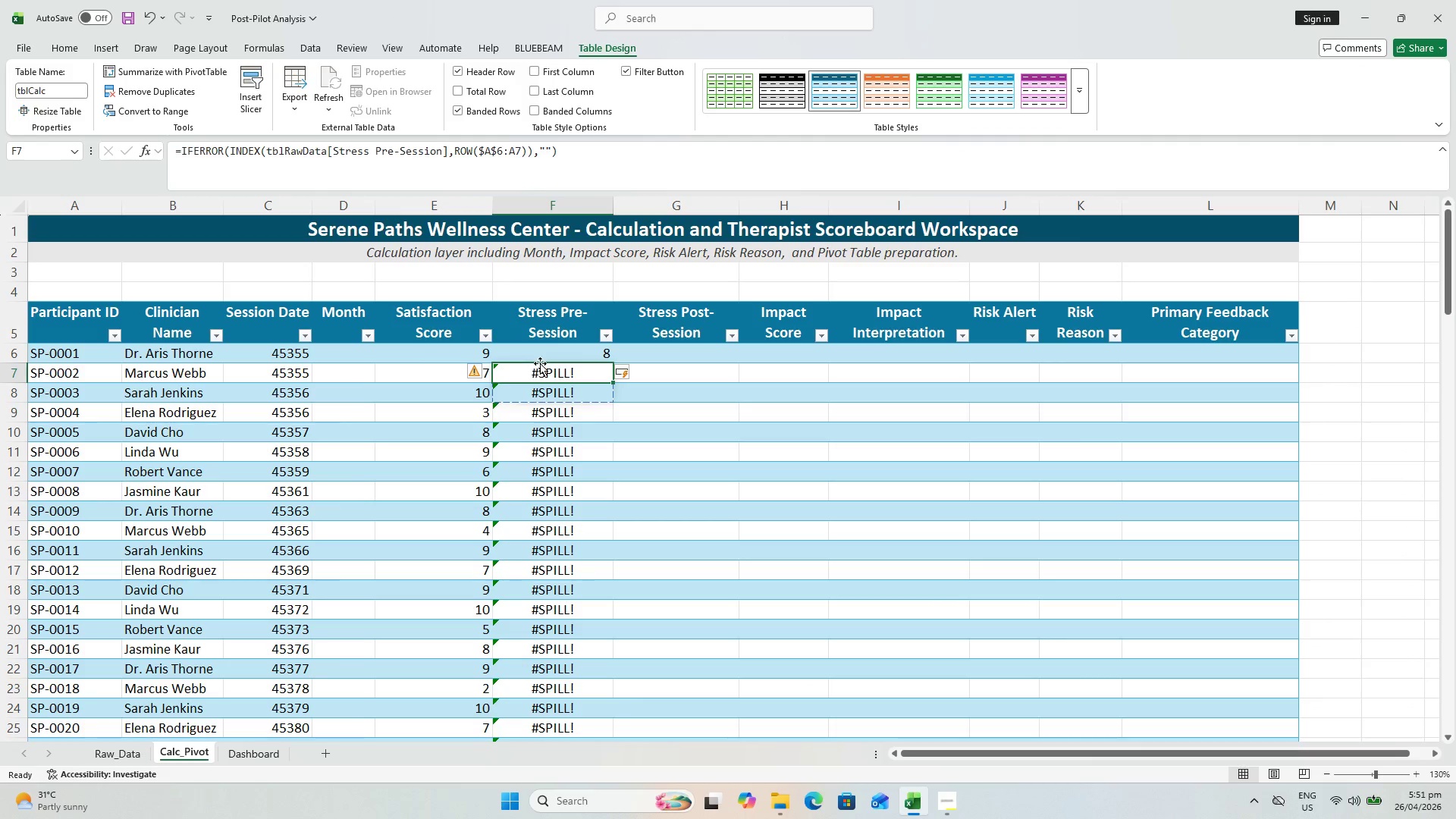 
left_click([556, 351])
 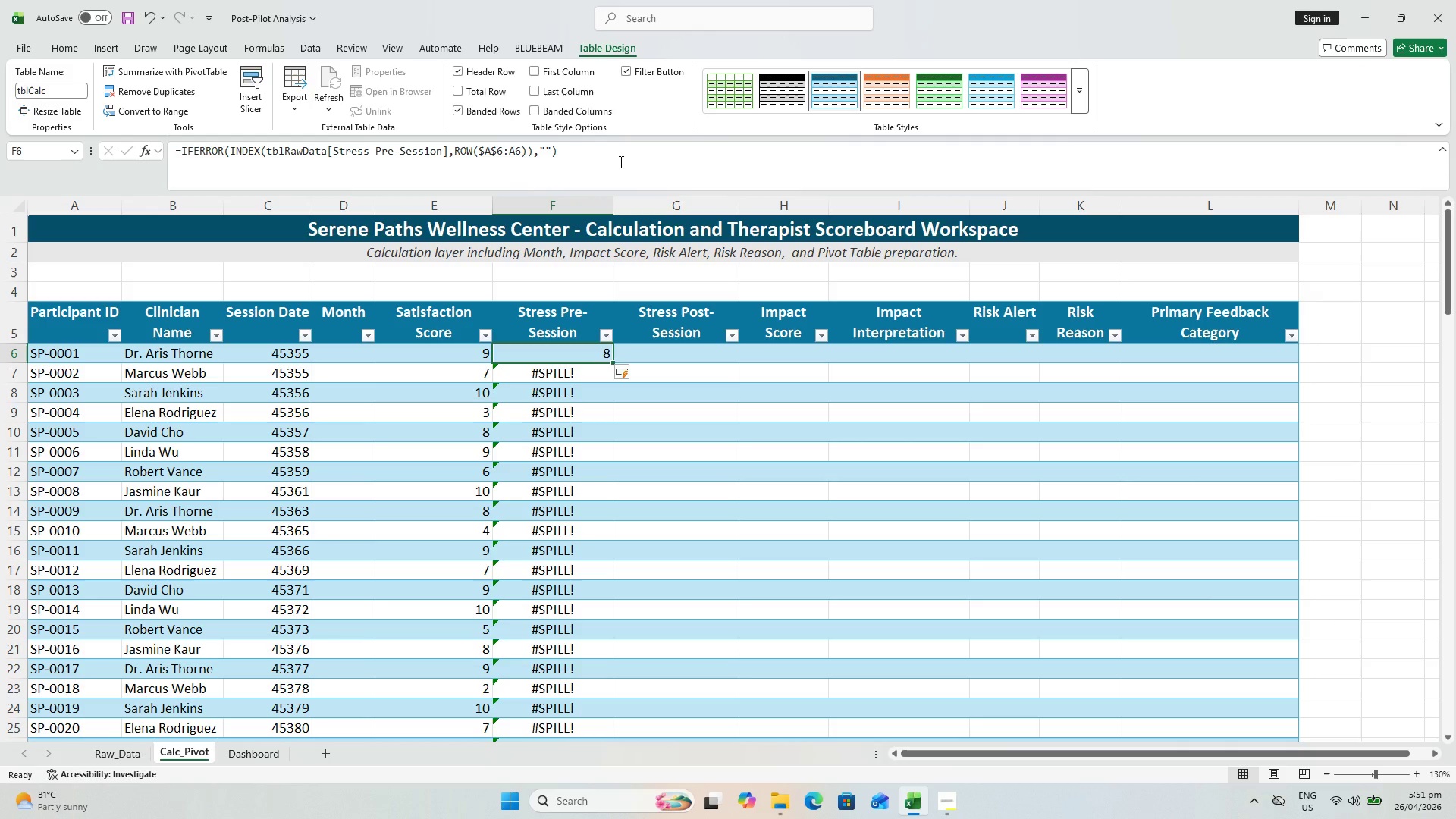 
left_click([619, 162])
 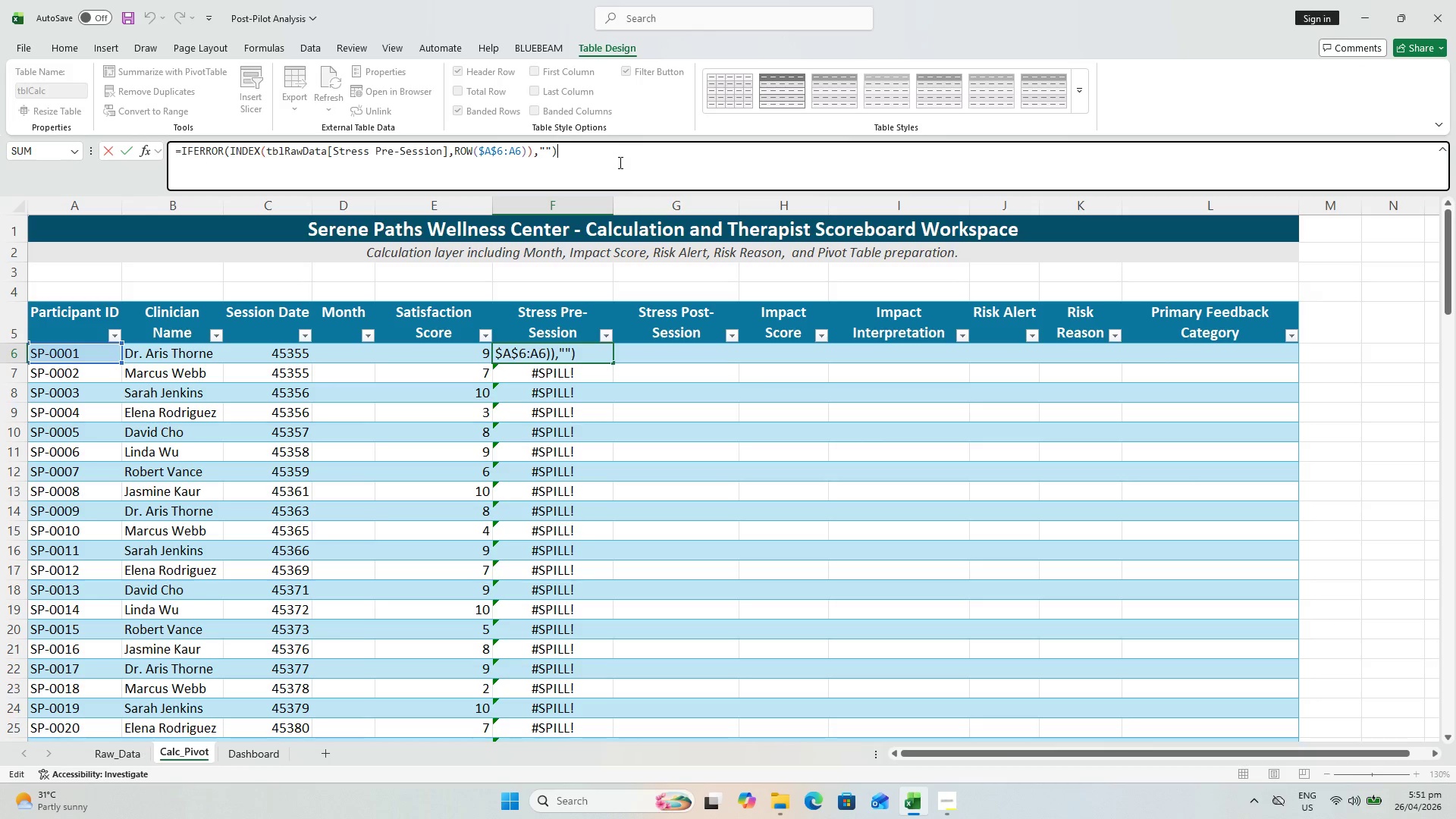 
key(Enter)
 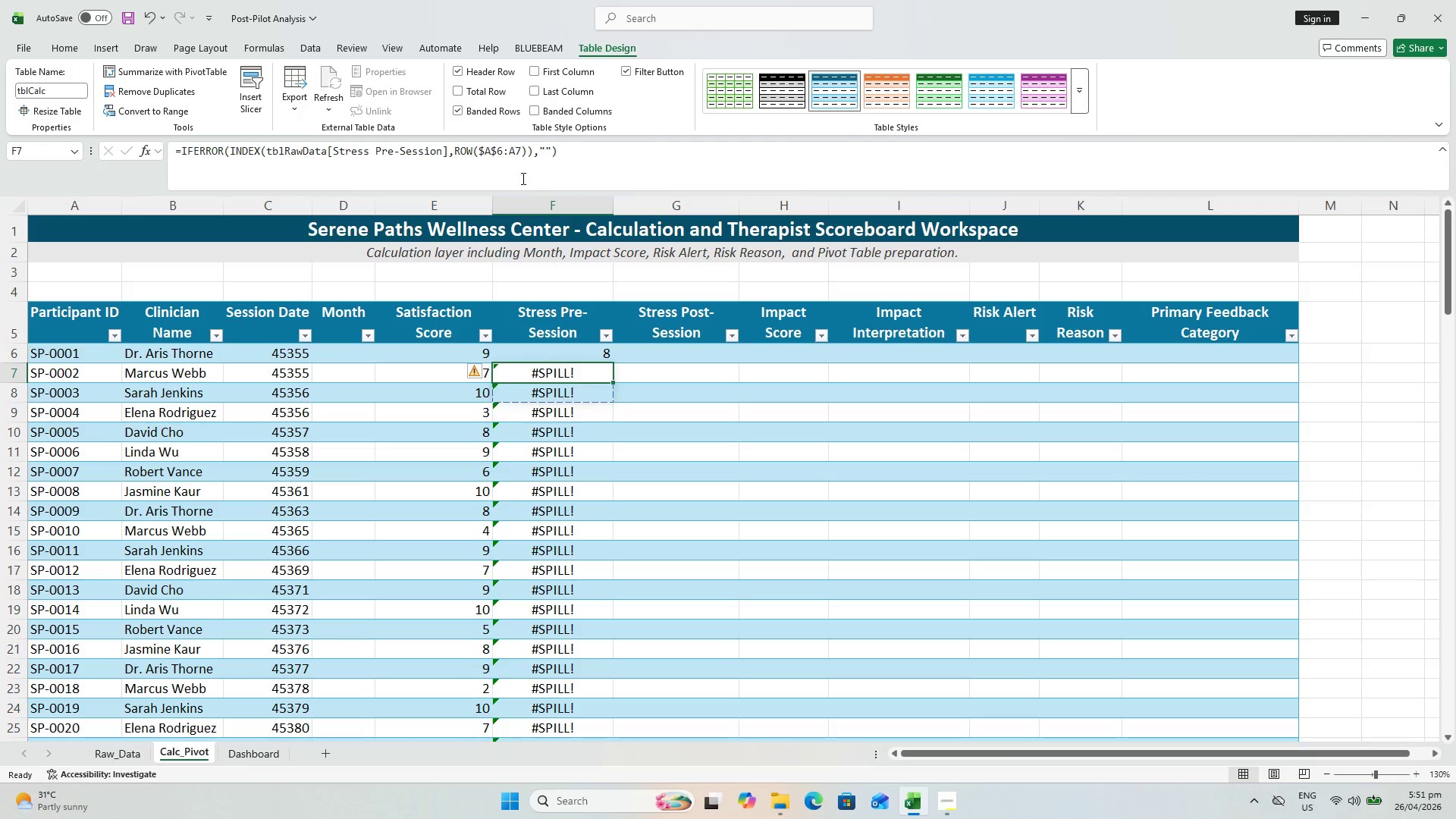 
key(Control+ControlLeft)
 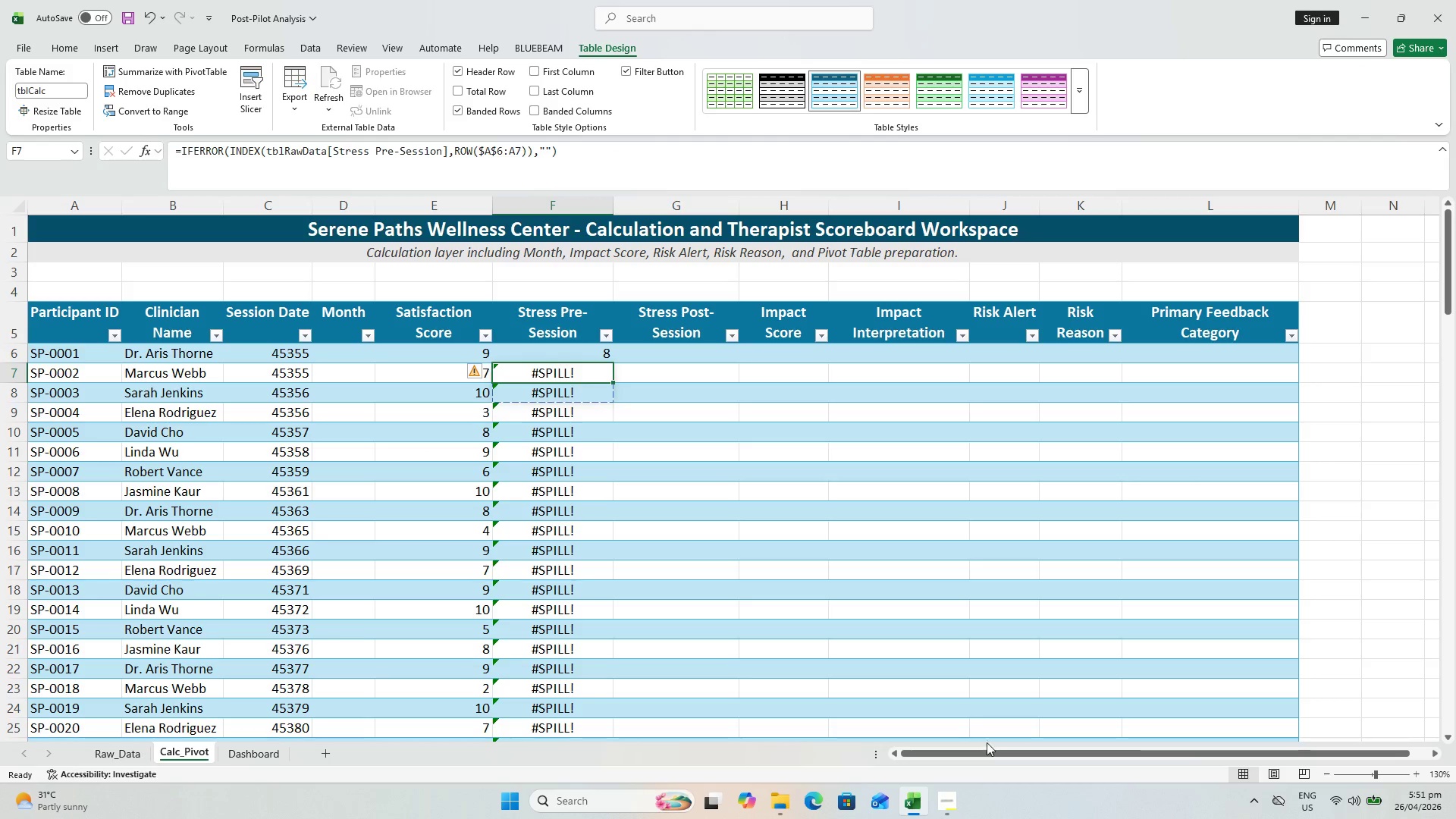 
key(Control+Z)
 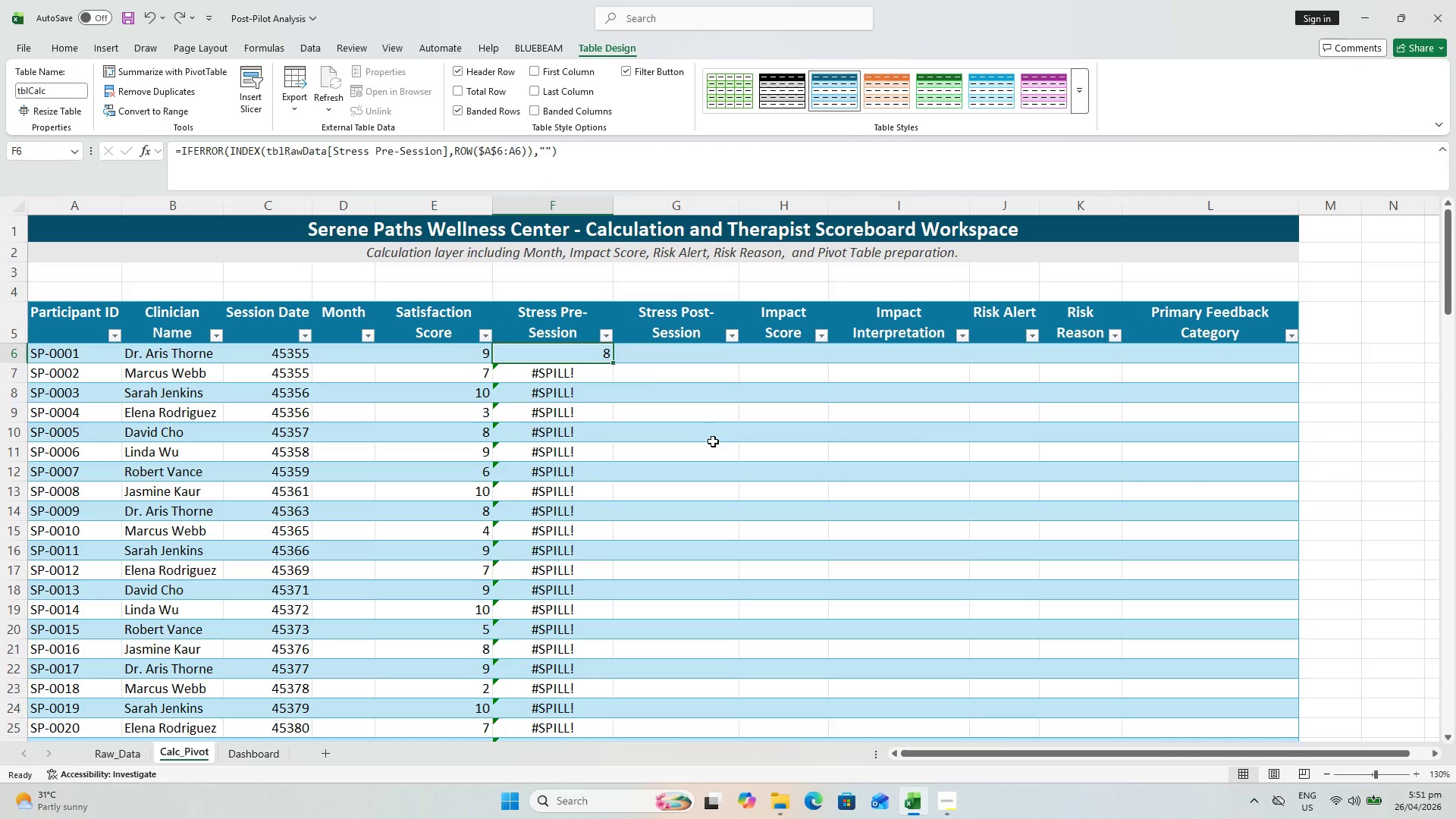 
key(Control+Z)
 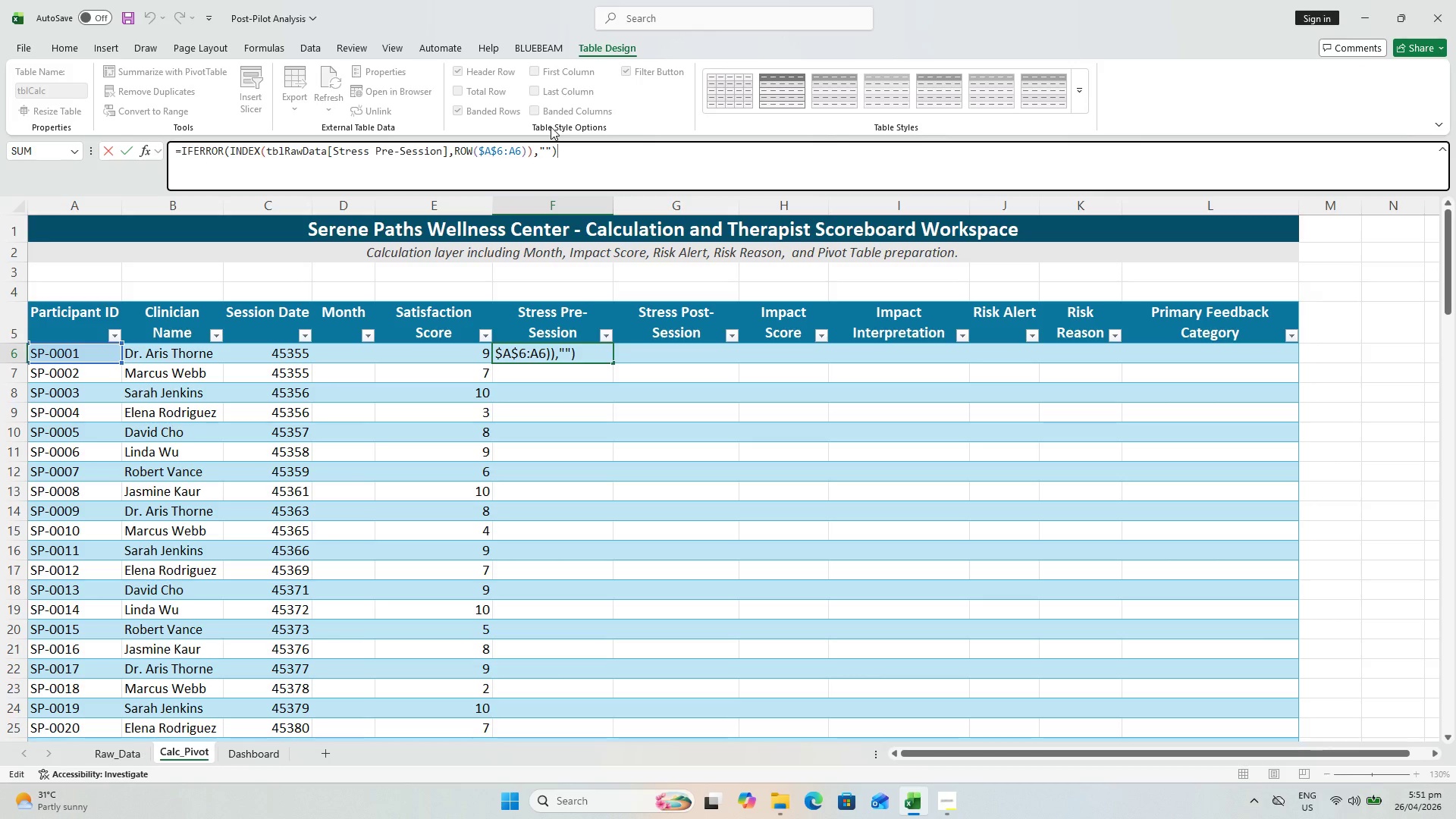 
wait(24.95)
 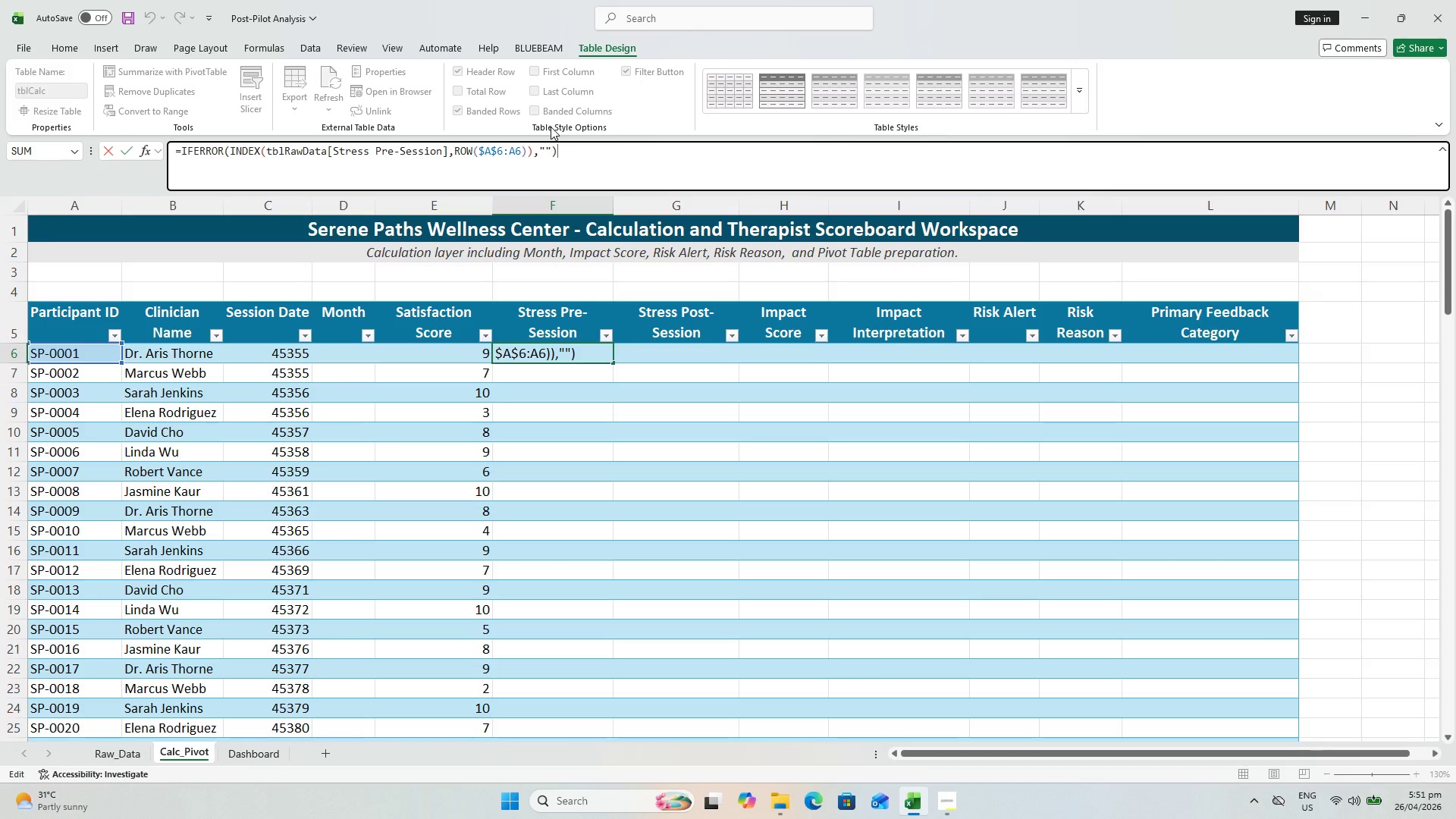 
left_click([583, 156])
 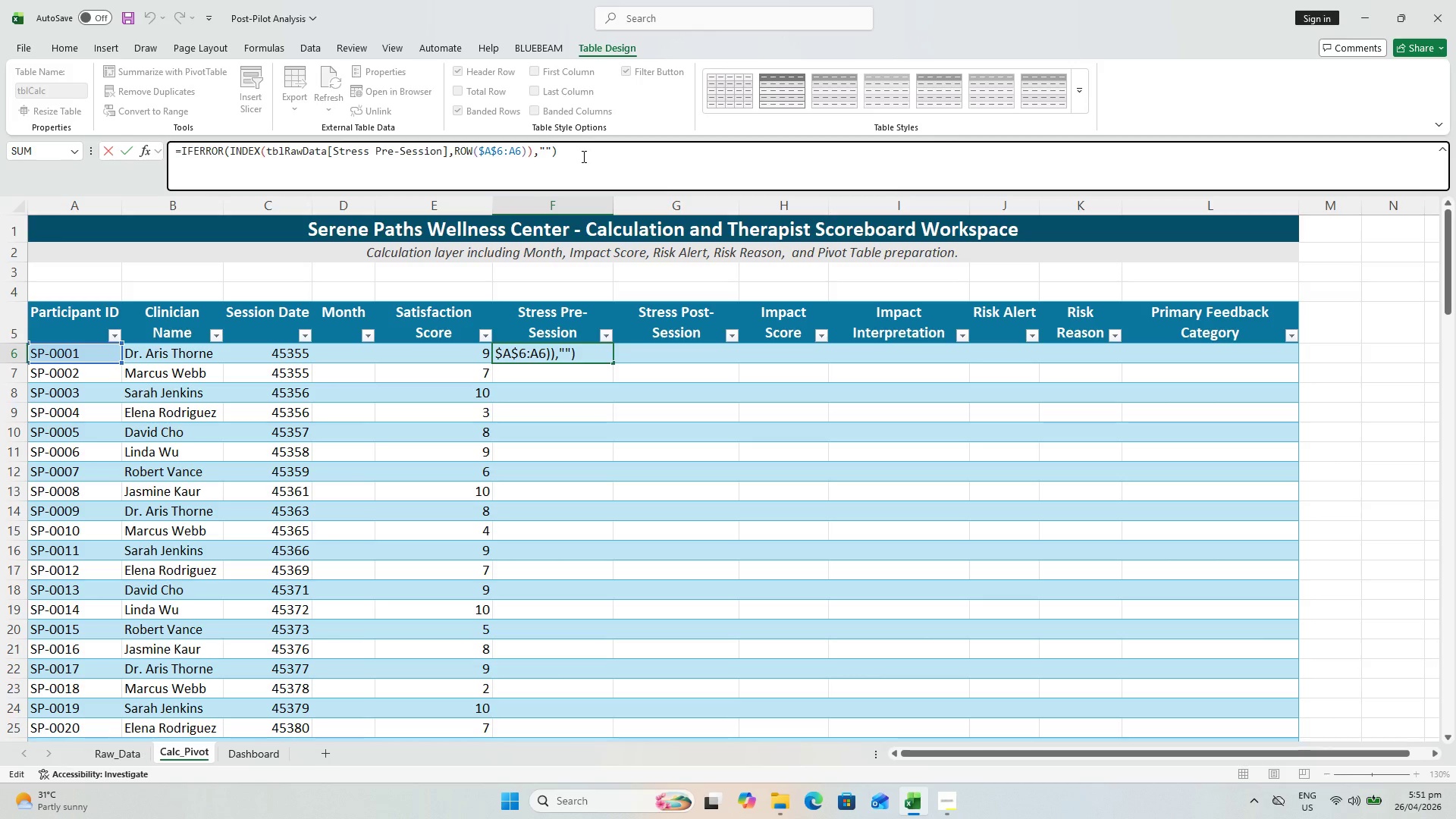 
key(Enter)
 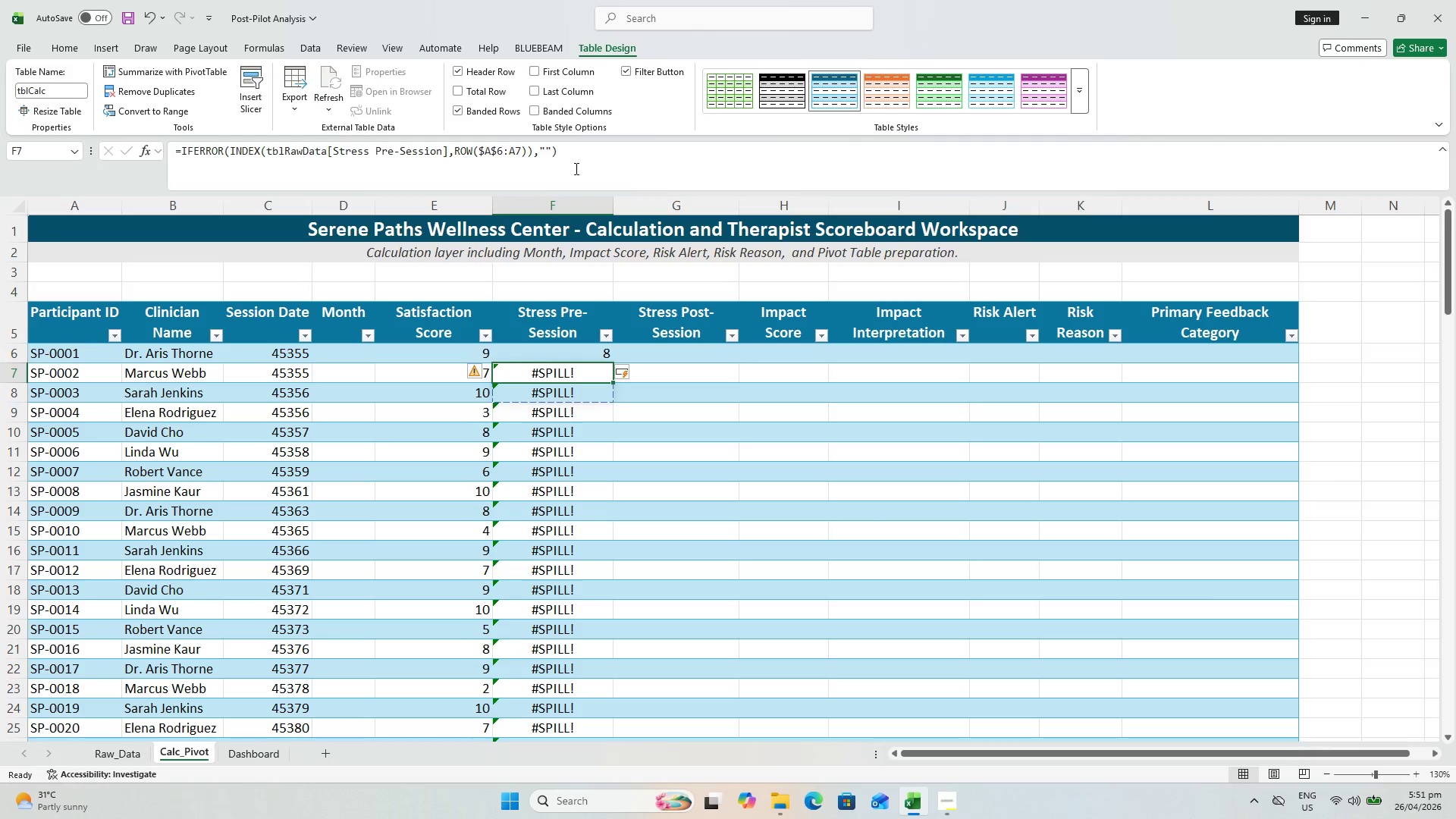 
scroll: coordinate [516, 287], scroll_direction: up, amount: 1.0
 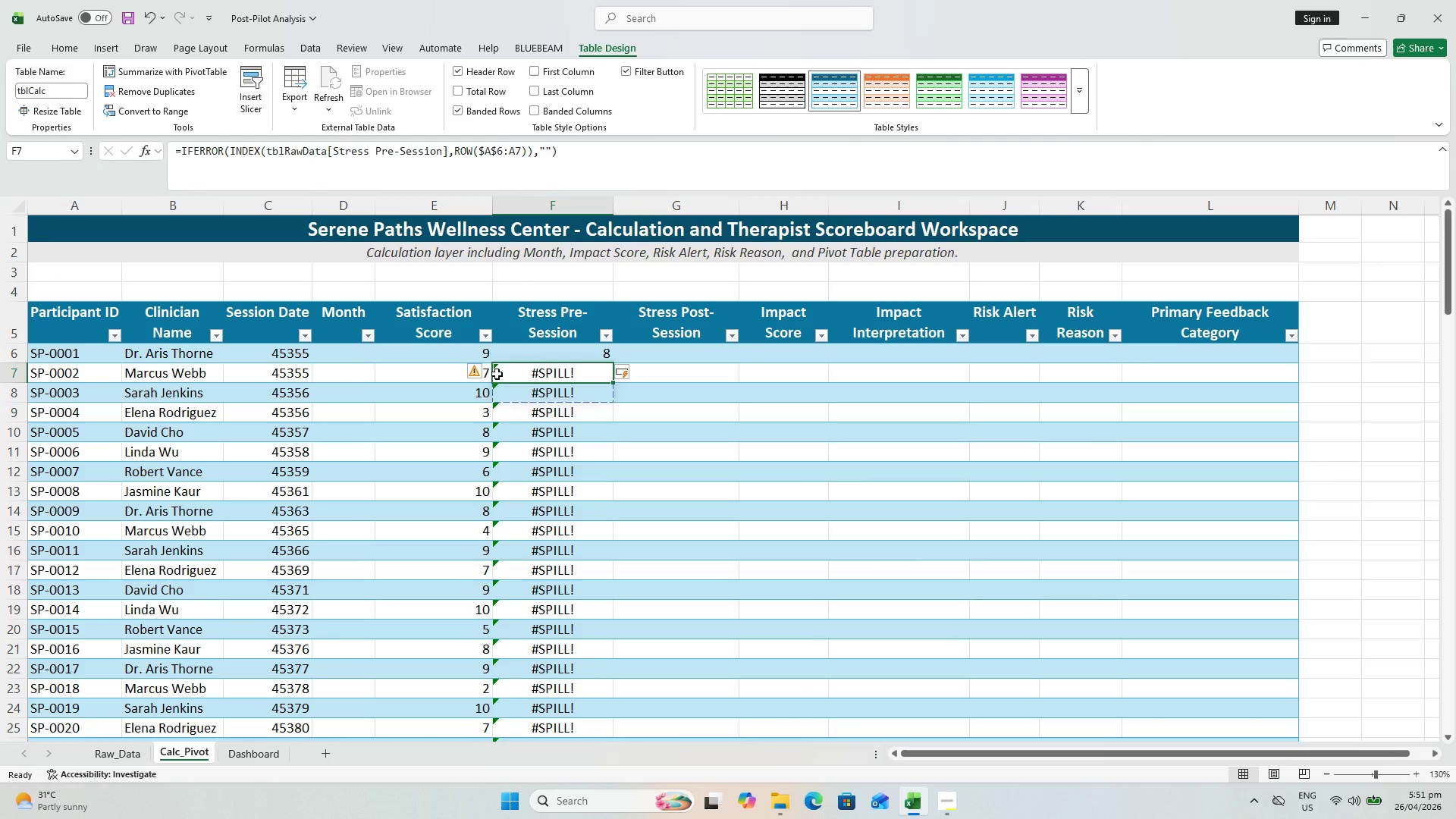 
left_click([466, 376])
 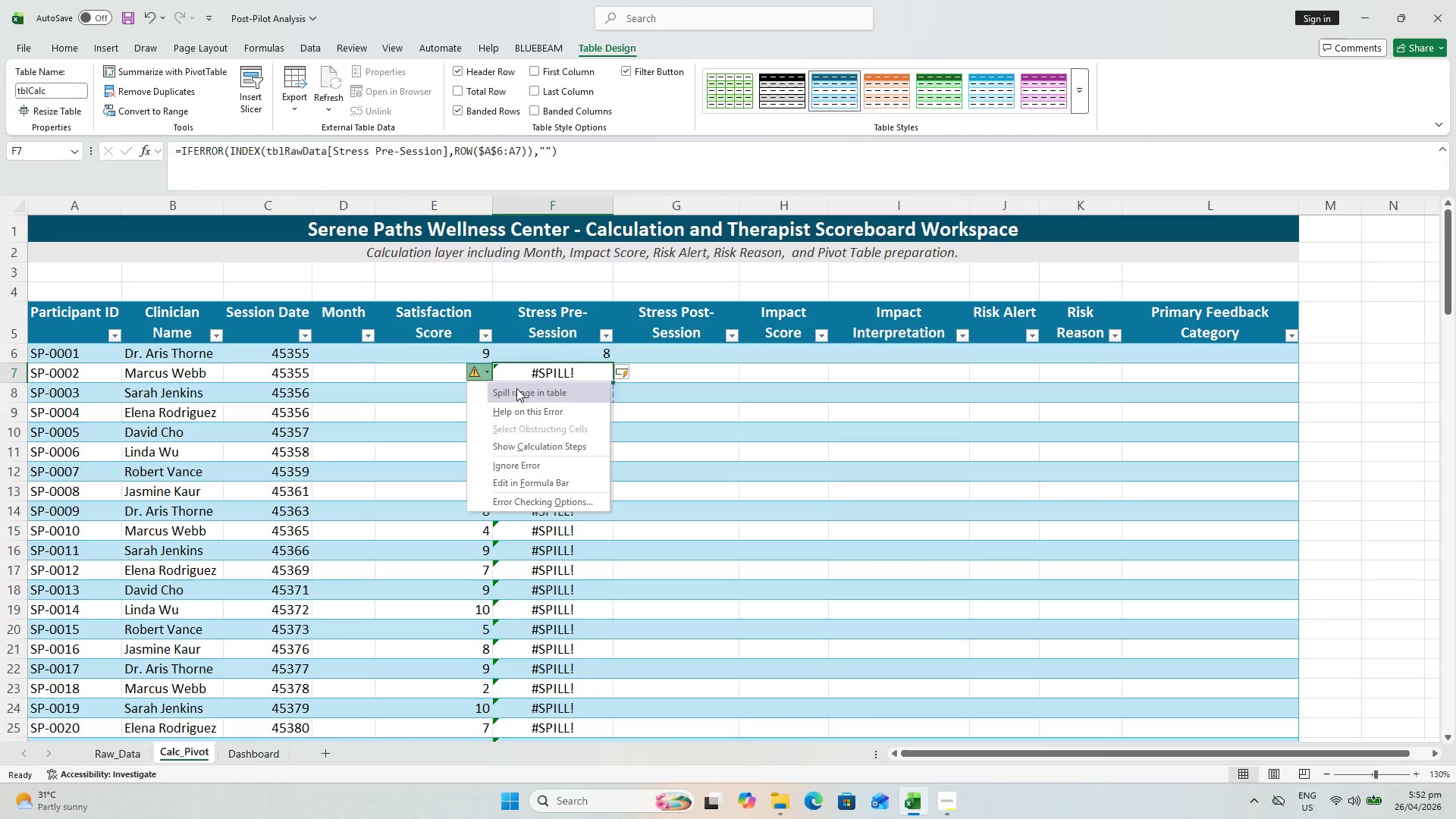 
left_click([526, 392])
 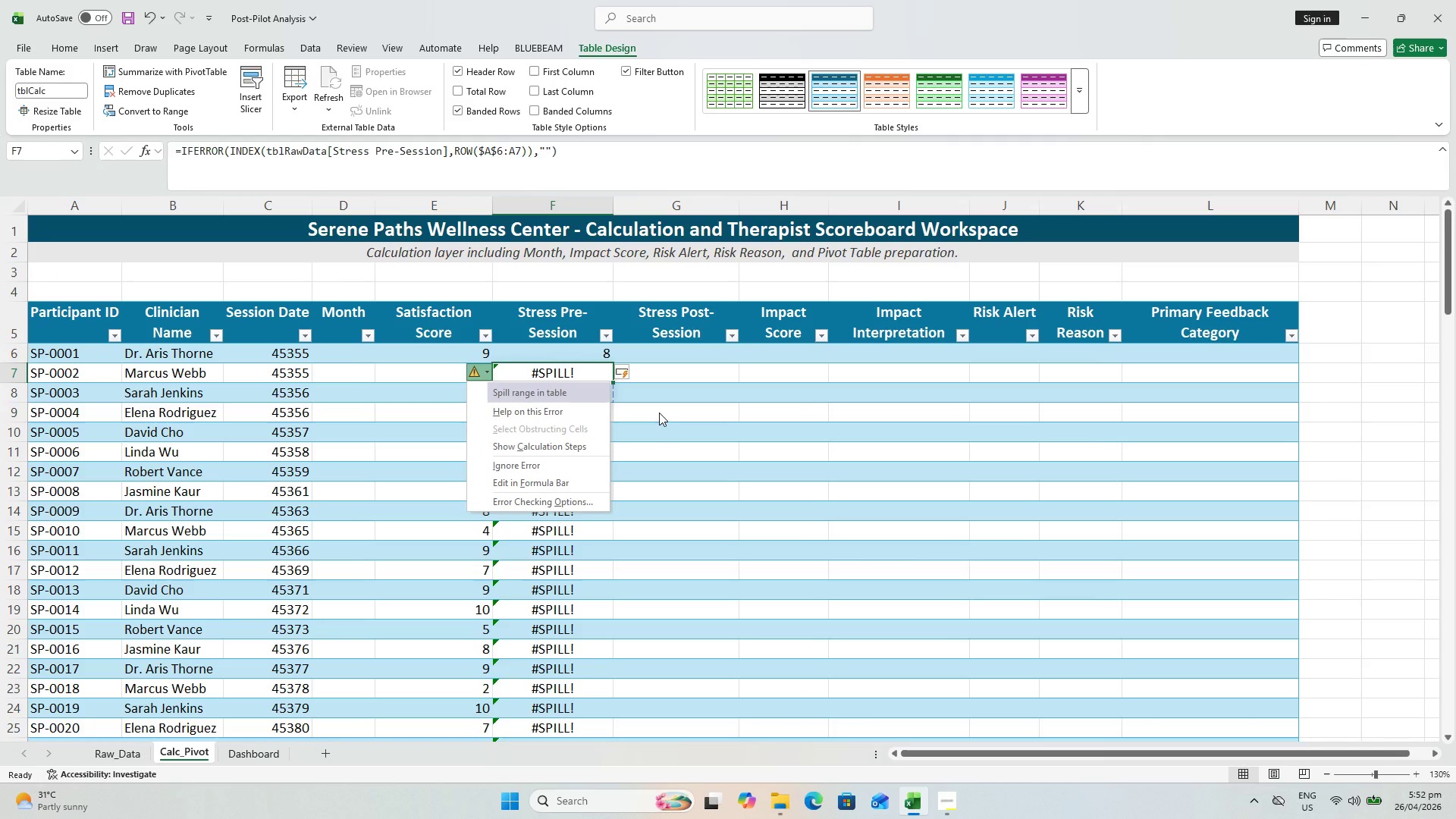 
key(Escape)
 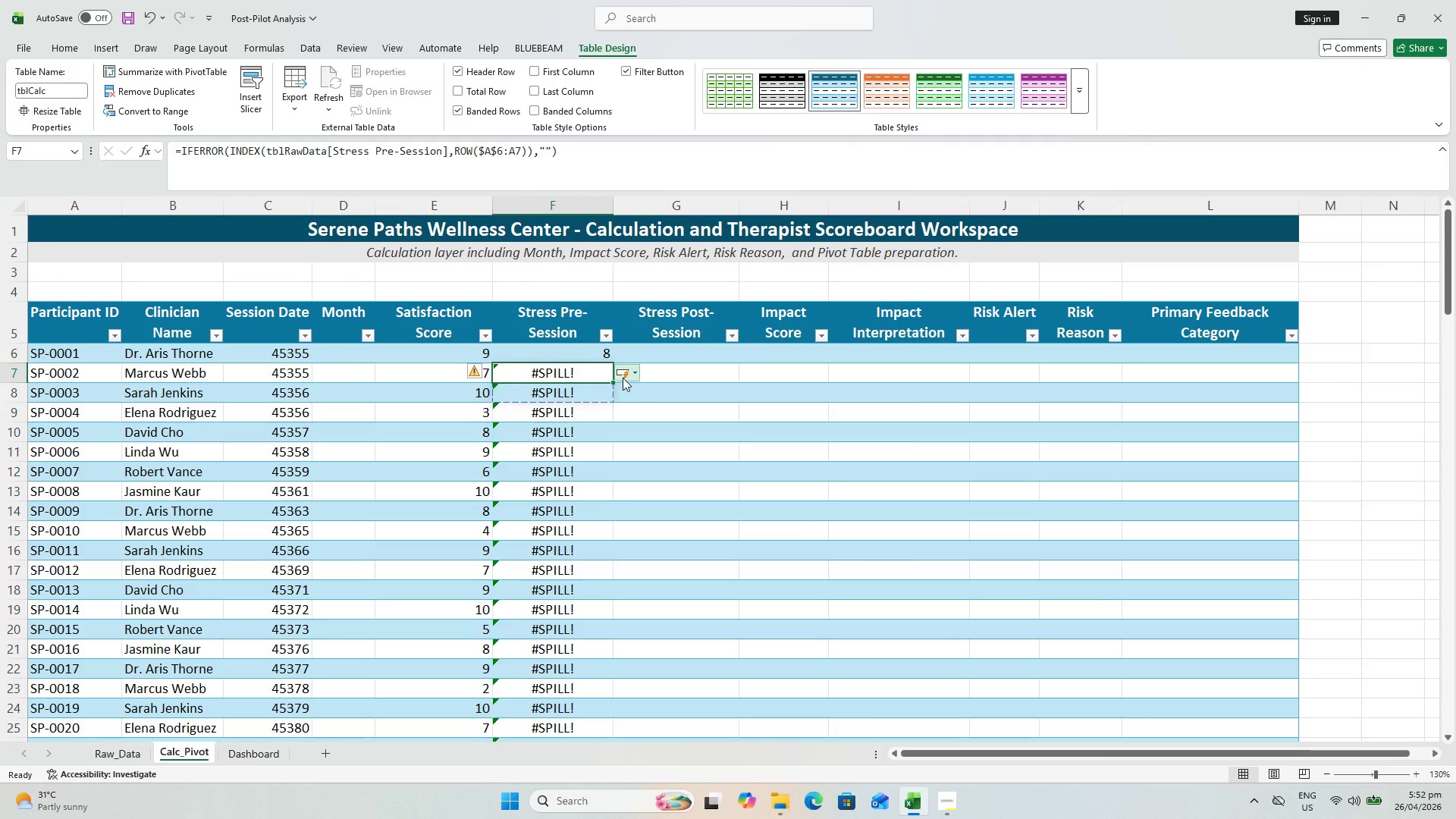 
key(Escape)
 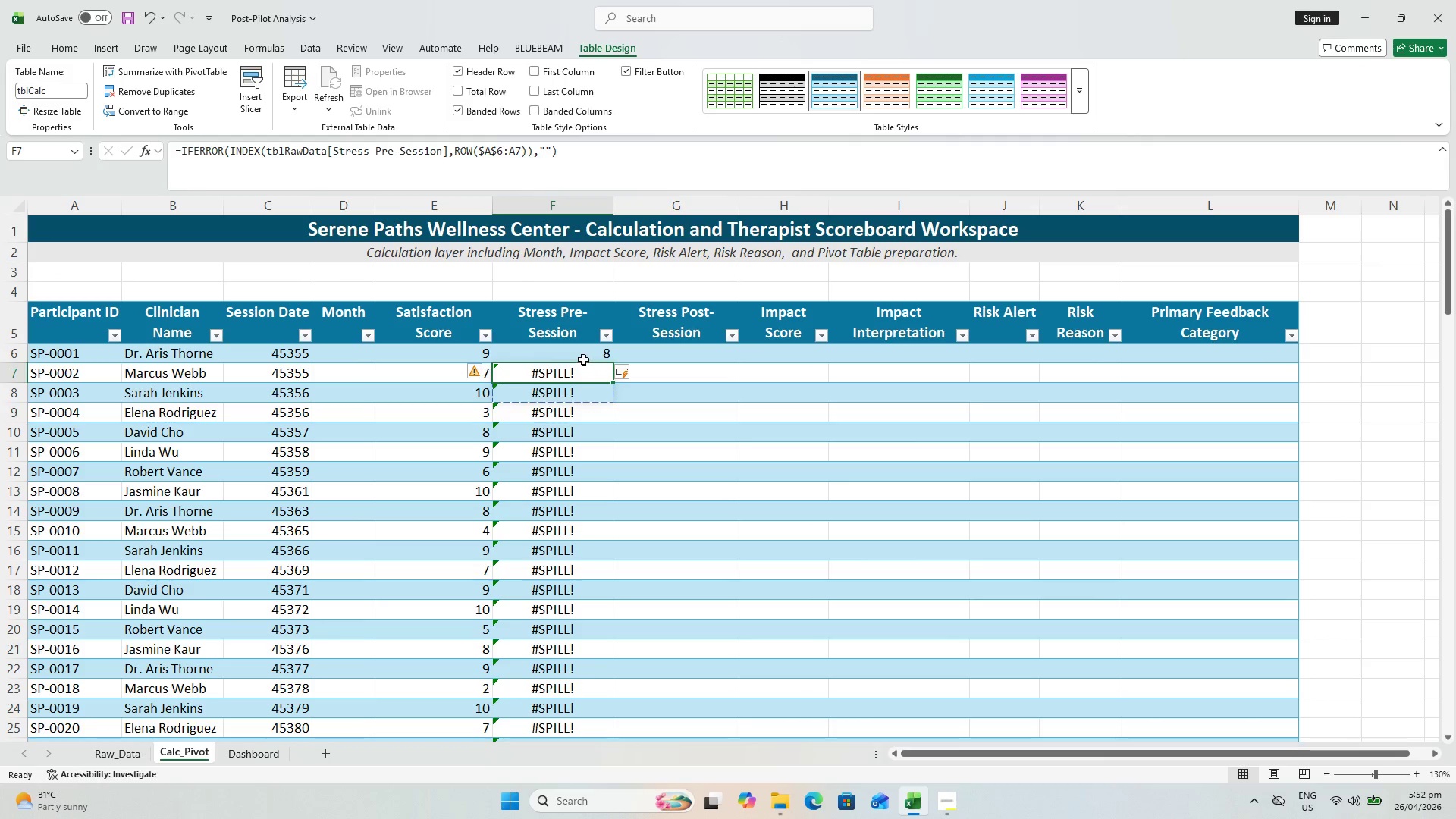 
left_click([583, 359])
 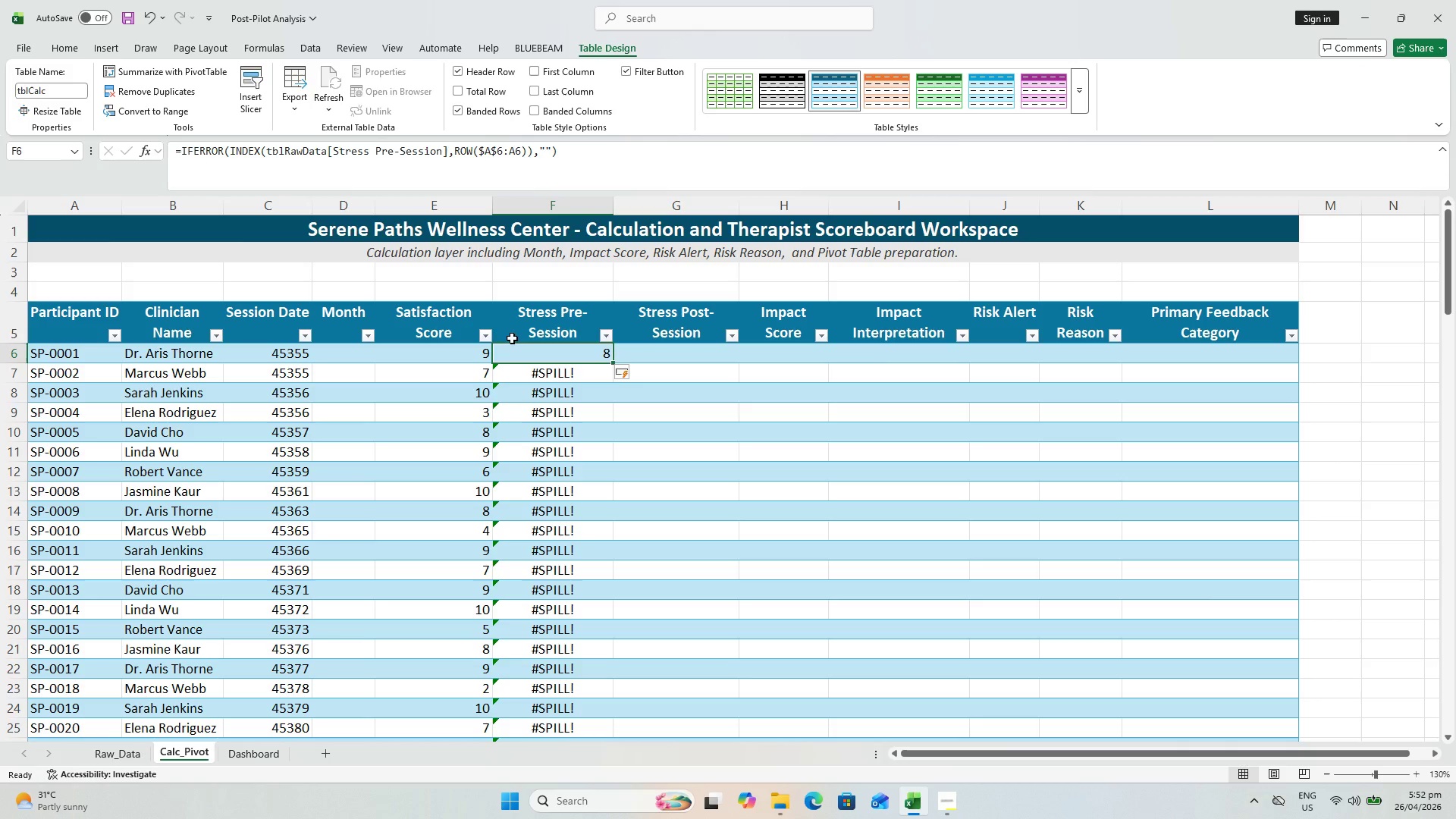 
key(Delete)
 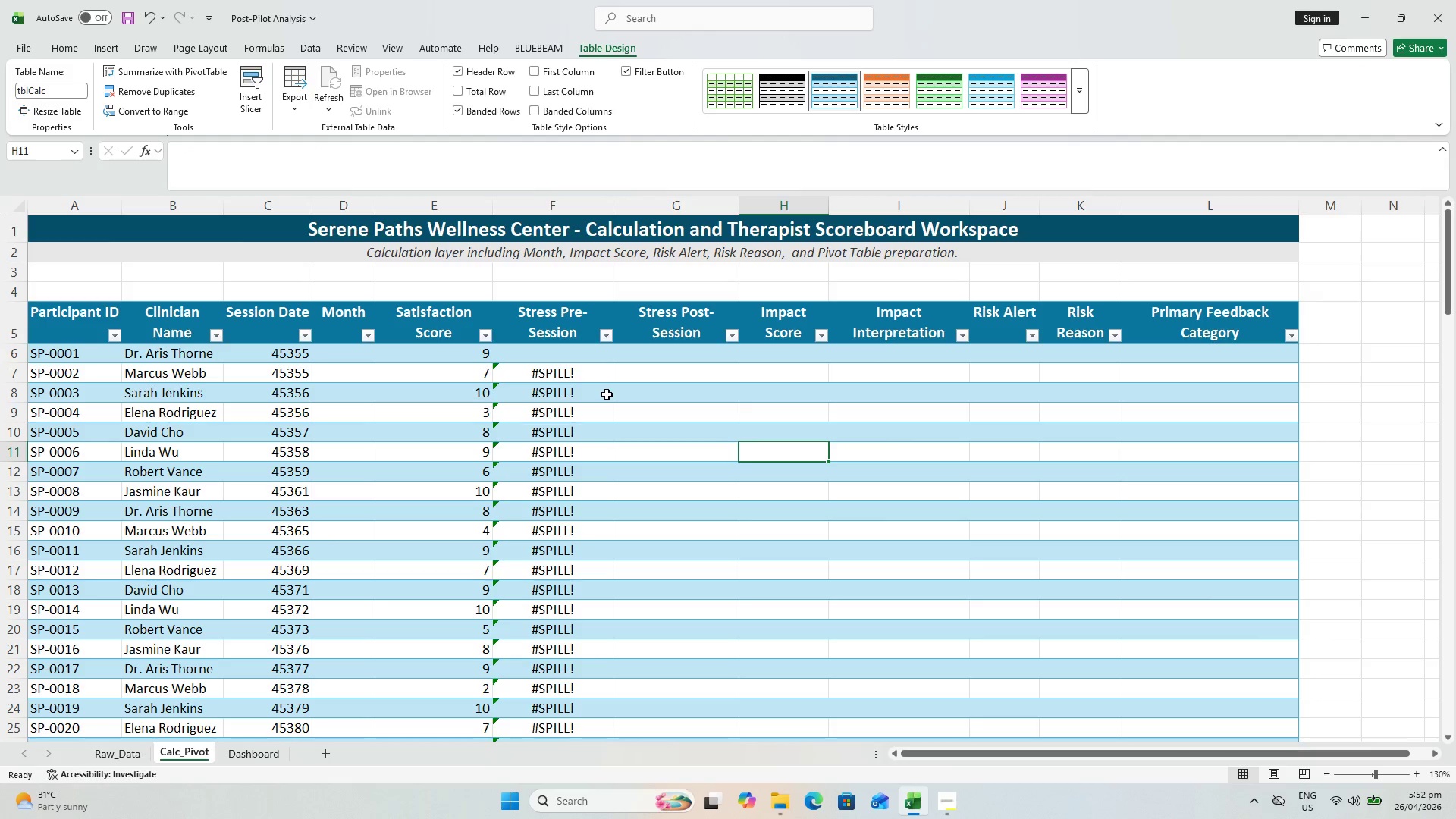 
left_click([547, 377])
 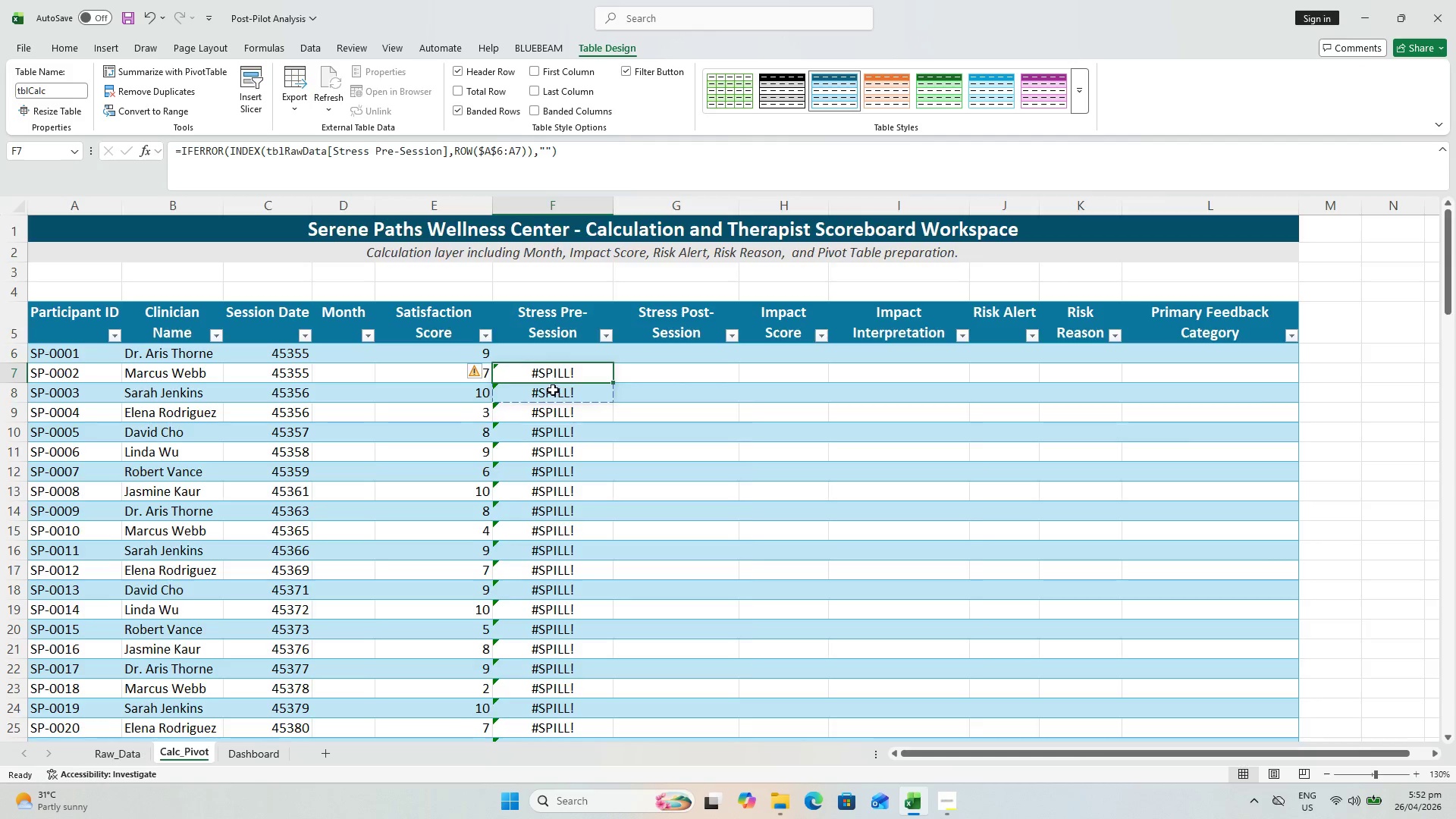 
hold_key(key=ShiftLeft, duration=1.06)
 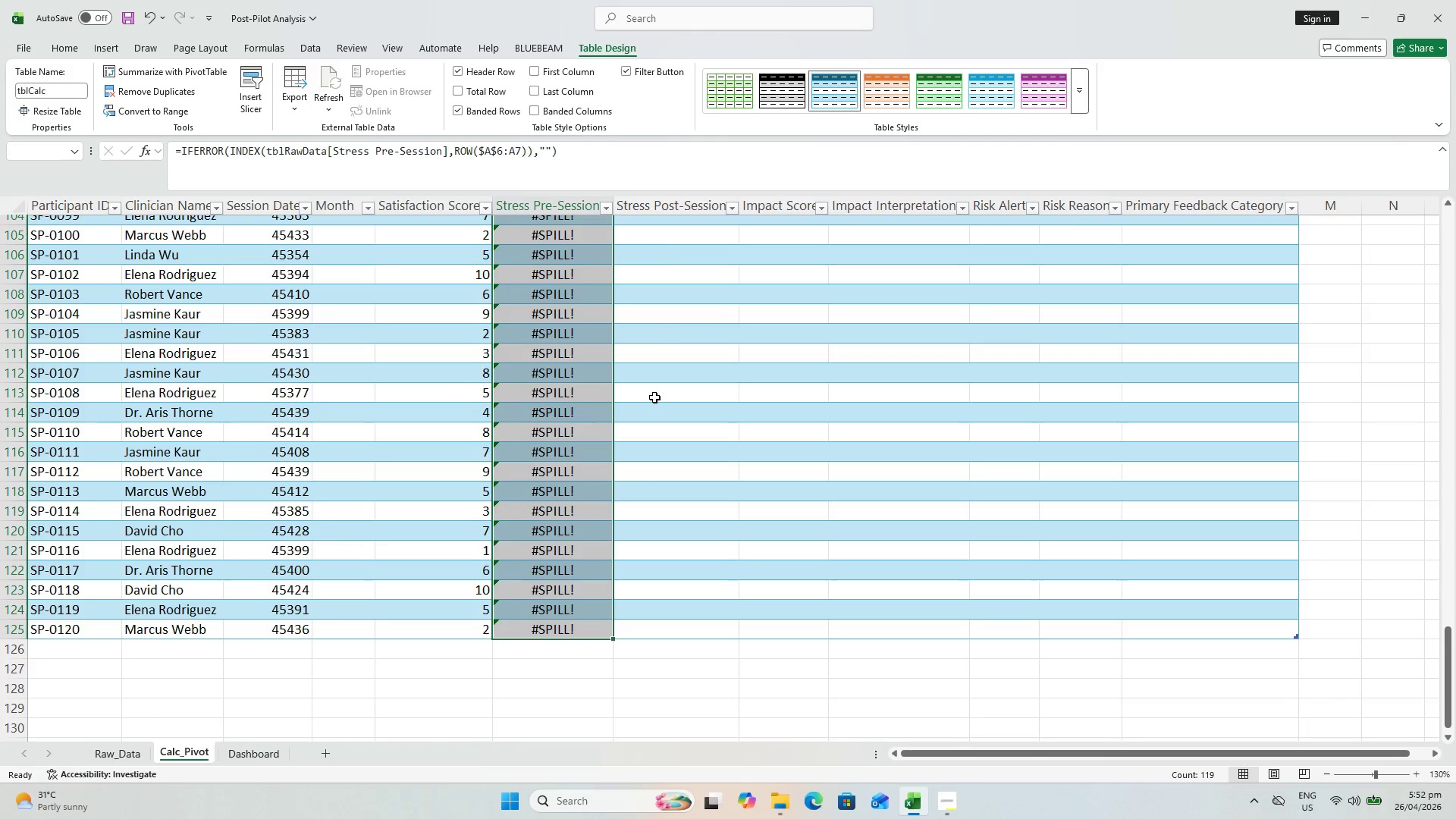 
scroll: coordinate [539, 416], scroll_direction: down, amount: 35.0
 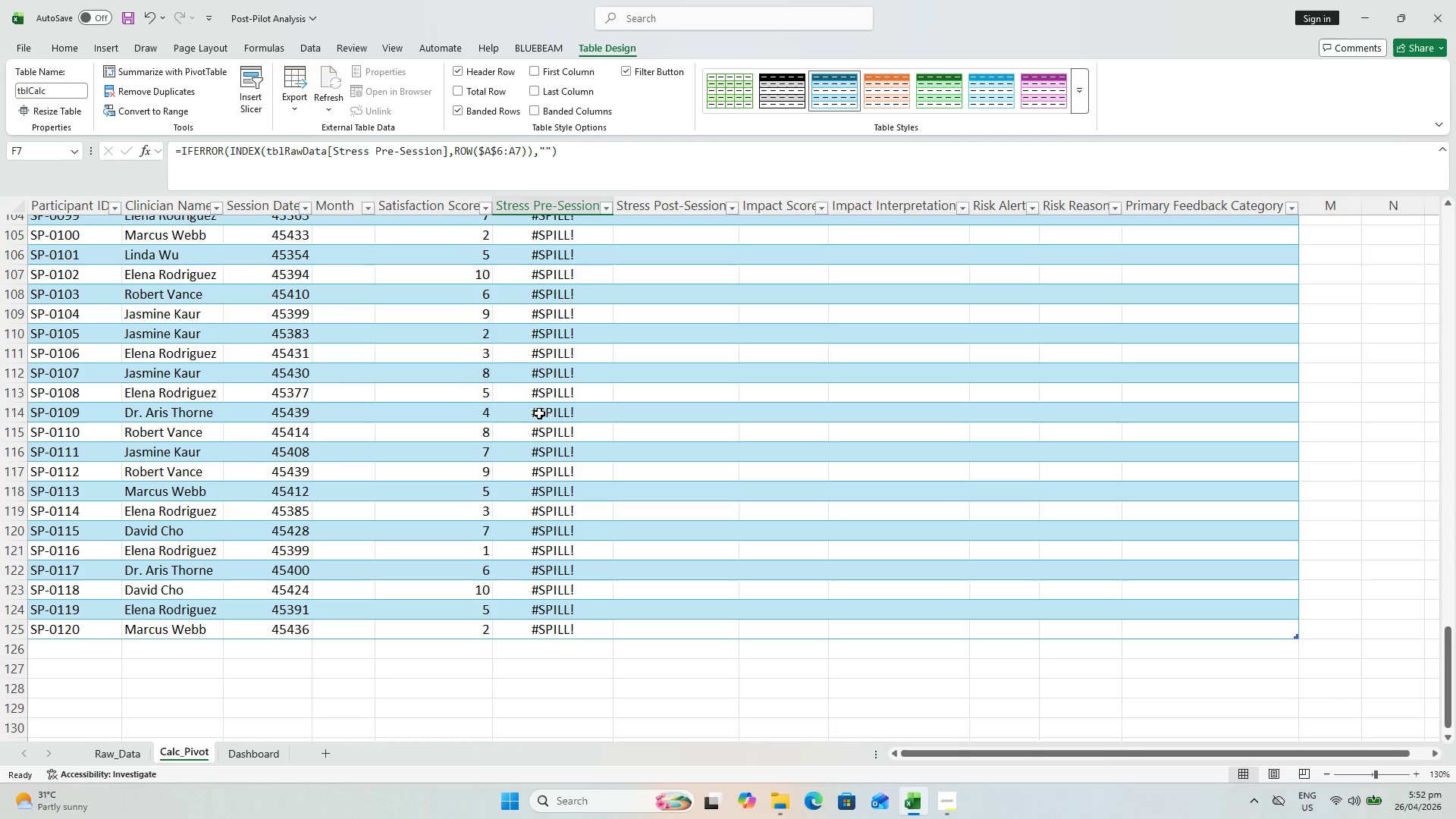 
left_click([542, 623])
 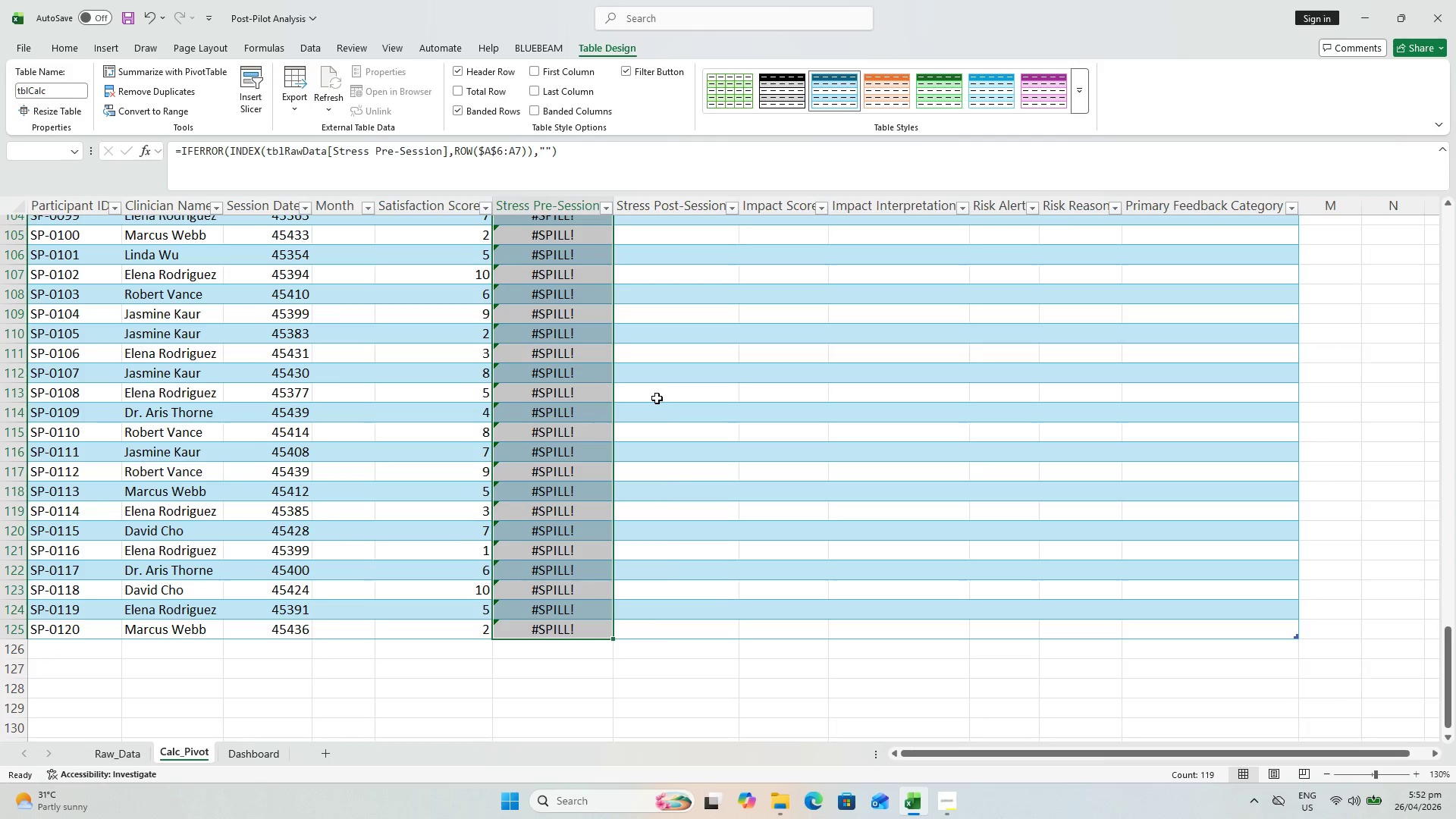 
key(Delete)
 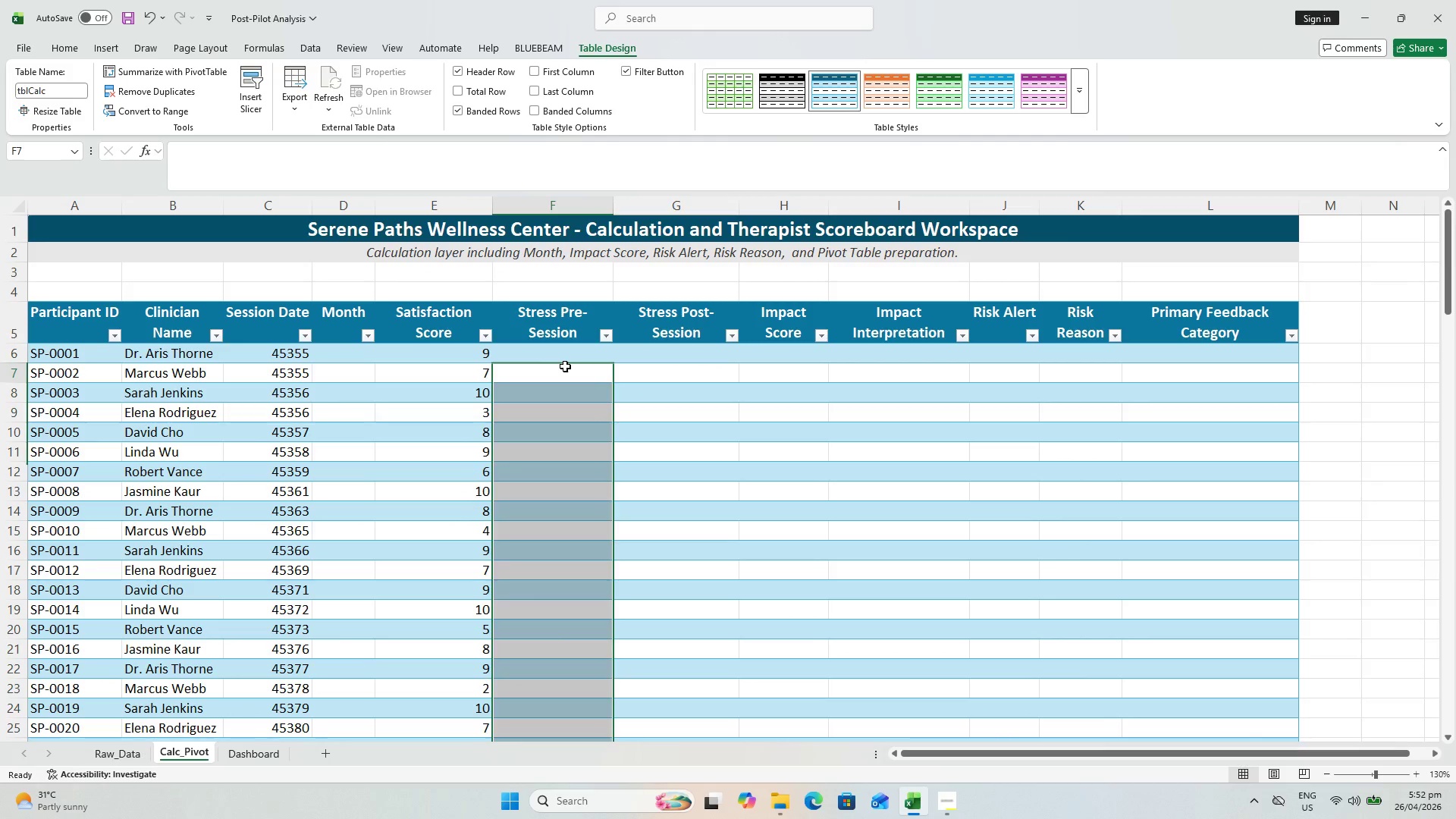 
double_click([560, 361])
 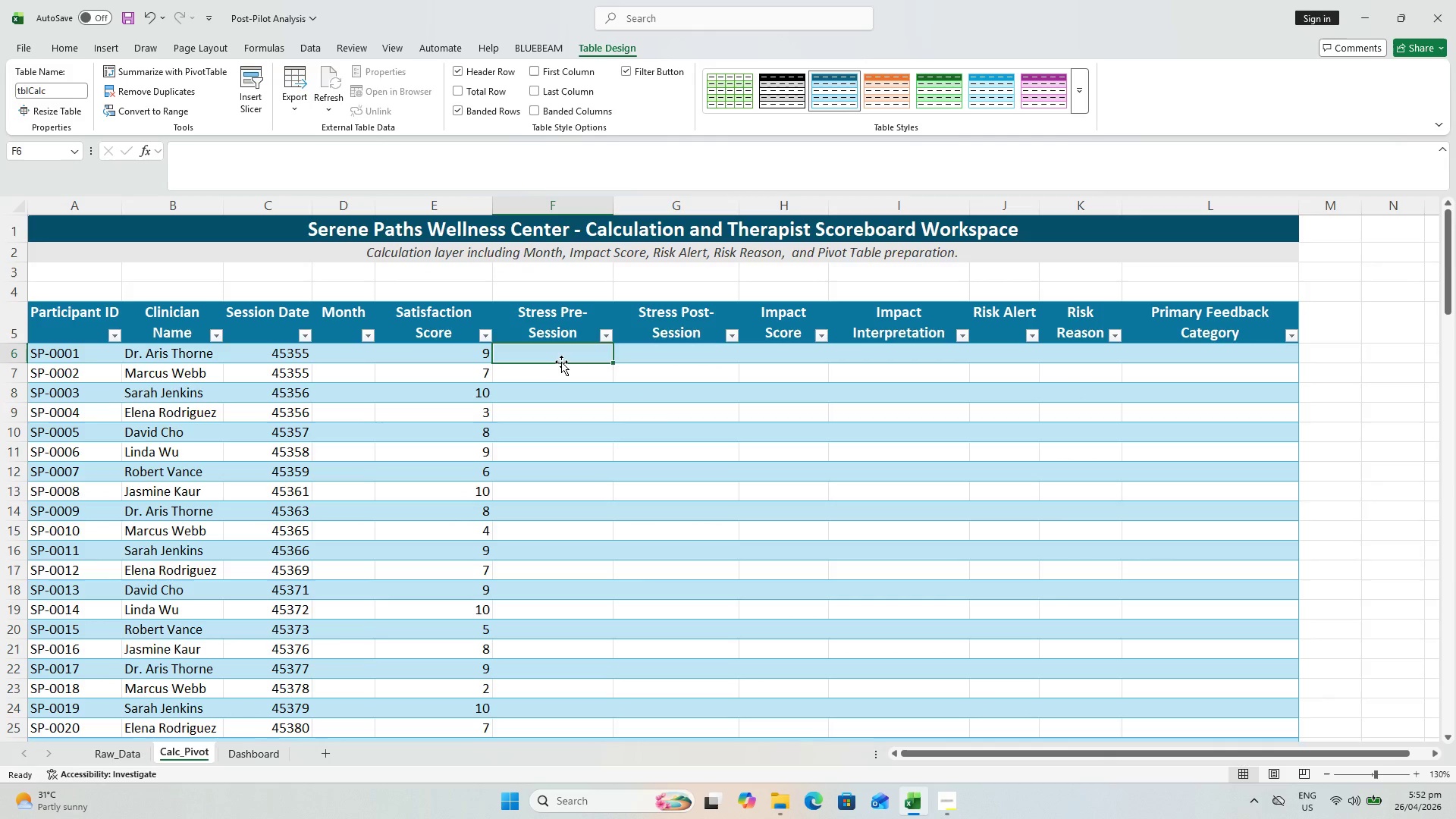 
key(Backspace)
key(Backspace)
type(=IFERROR(INDEX()
 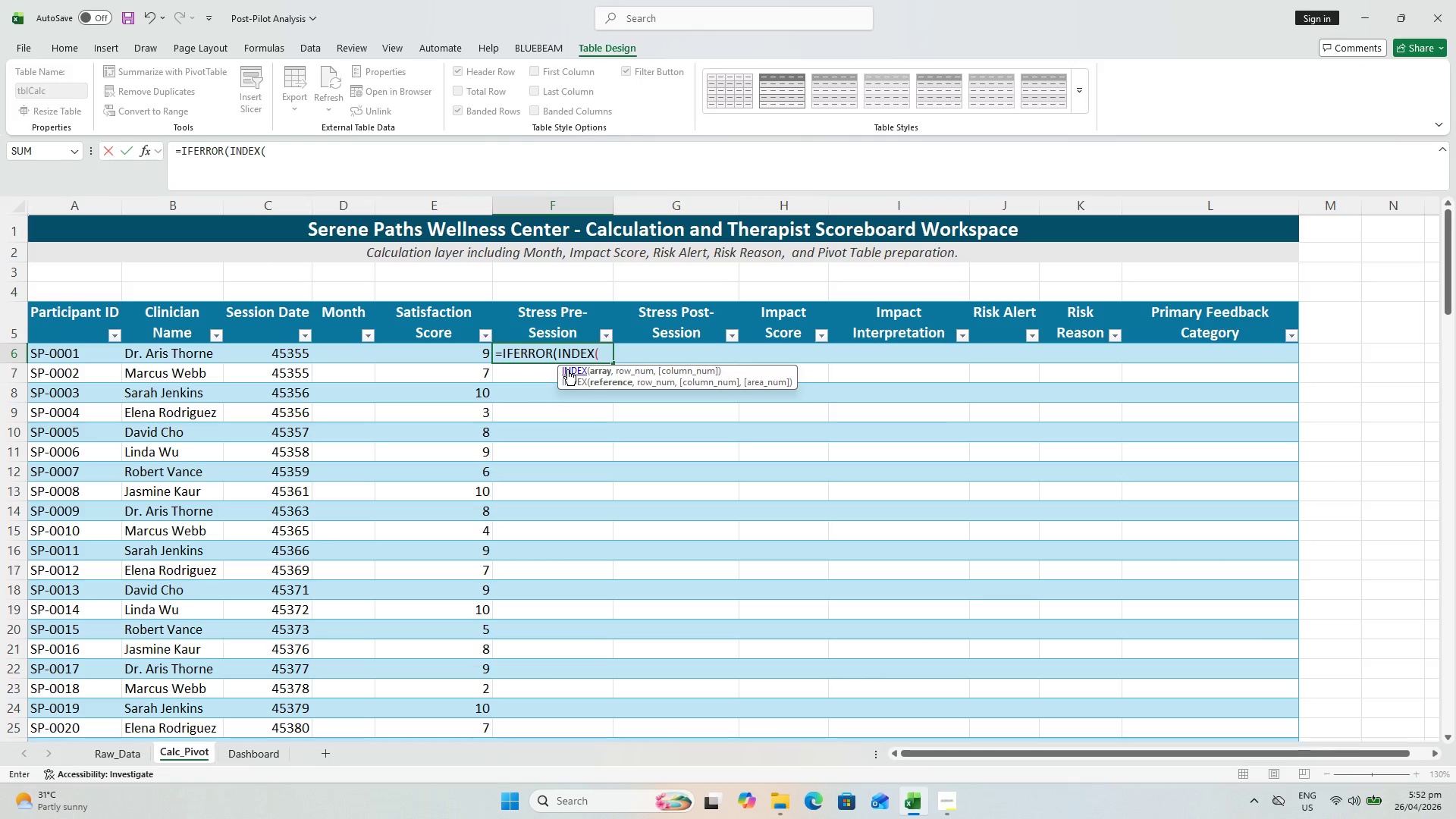 
scroll: coordinate [425, 338], scroll_direction: up, amount: 3.0
 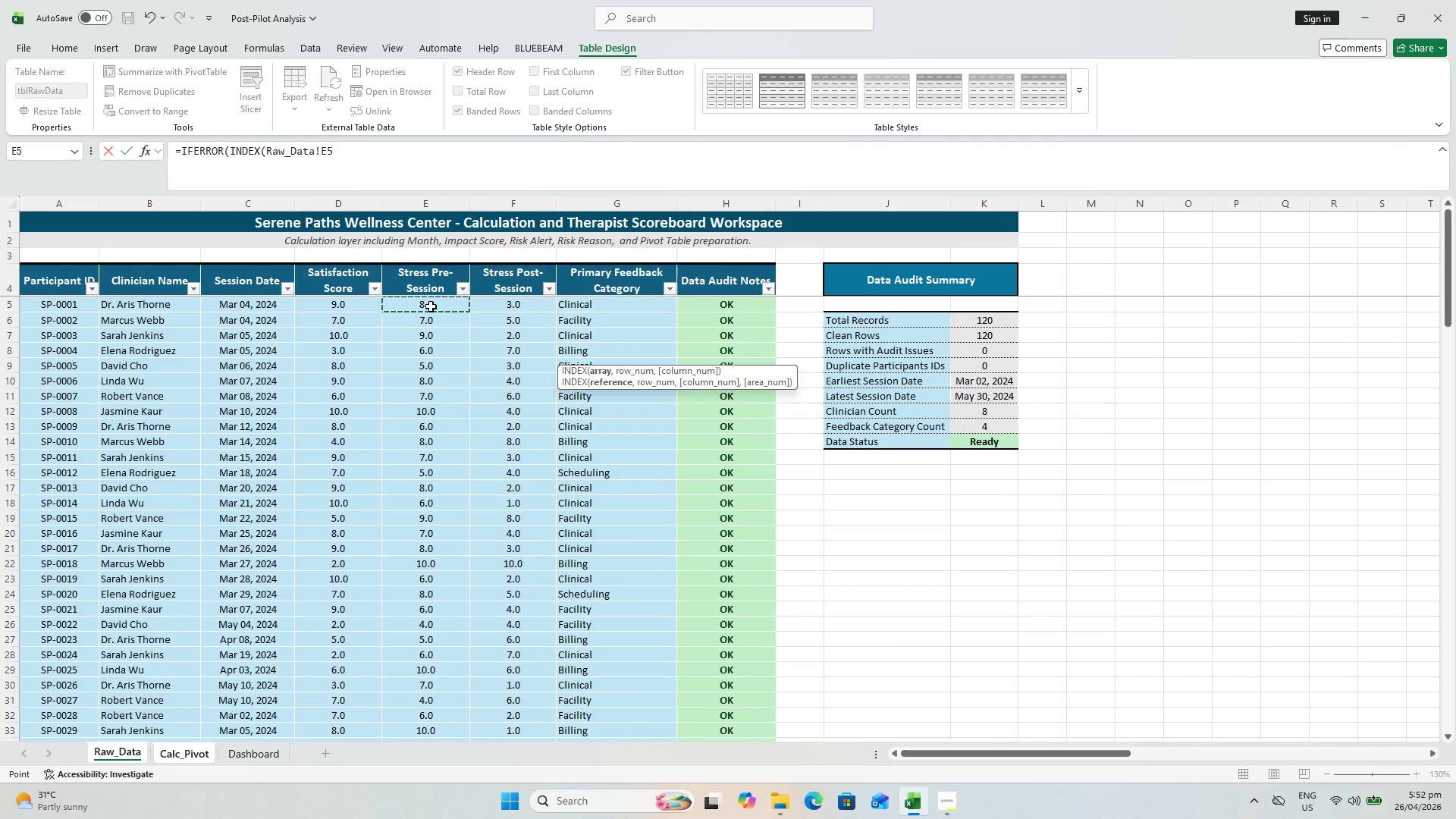 
hold_key(key=ShiftLeft, duration=0.72)
 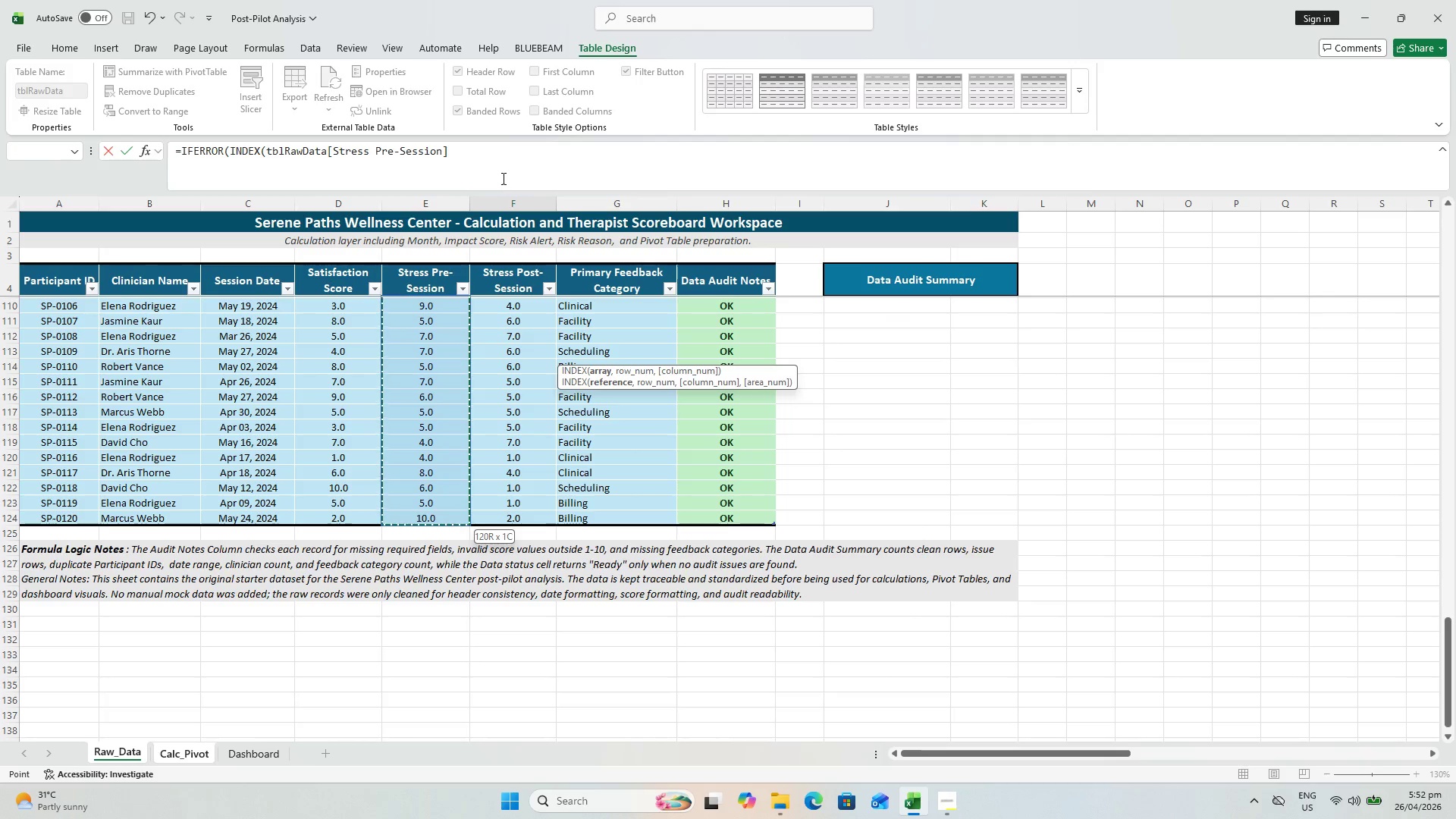 
scroll: coordinate [414, 410], scroll_direction: down, amount: 35.0
 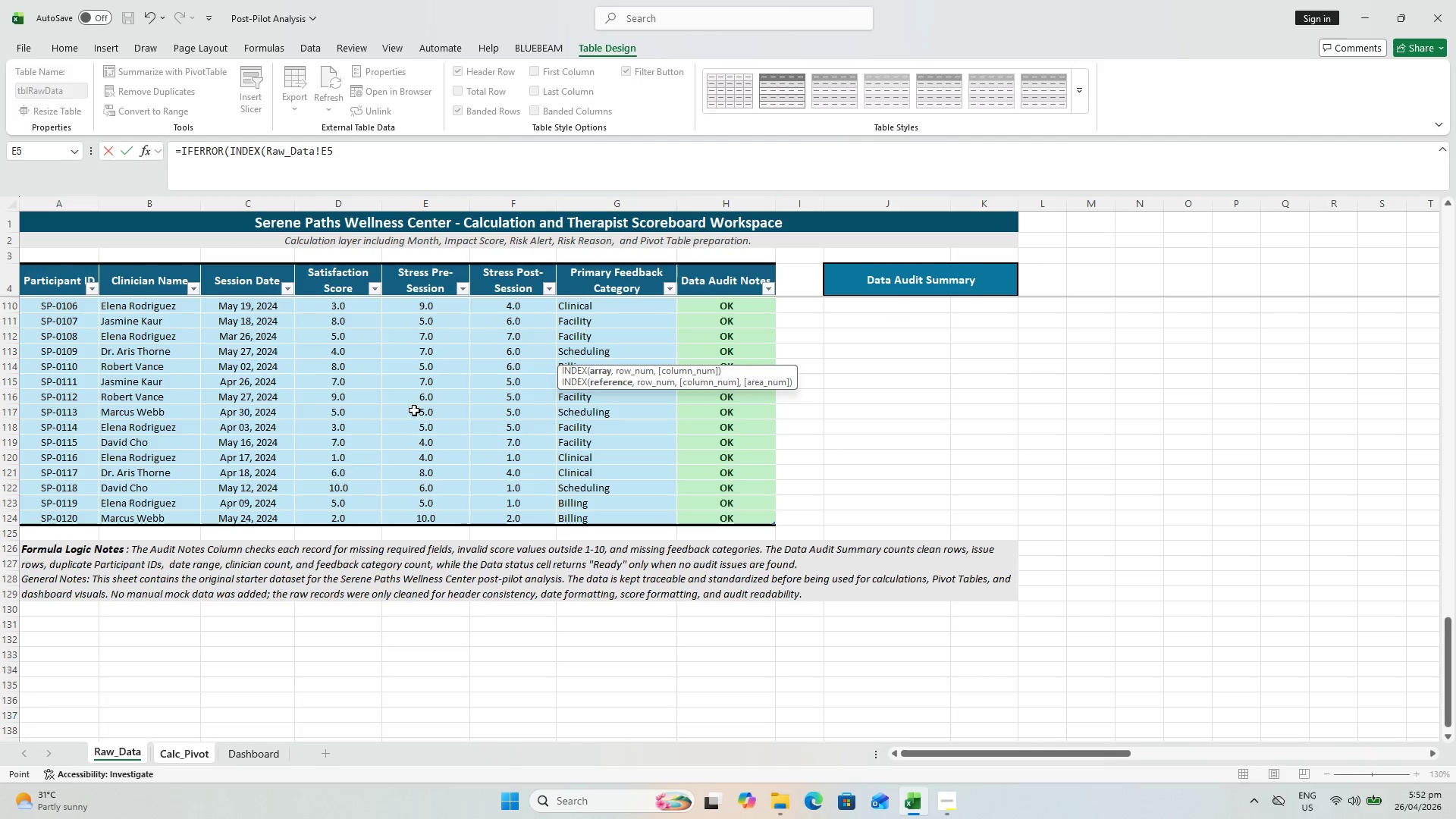 
left_click([435, 517])
 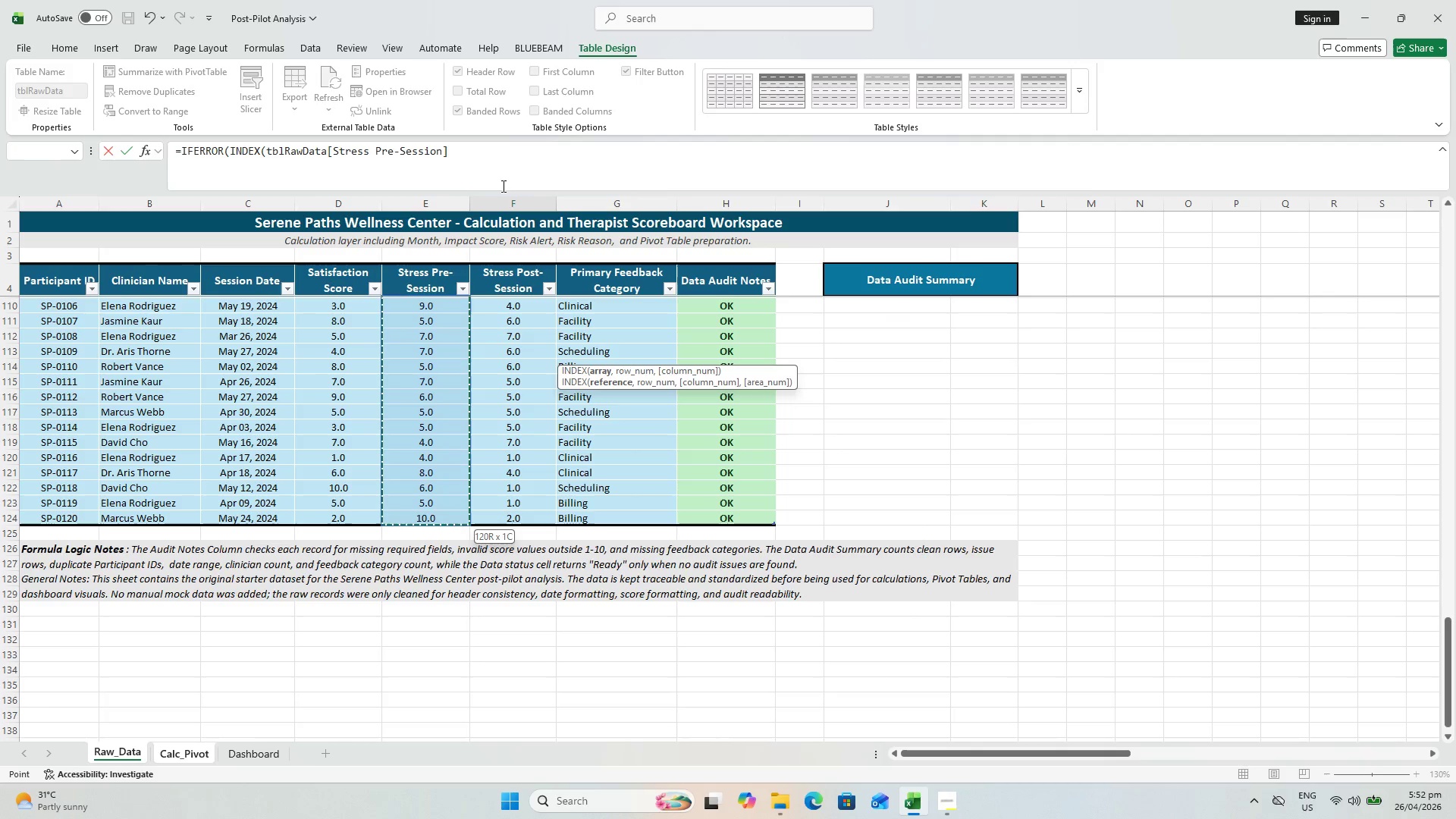 
left_click([502, 176])
 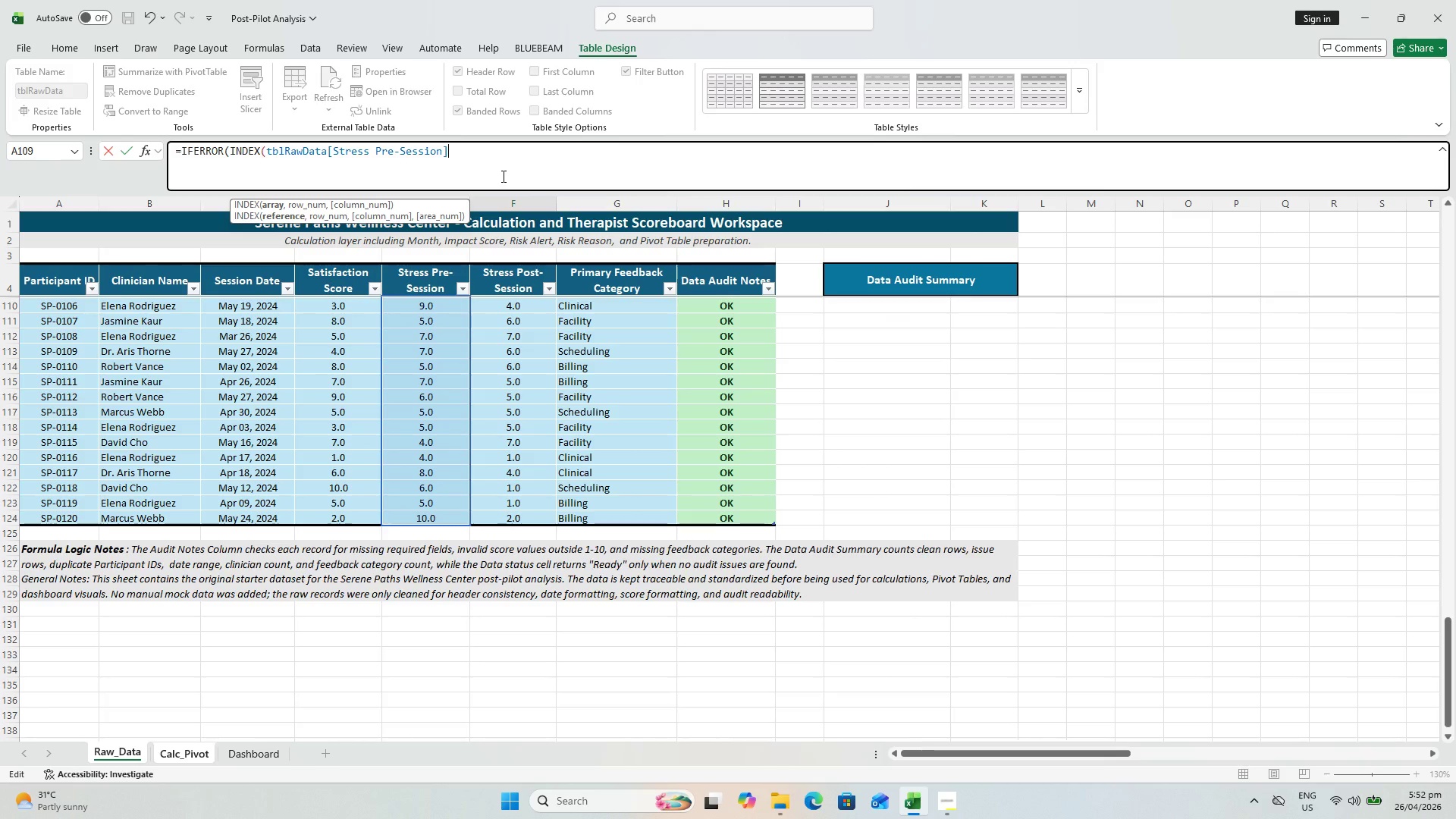 
type(,ROWS()
 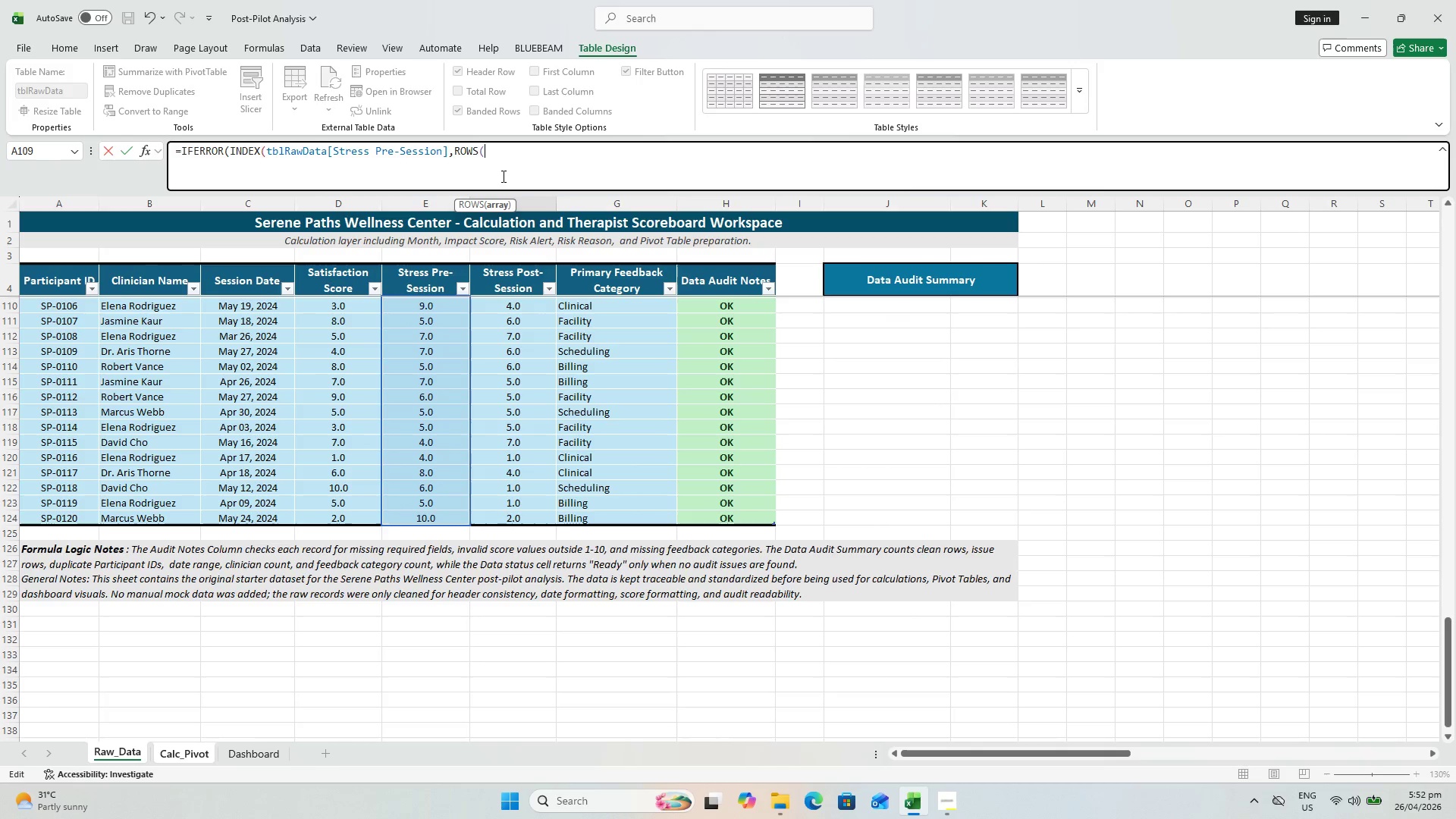 
key(Control+V)
 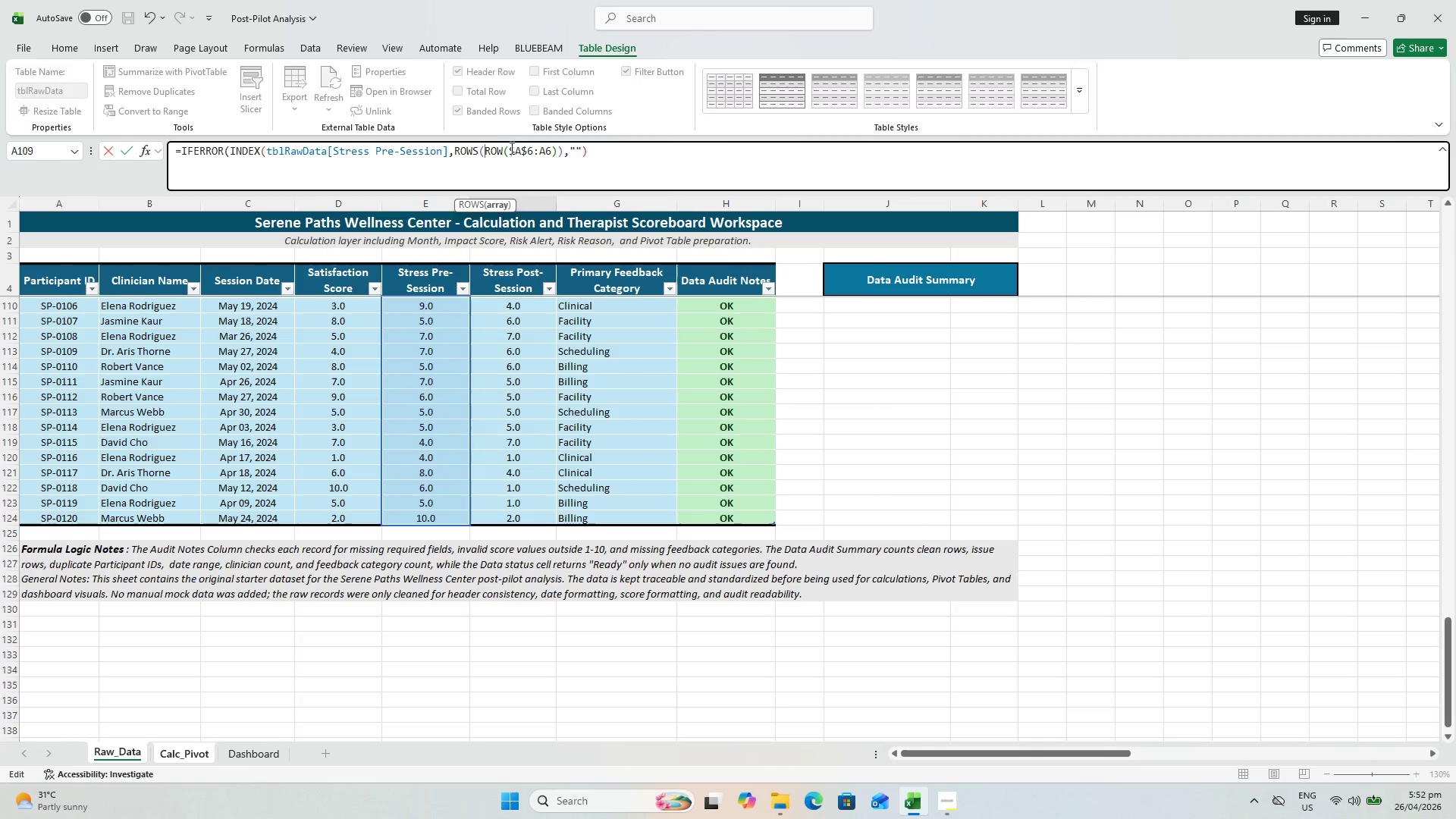 
left_click_drag(start_coordinate=[502, 149], to_coordinate=[479, 152])
 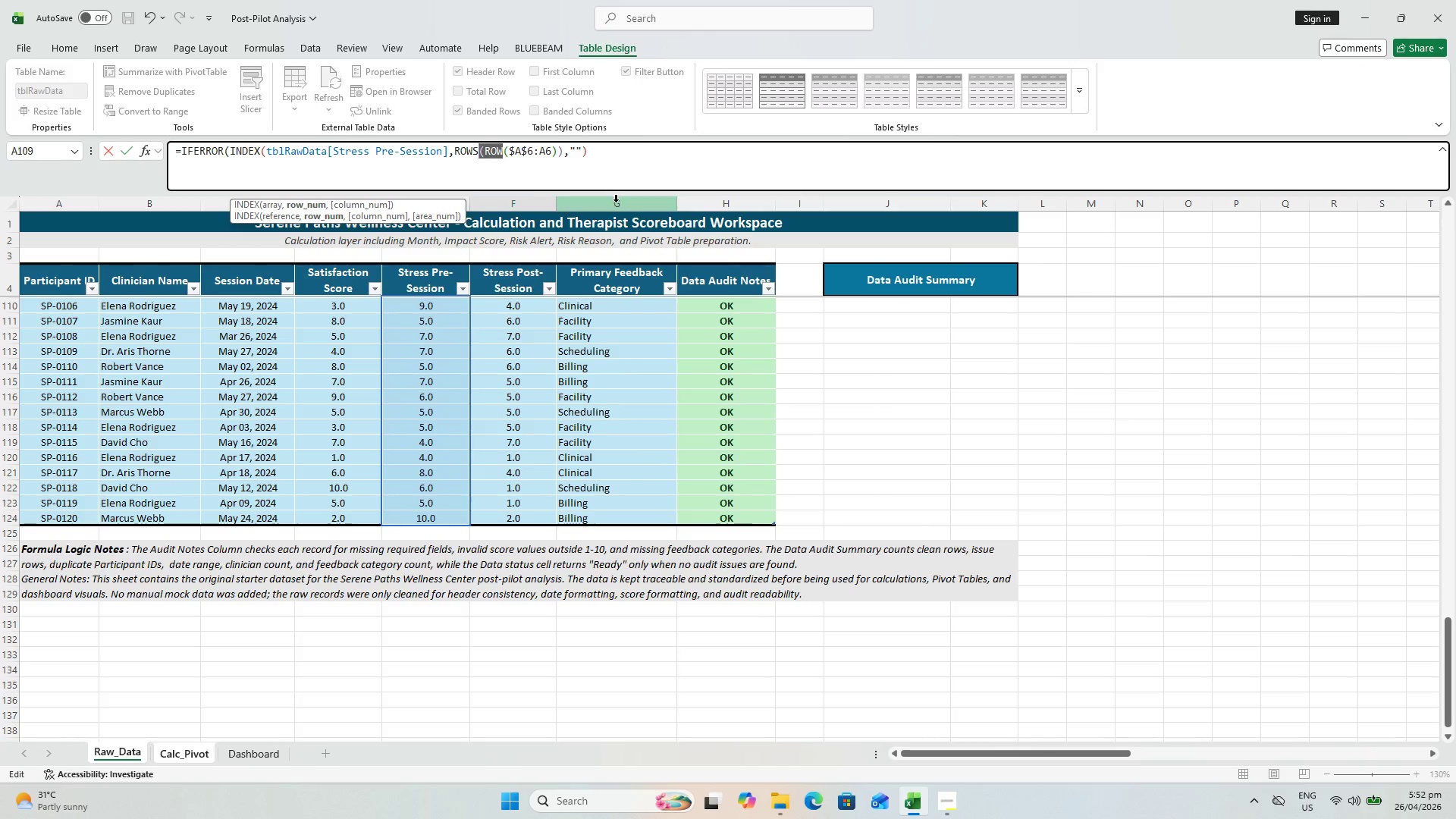 
key(Backspace)
 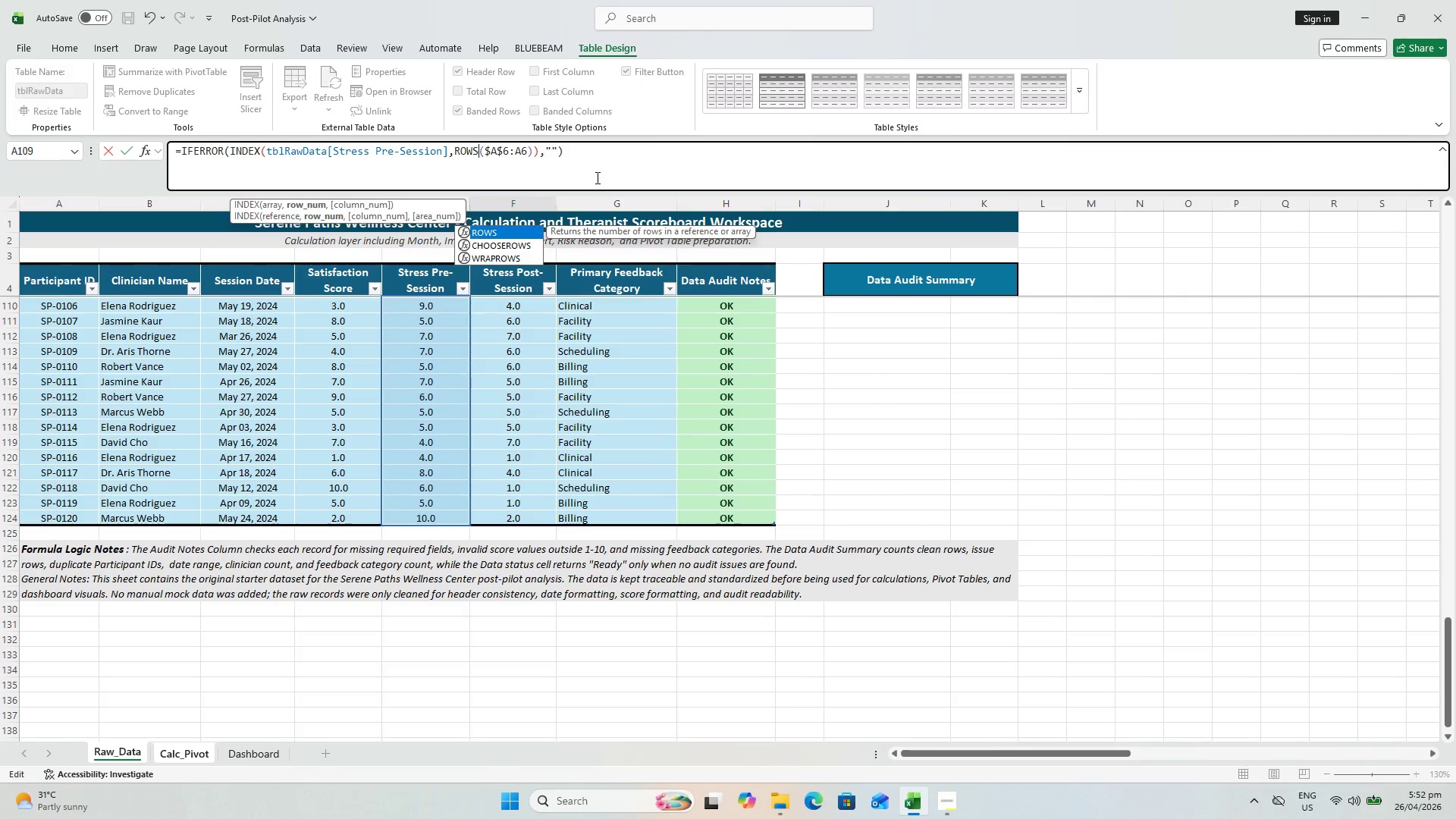 
left_click([595, 167])
 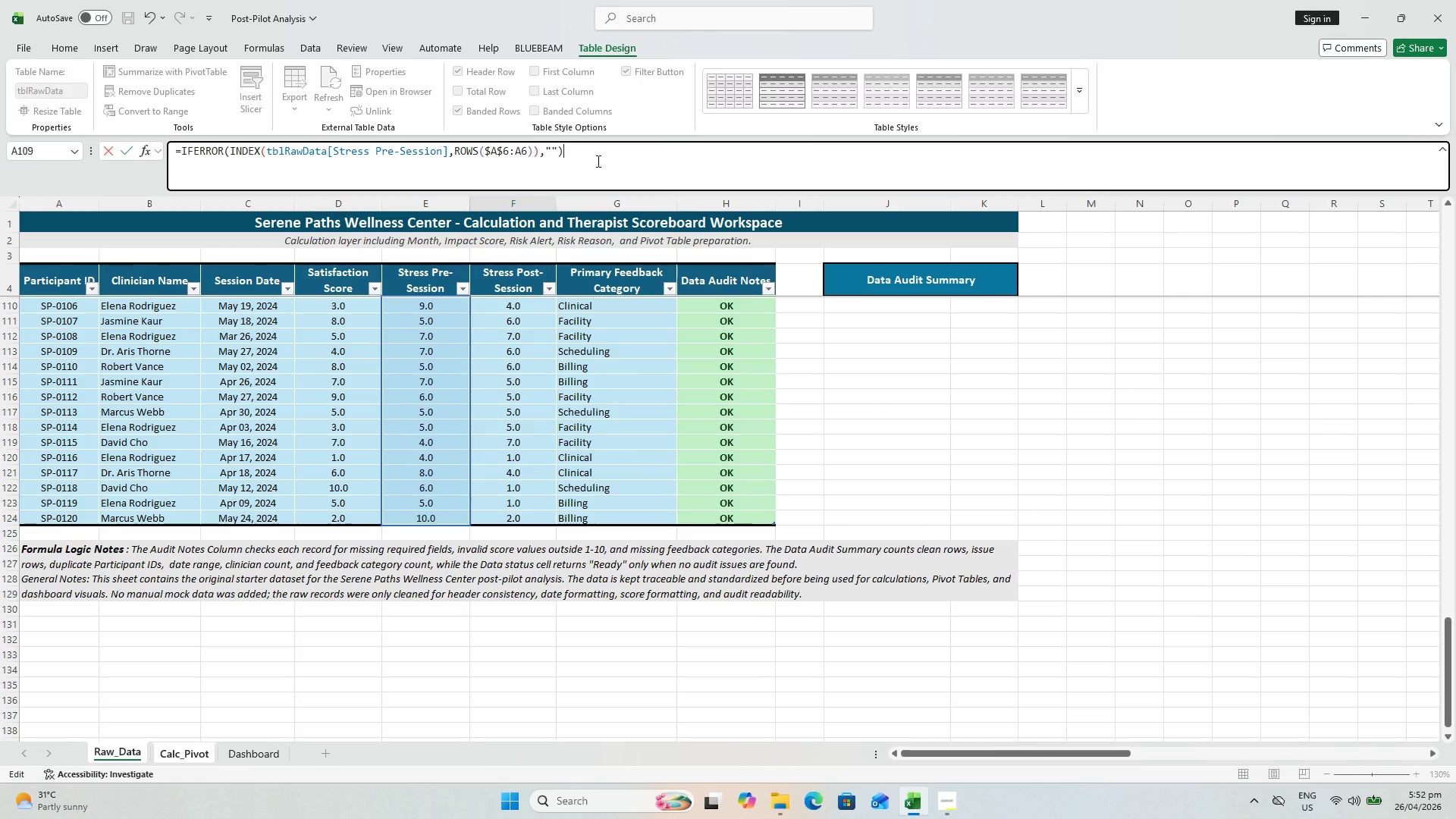 
key(Enter)
 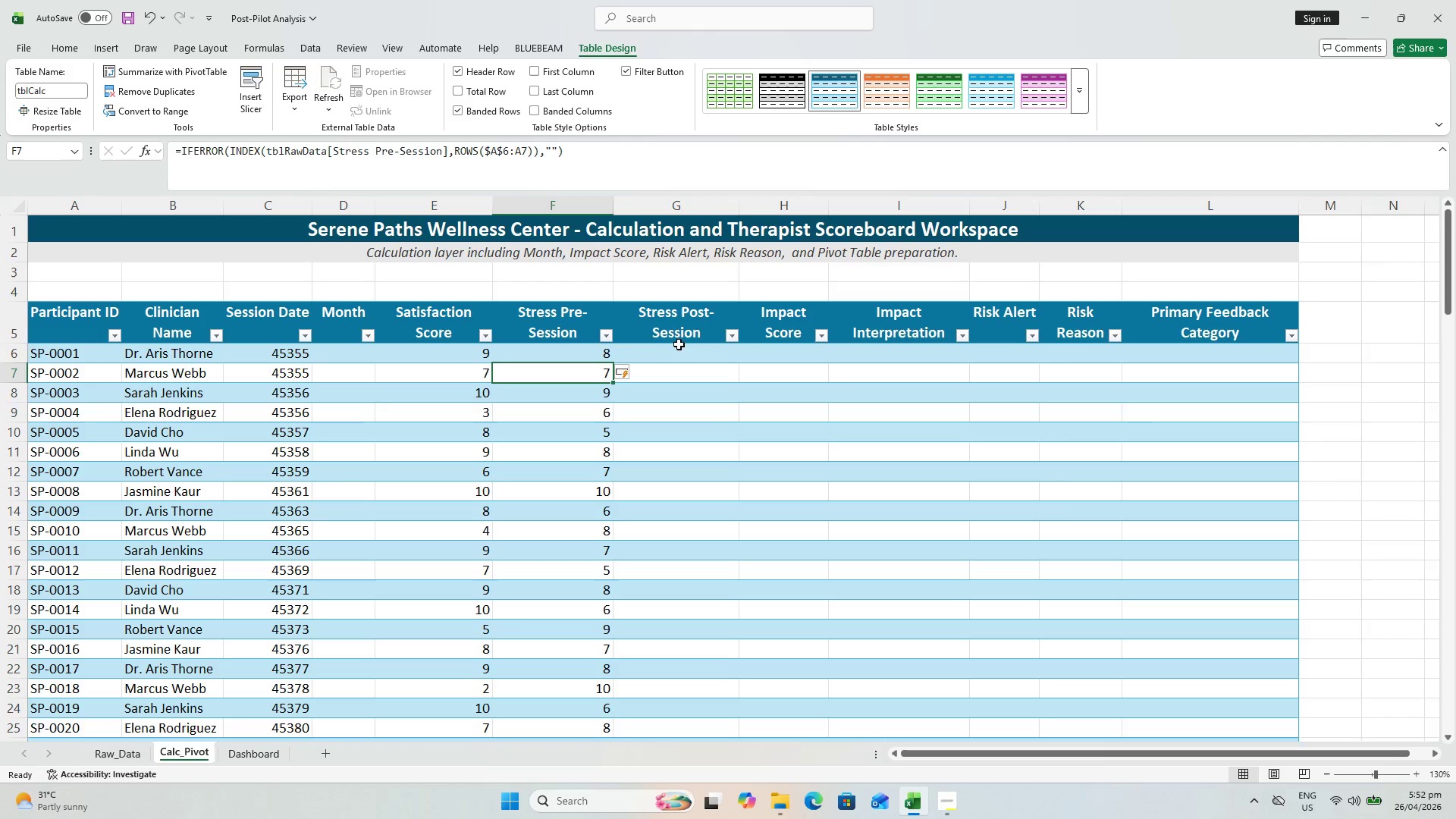 
key(Control+S)
 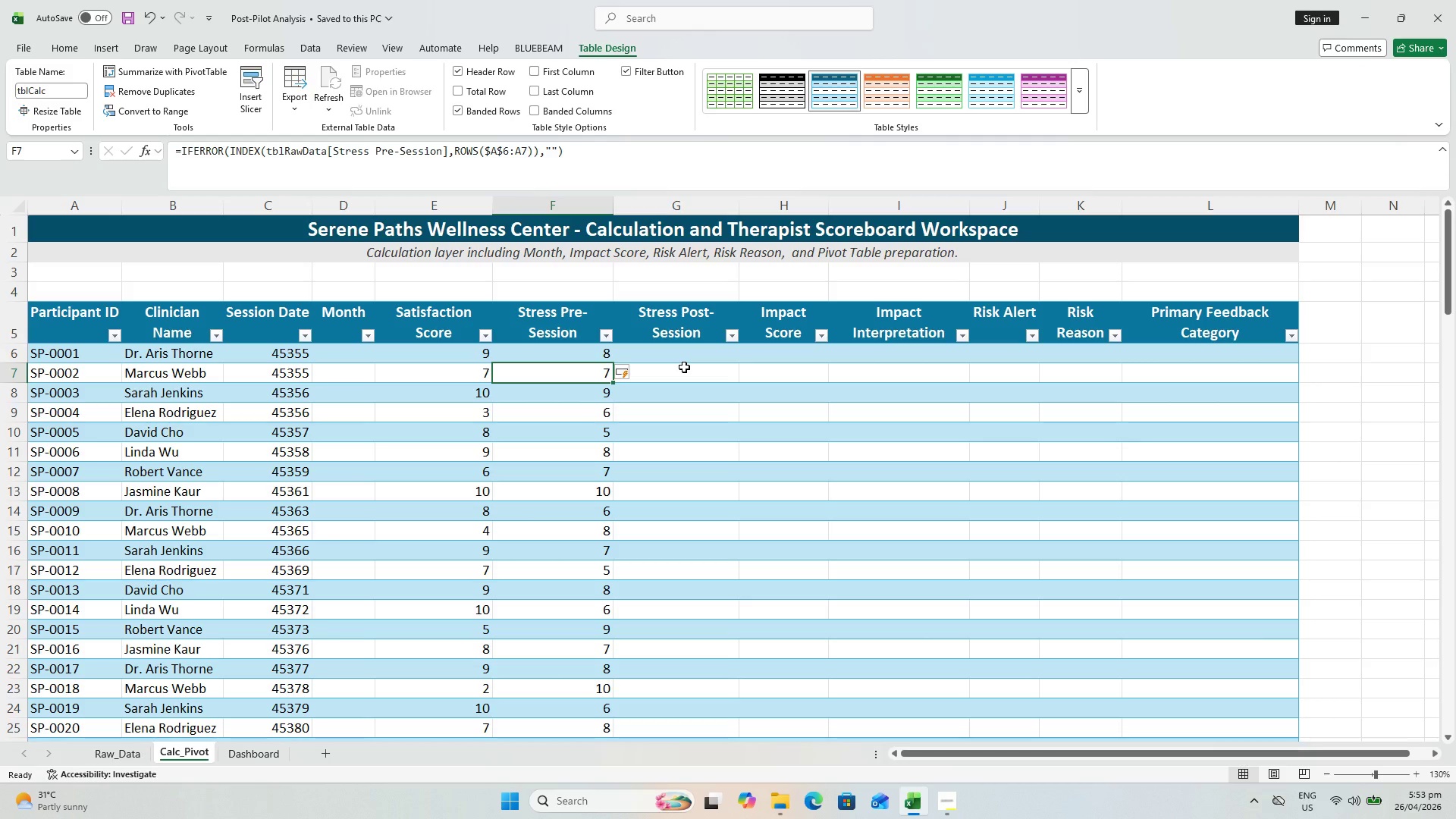 
wait(21.58)
 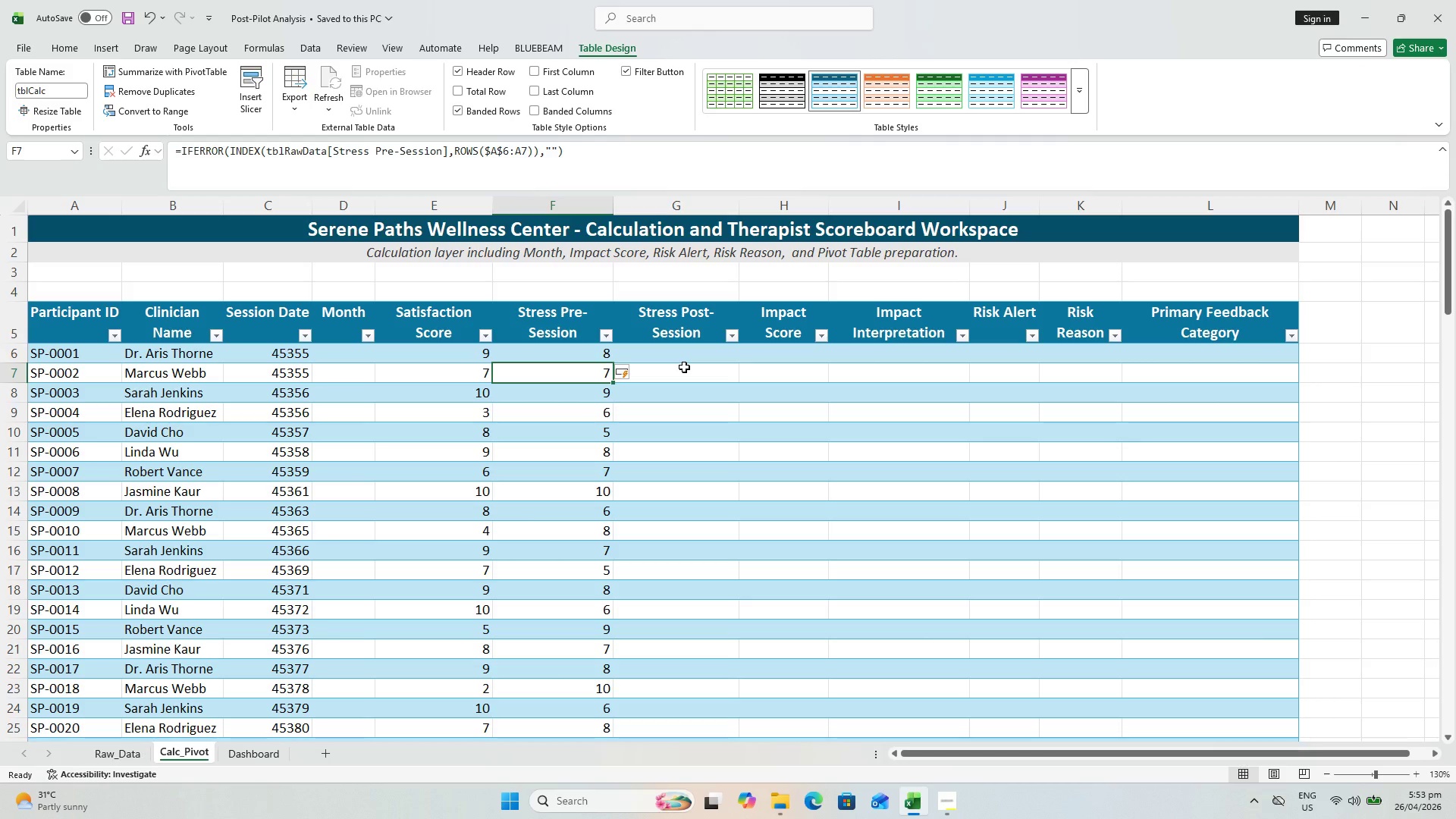 
key(Control+ControlLeft)
 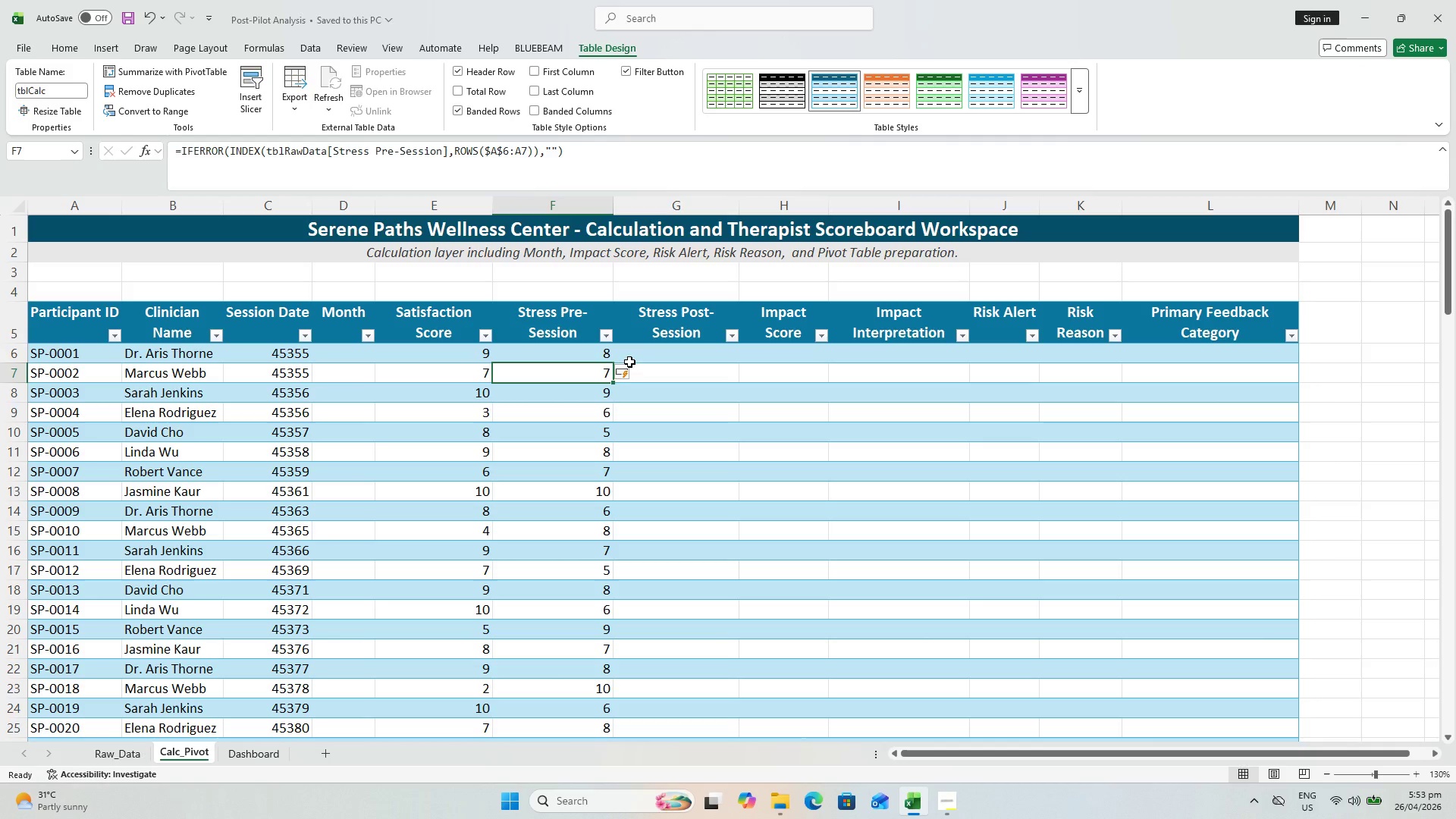 
key(Control+S)
 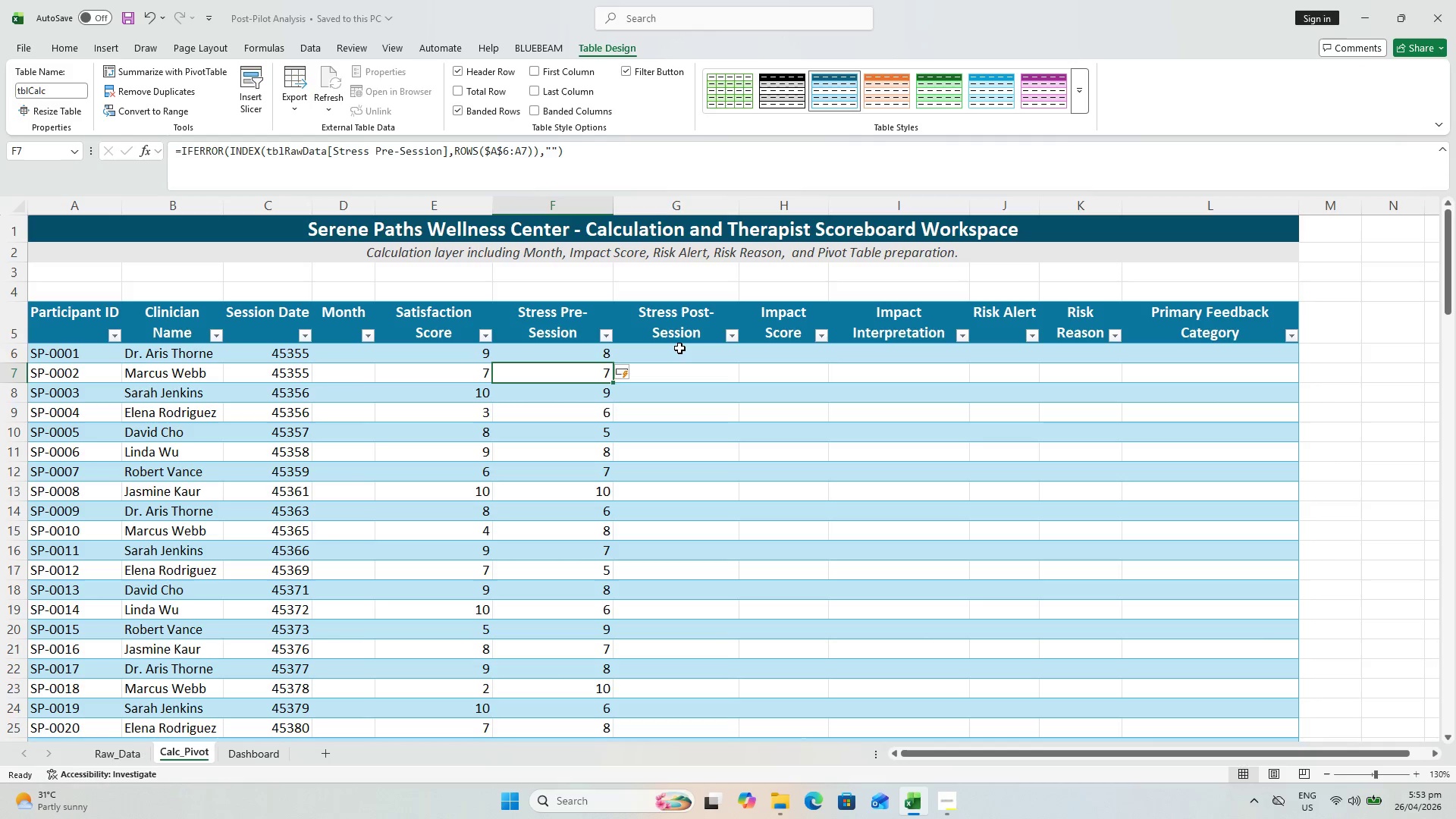 
left_click([679, 348])
 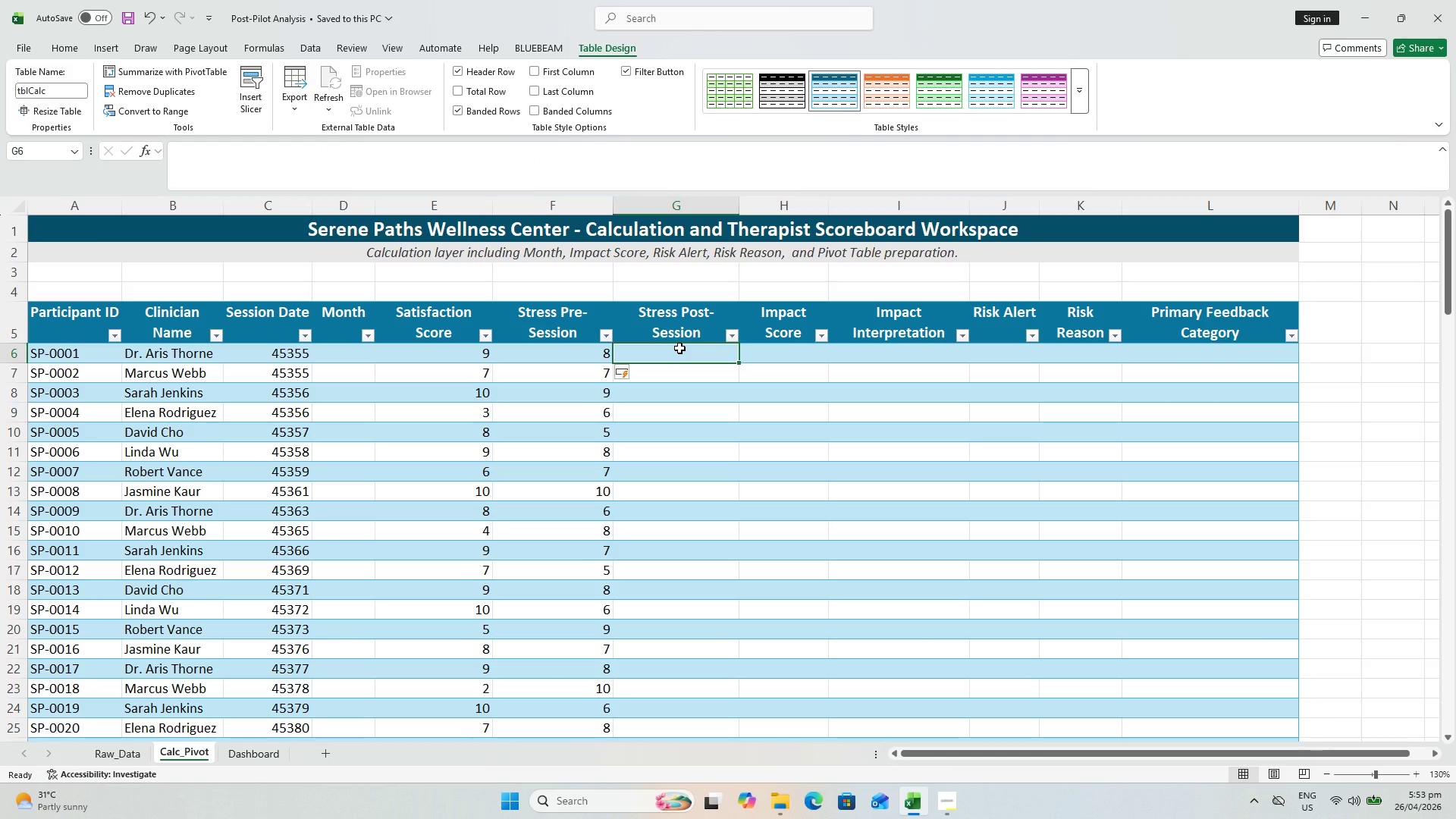 
key(Control+S)
 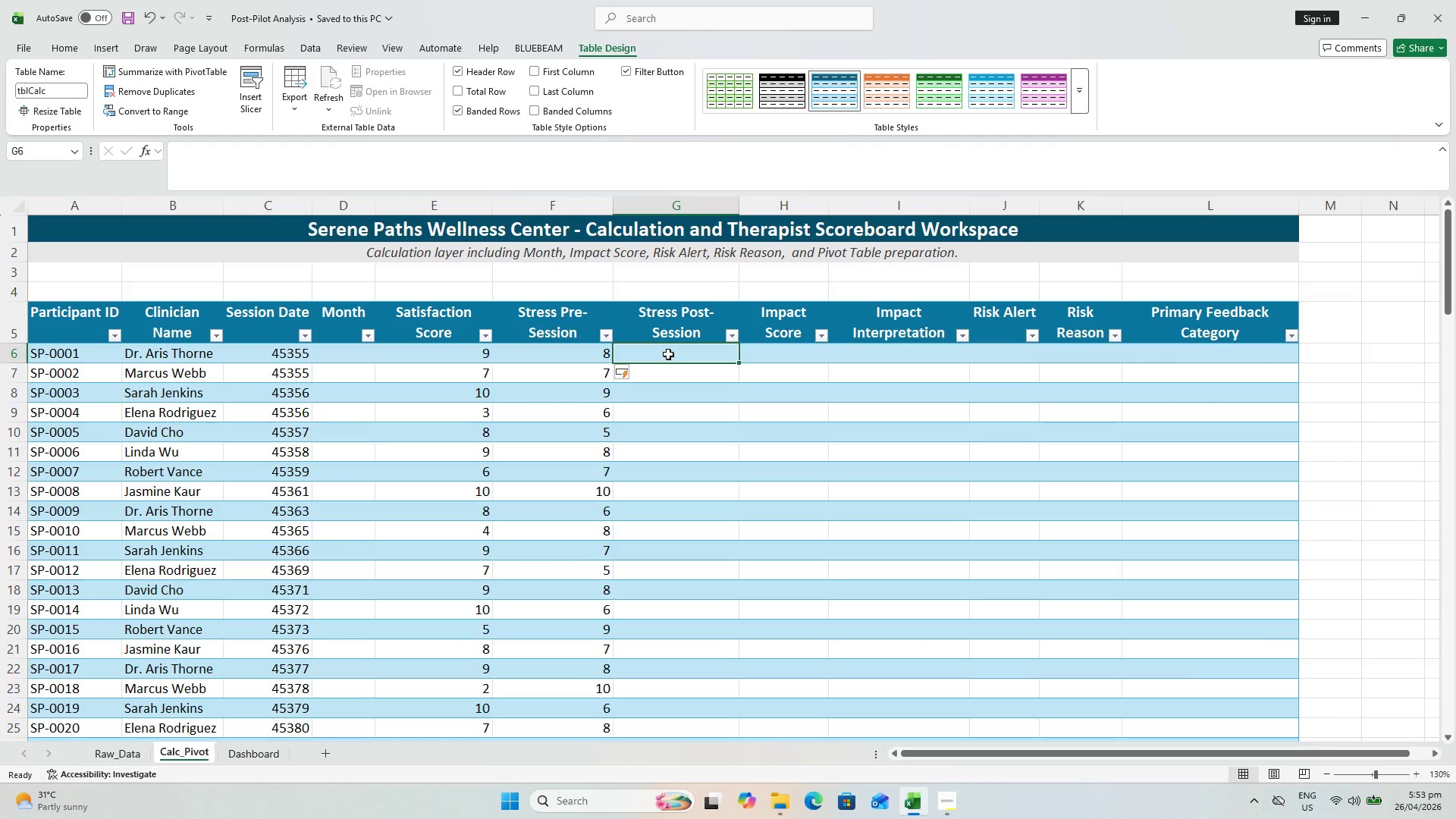 
key(Equal)
 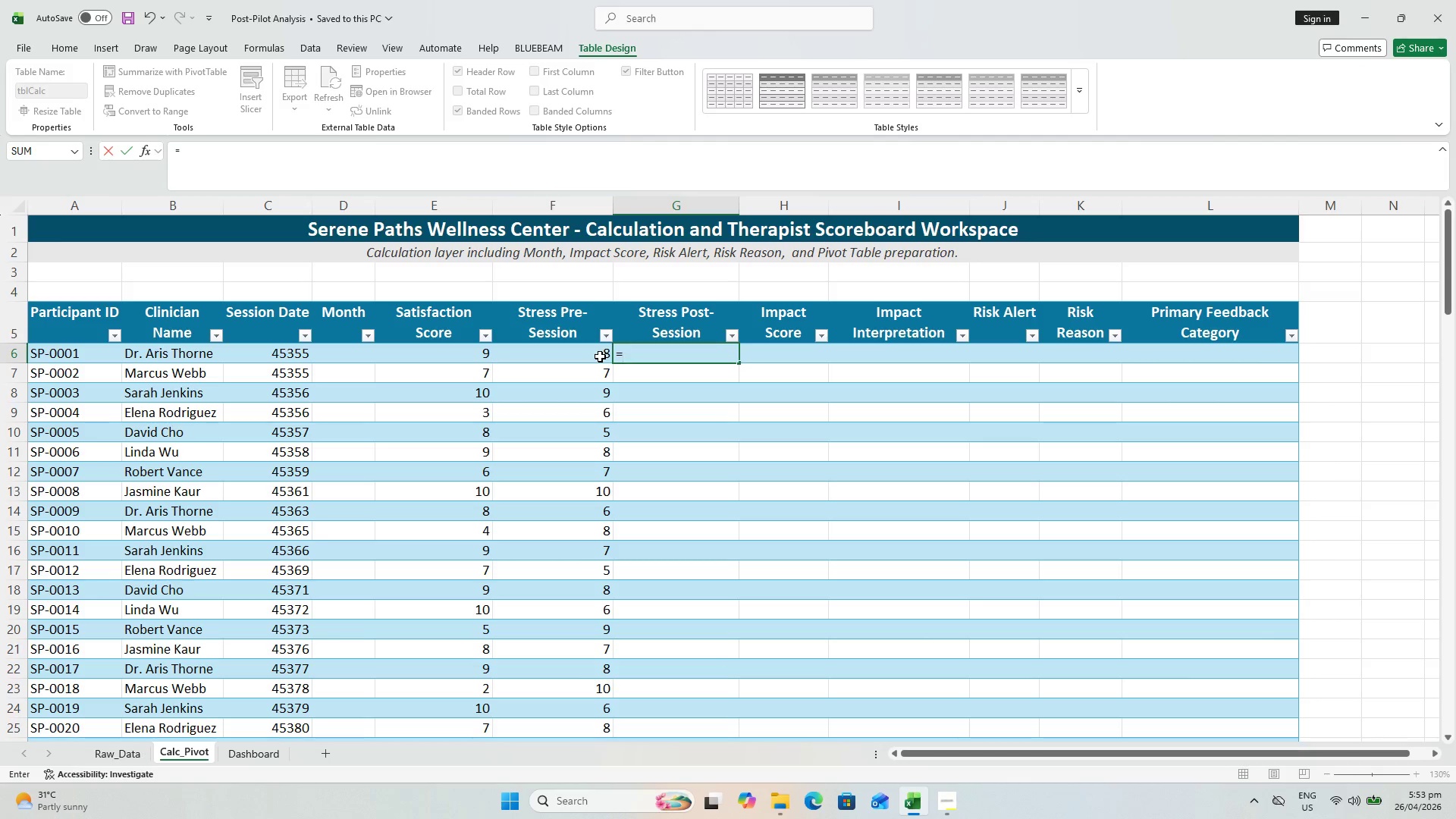 
key(Escape)
 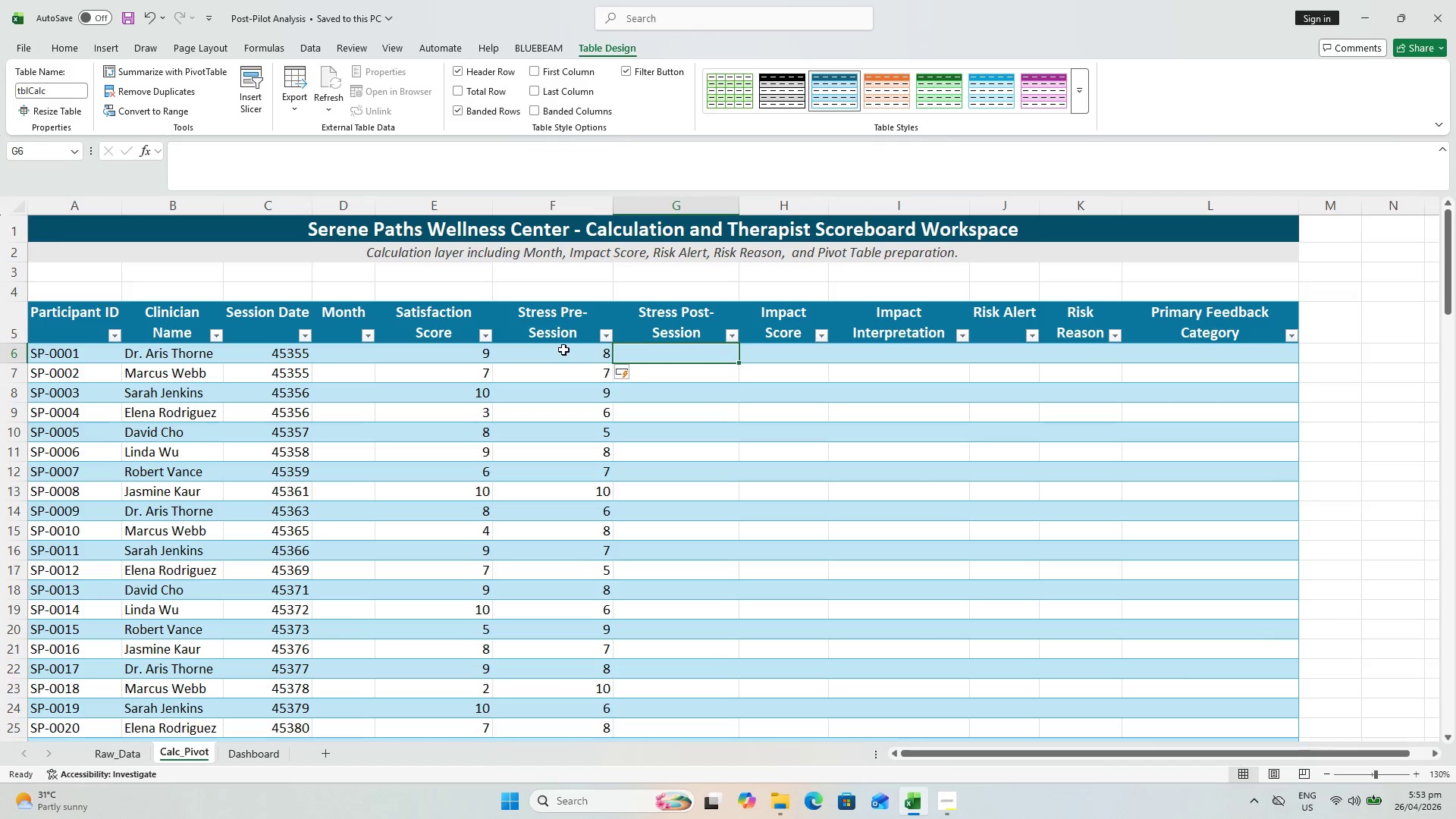 
left_click([563, 350])
 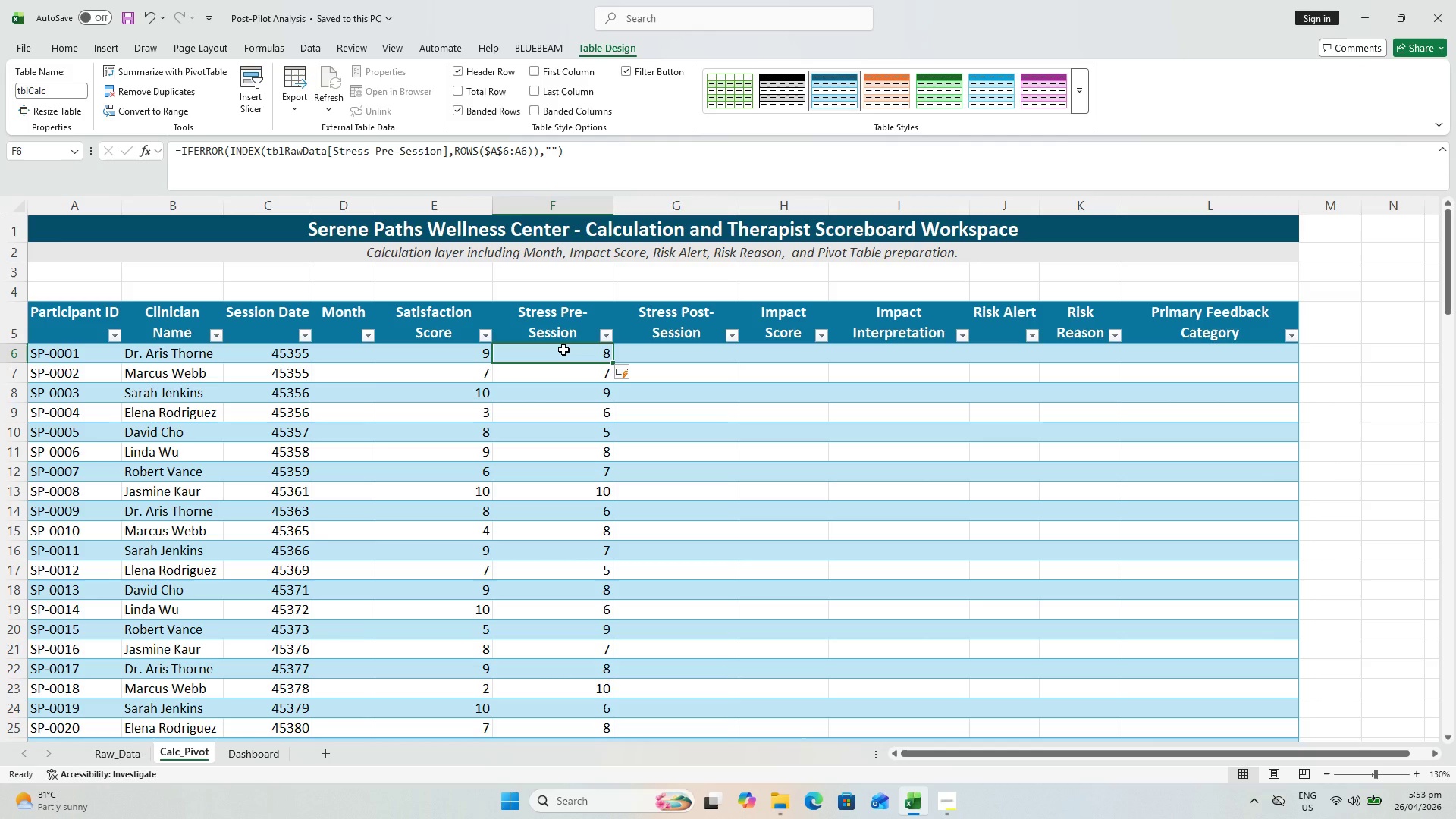 
key(Escape)
 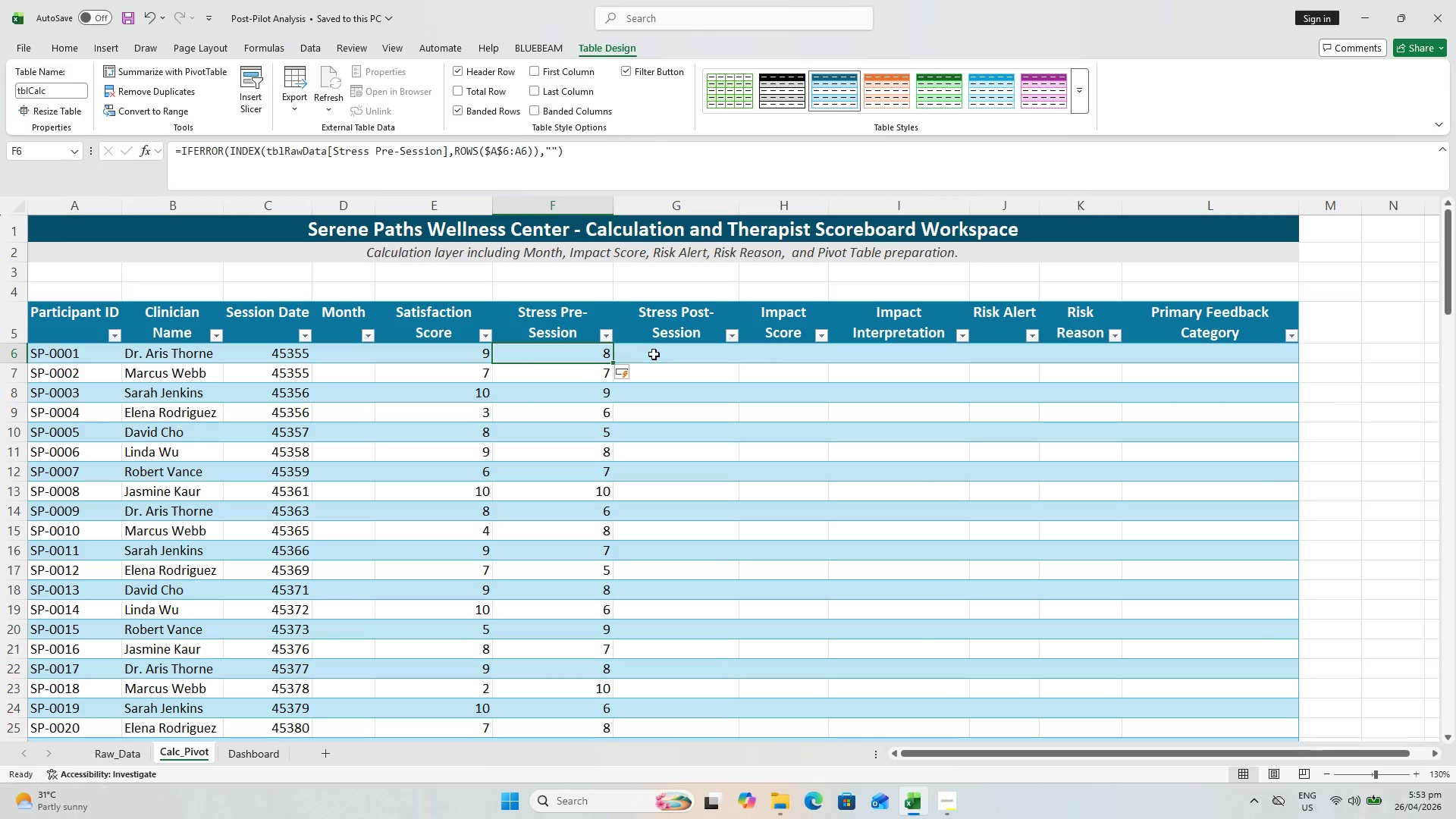 
left_click([654, 354])
 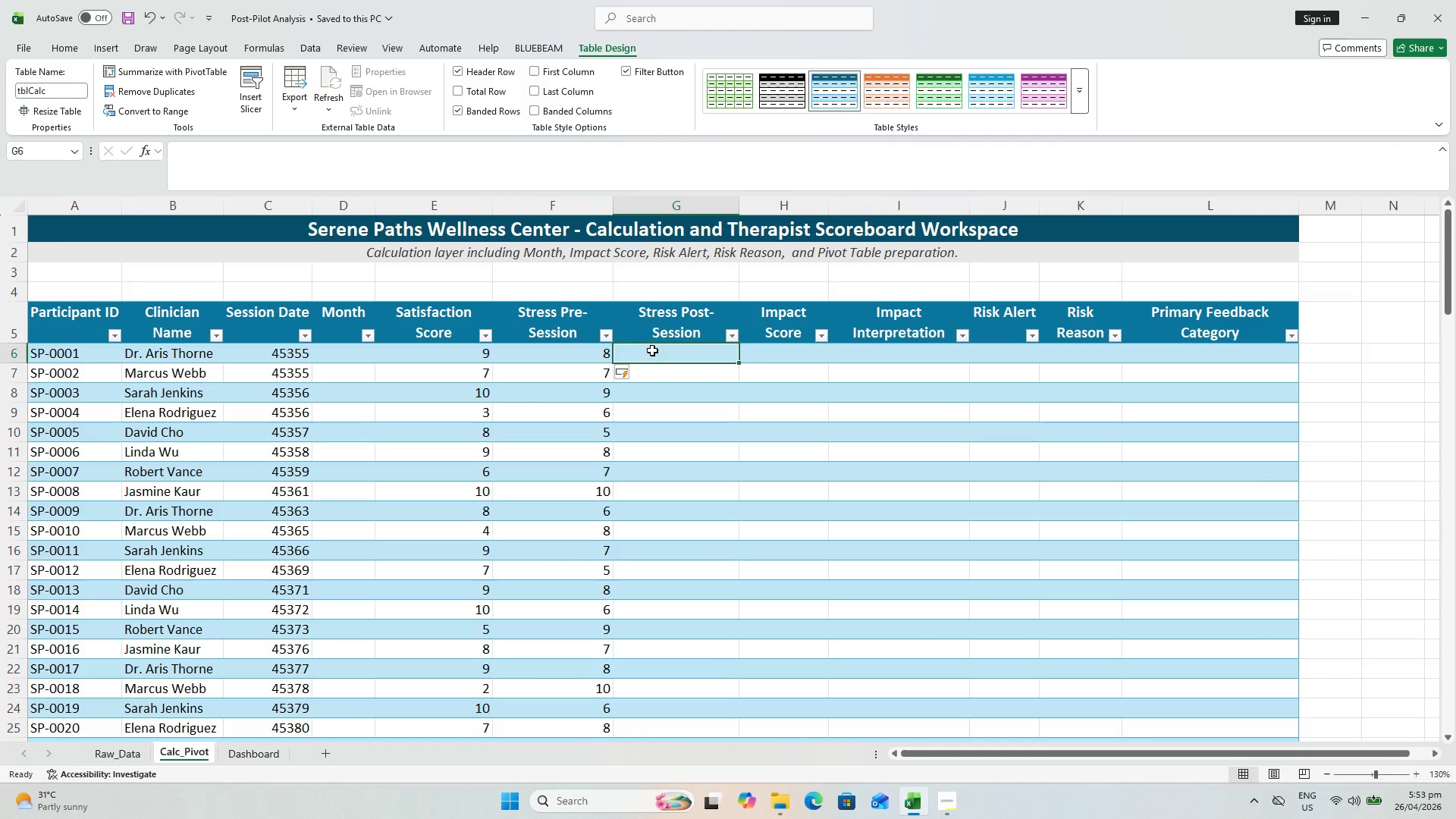 
key(Equal)
 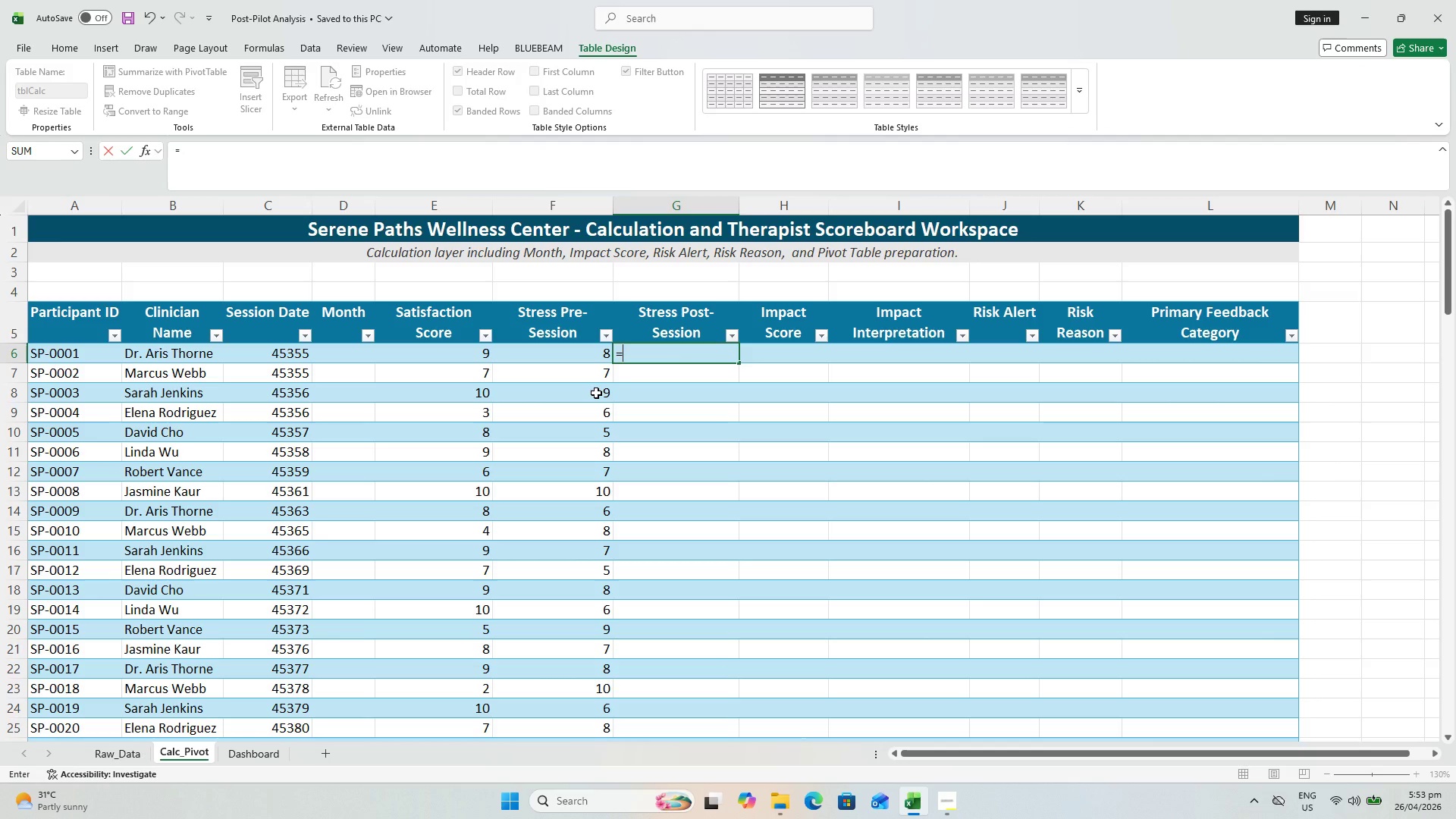 
type(IFERROR()
 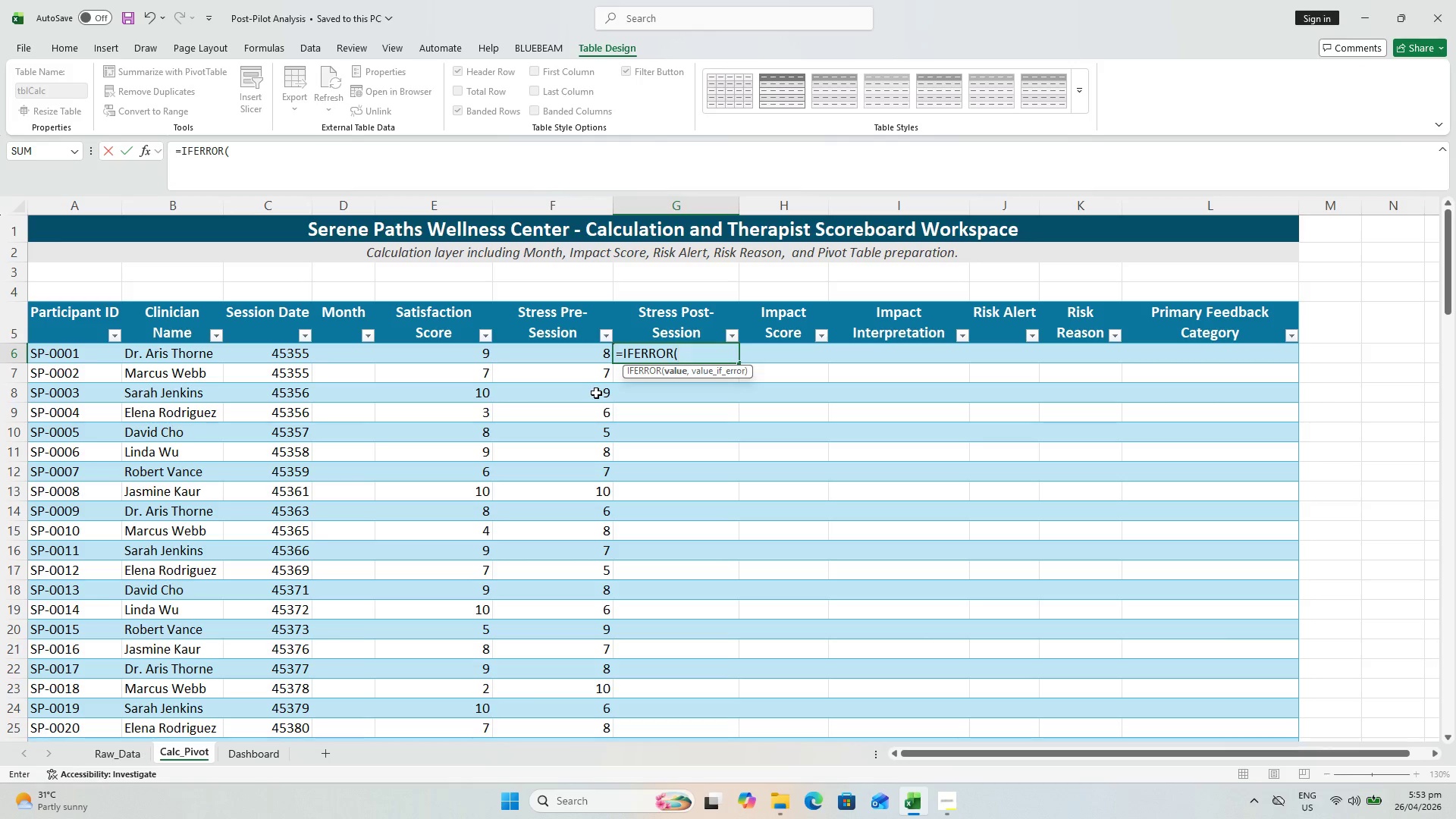 
type(INDEX()
 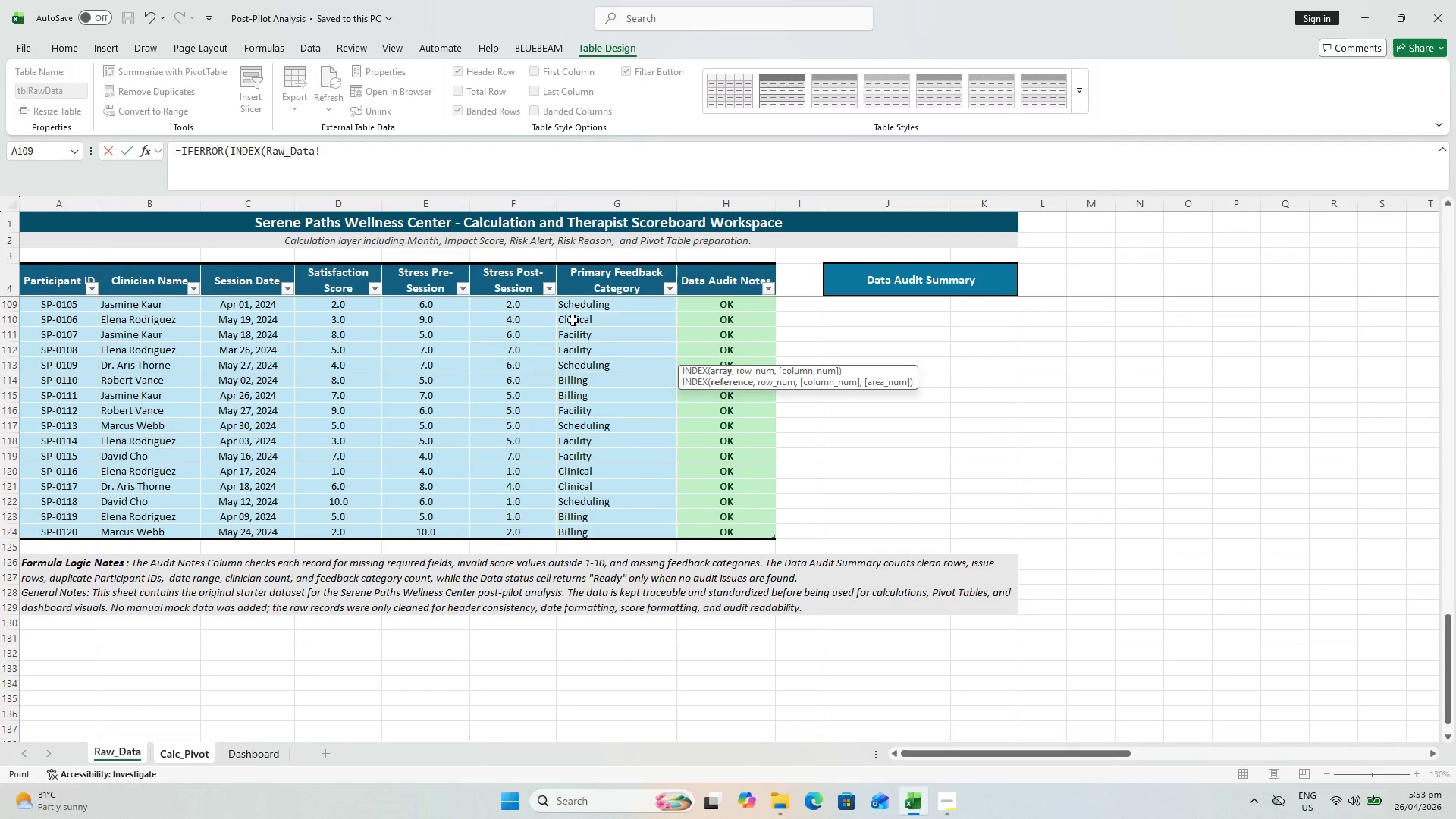 
left_click([506, 531])
 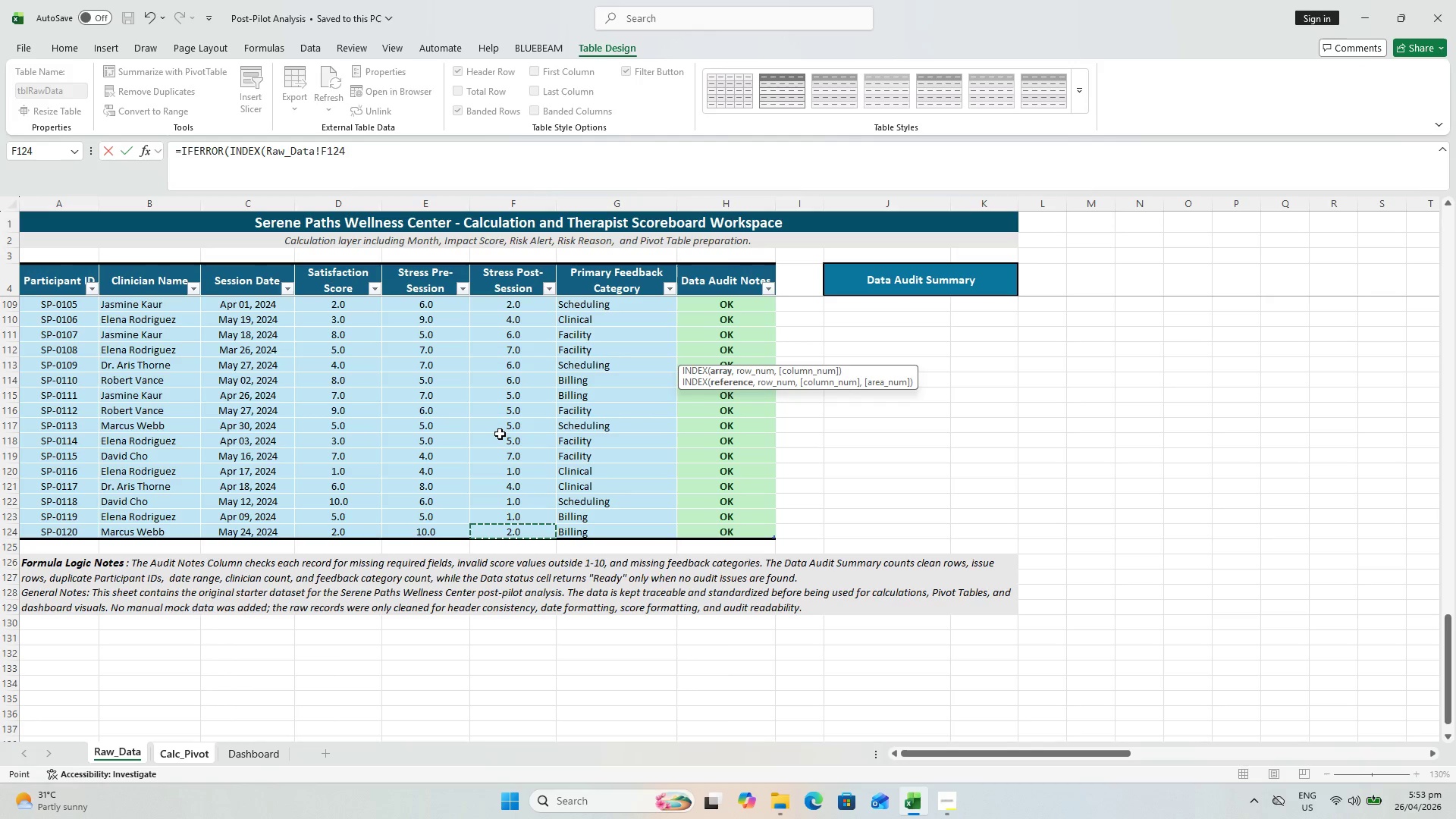 
hold_key(key=ShiftLeft, duration=0.73)
 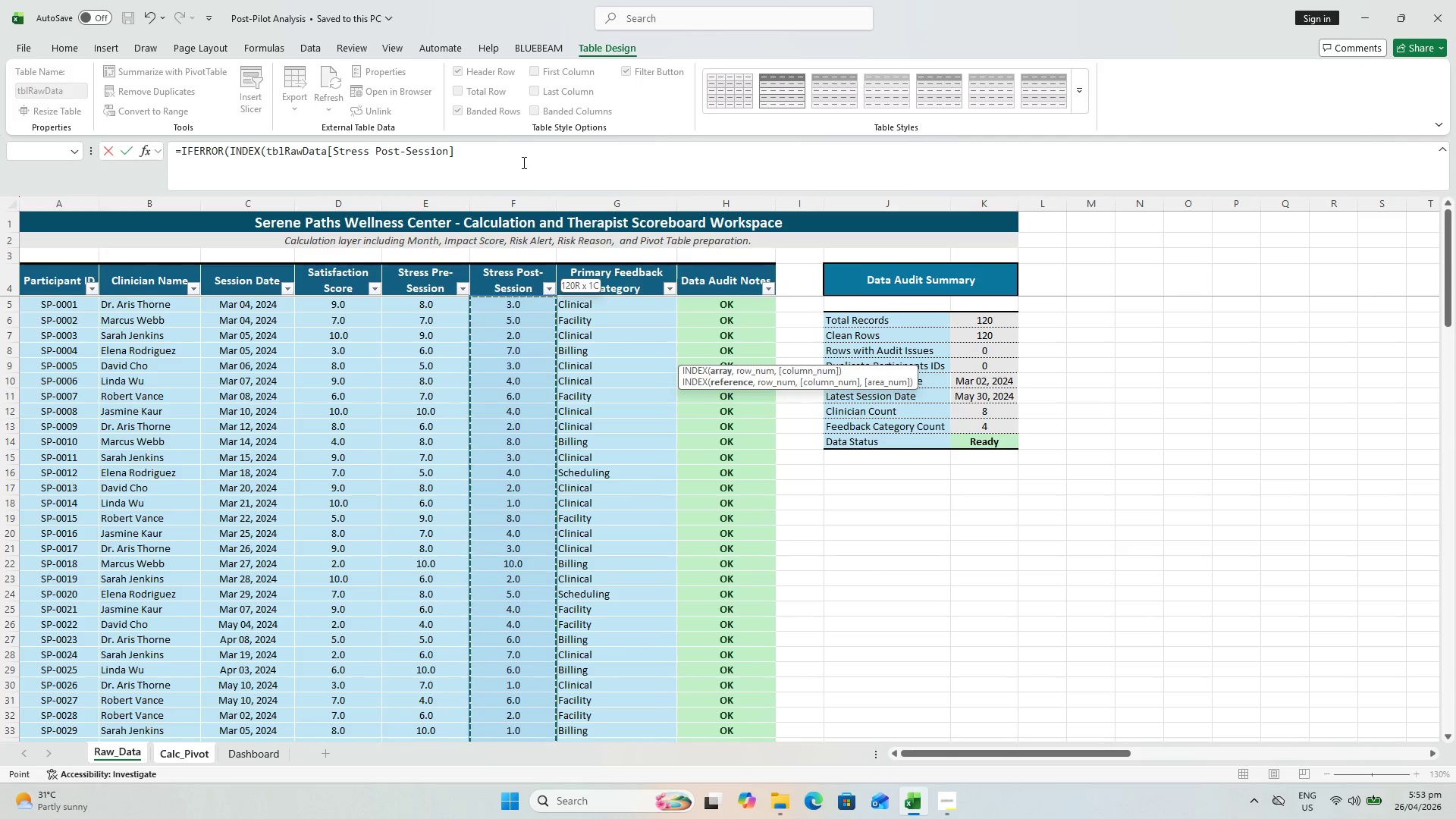 
scroll: coordinate [510, 416], scroll_direction: up, amount: 48.0
 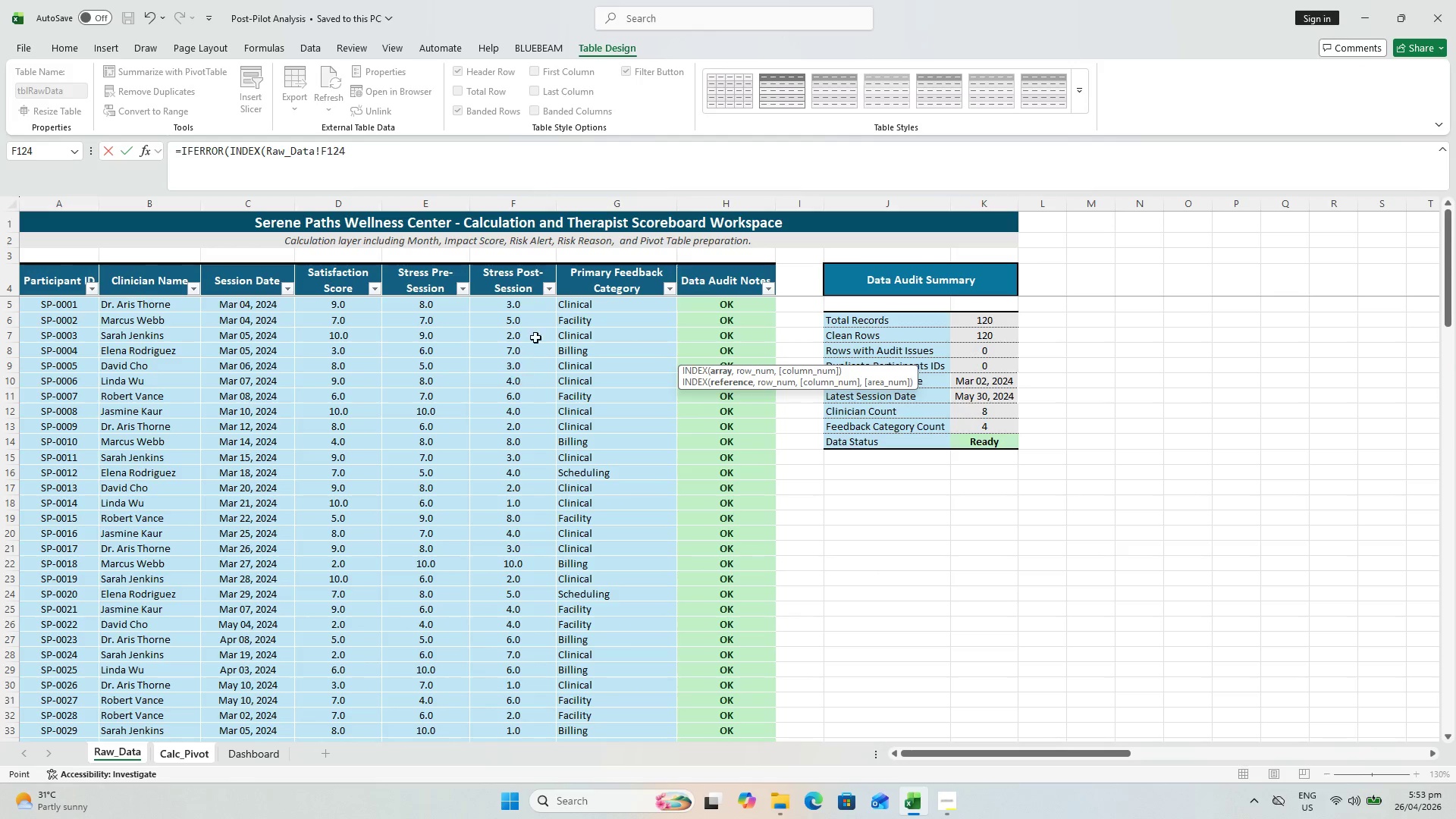 
left_click([522, 162])
 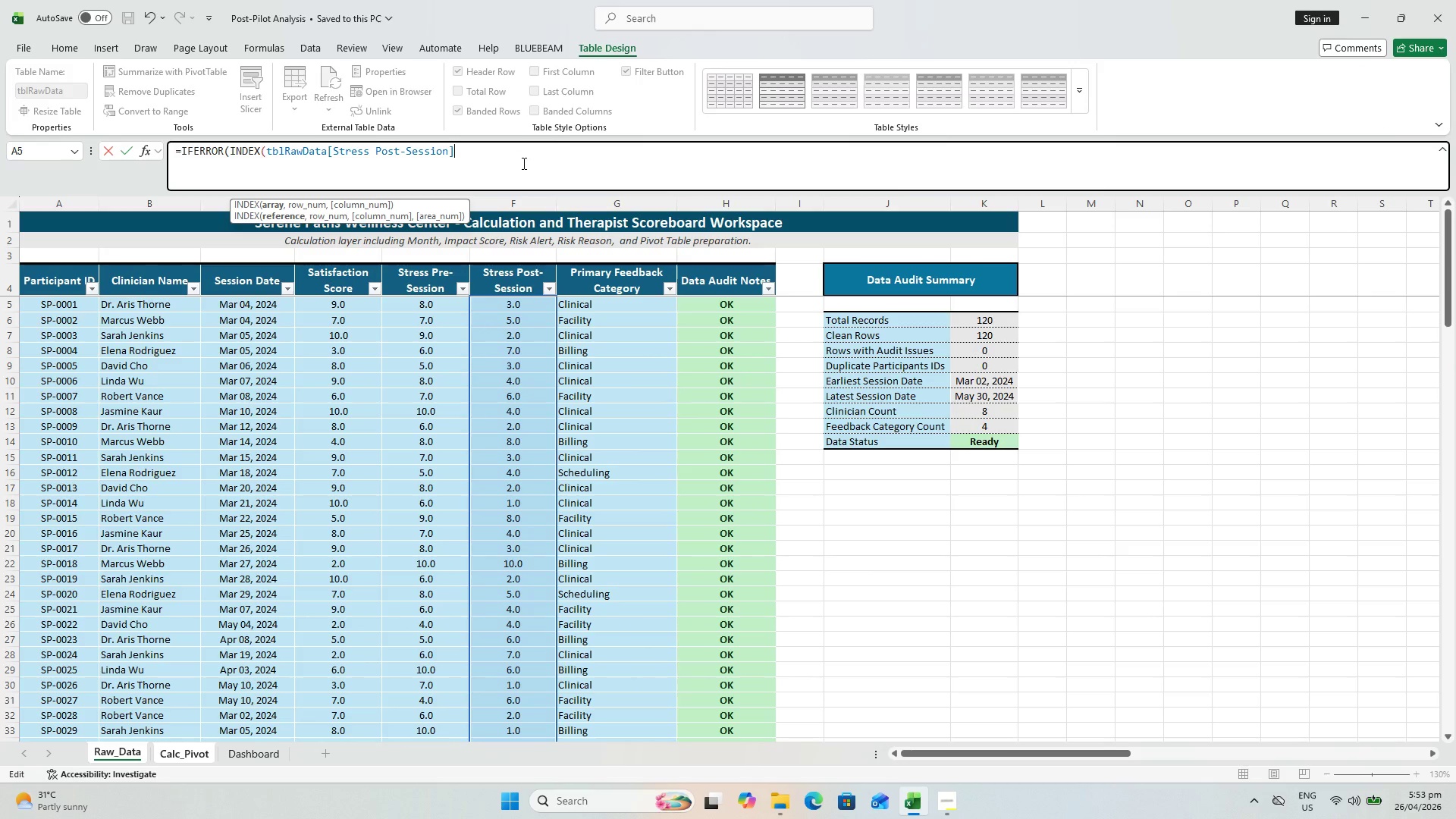 
type(, ROWS()
 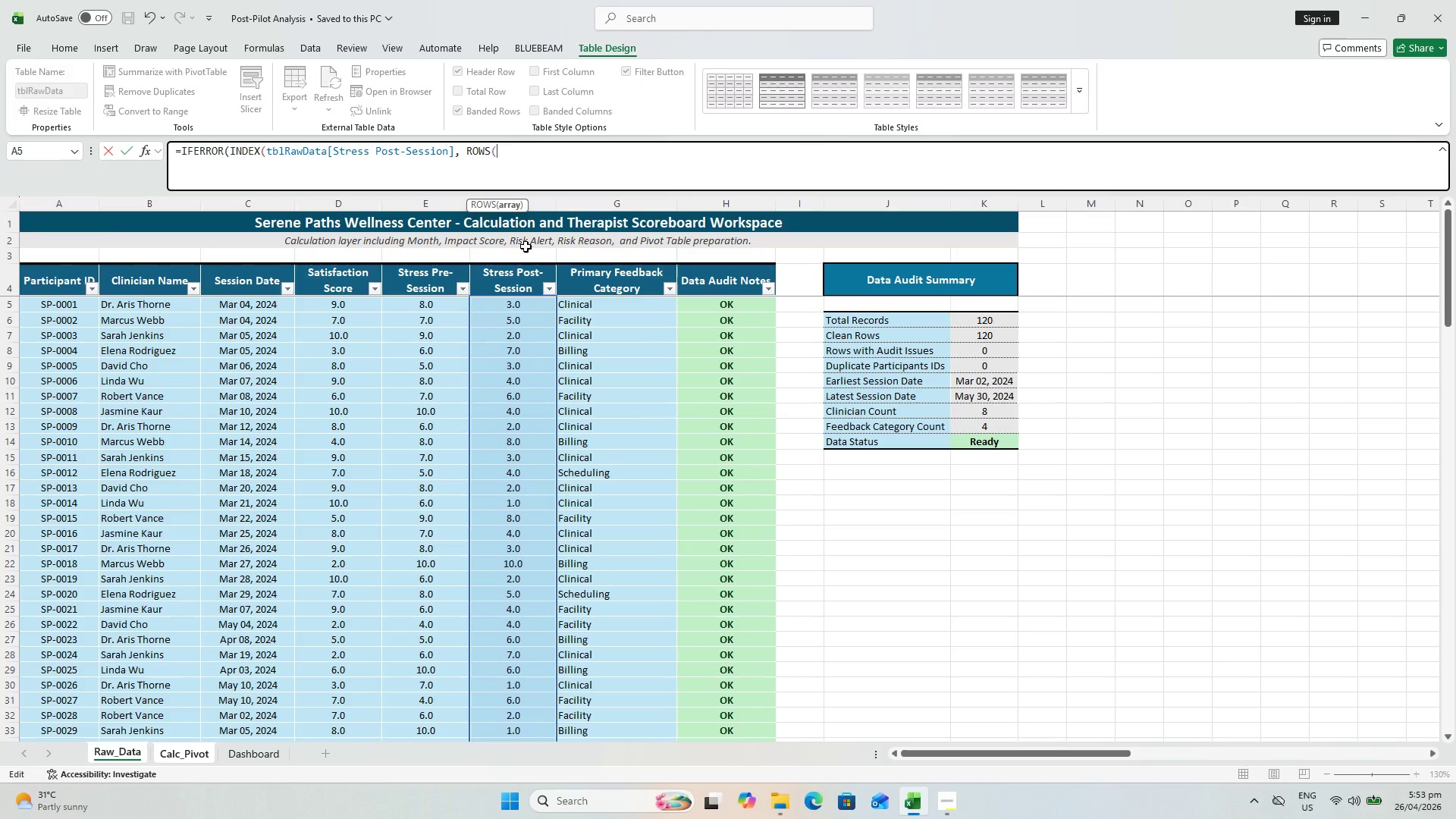 
key(Control+V)
 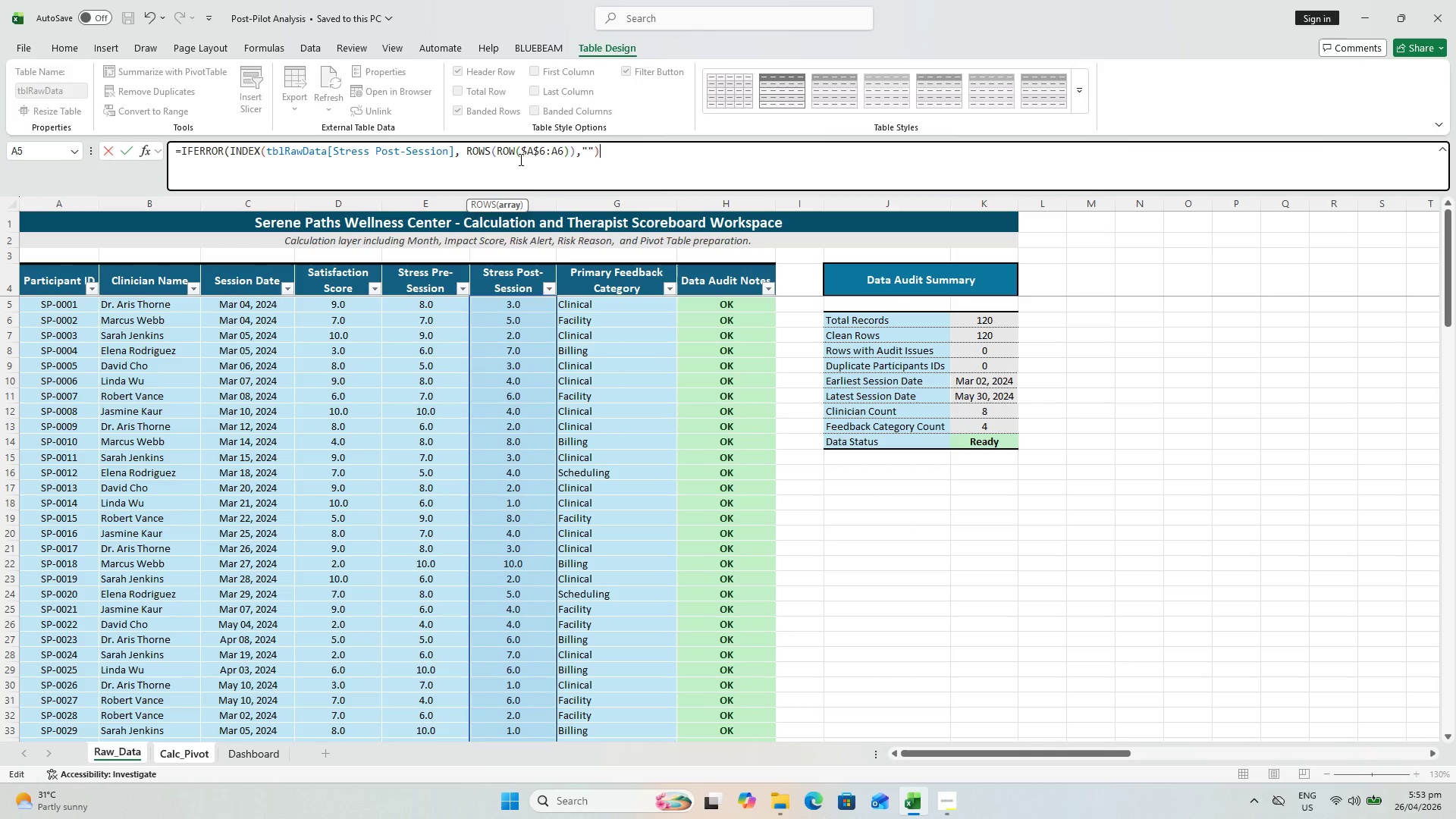 
left_click_drag(start_coordinate=[520, 155], to_coordinate=[500, 151])
 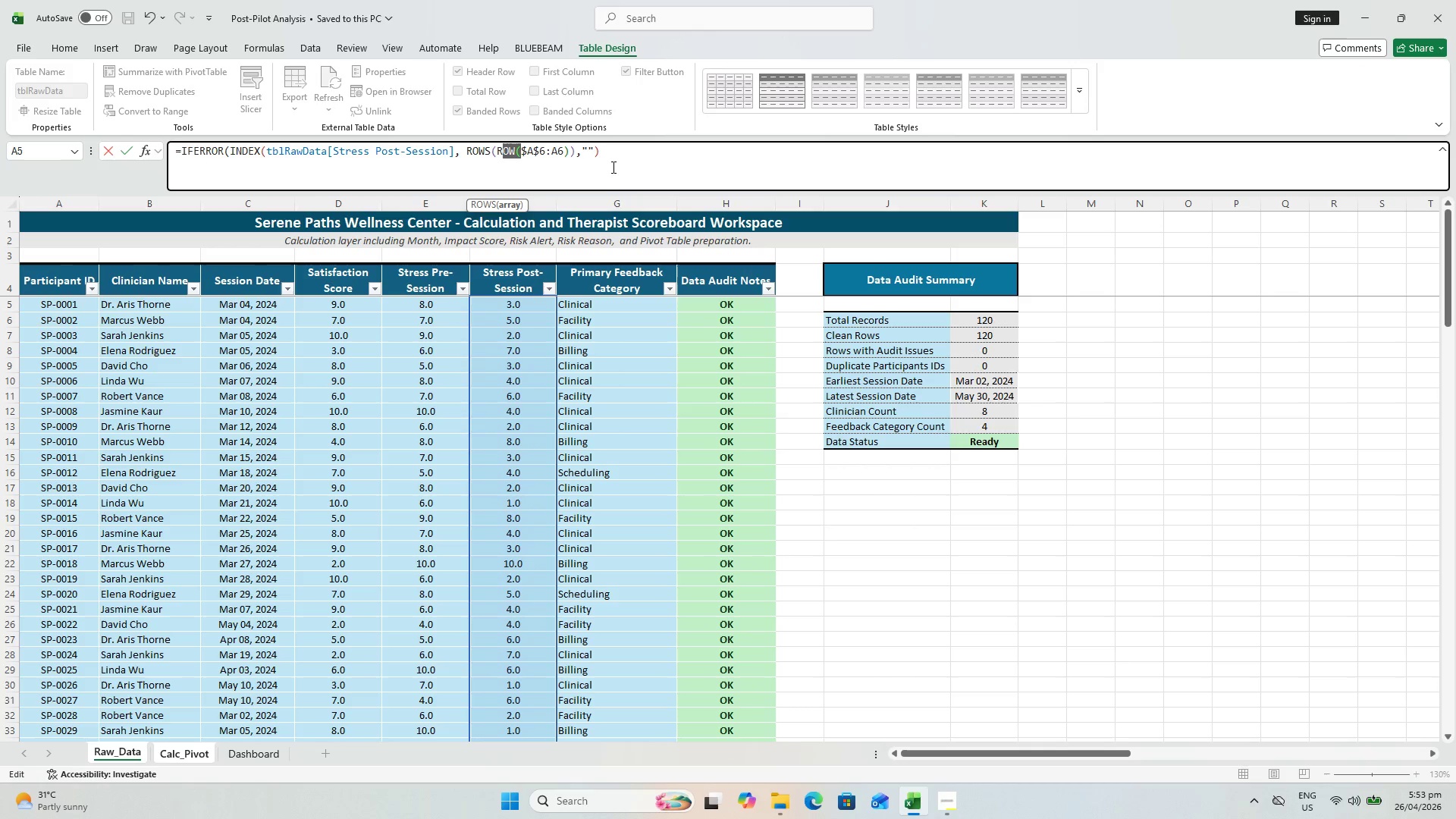 
key(Backspace)
 